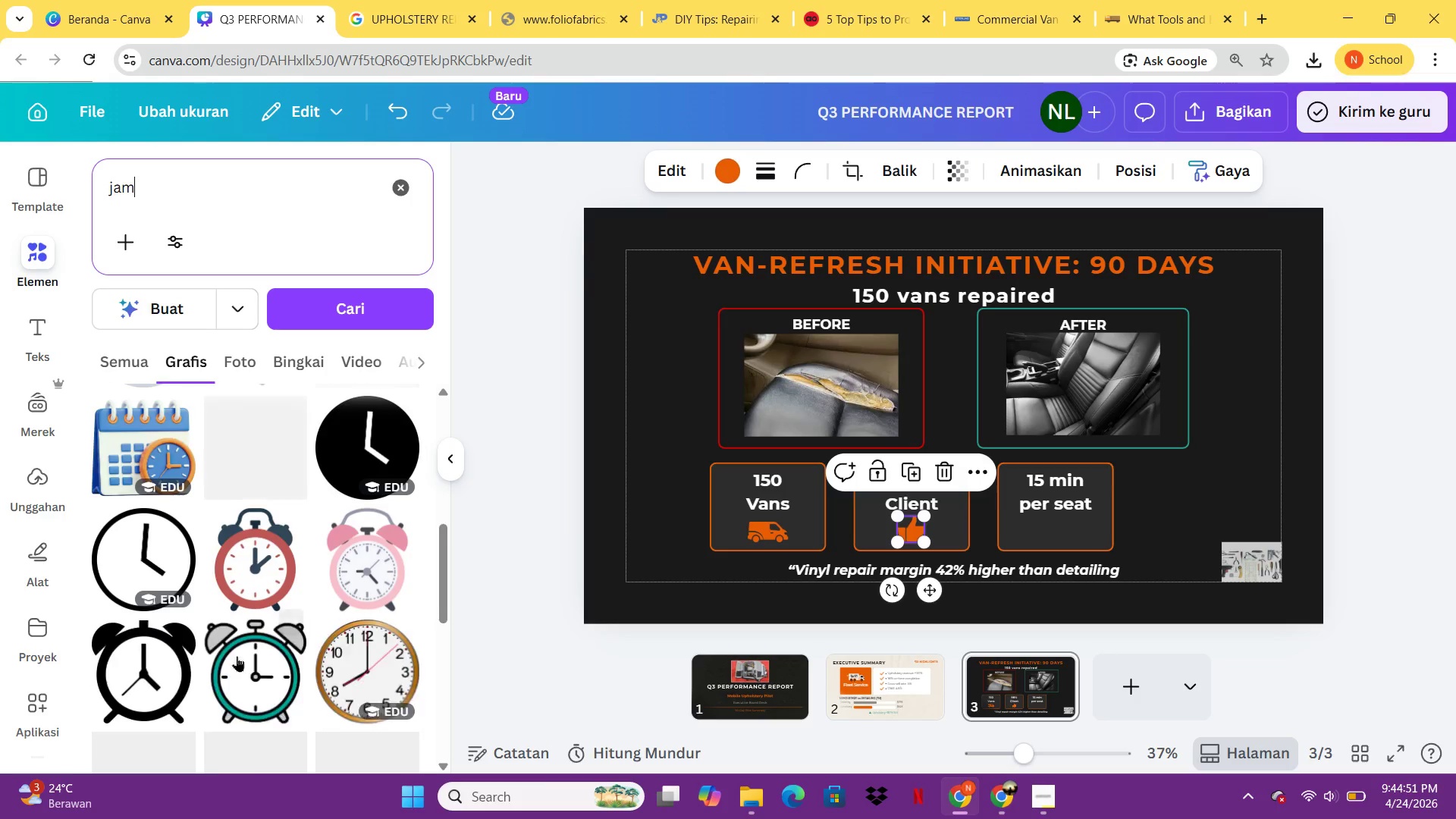 
wait(9.59)
 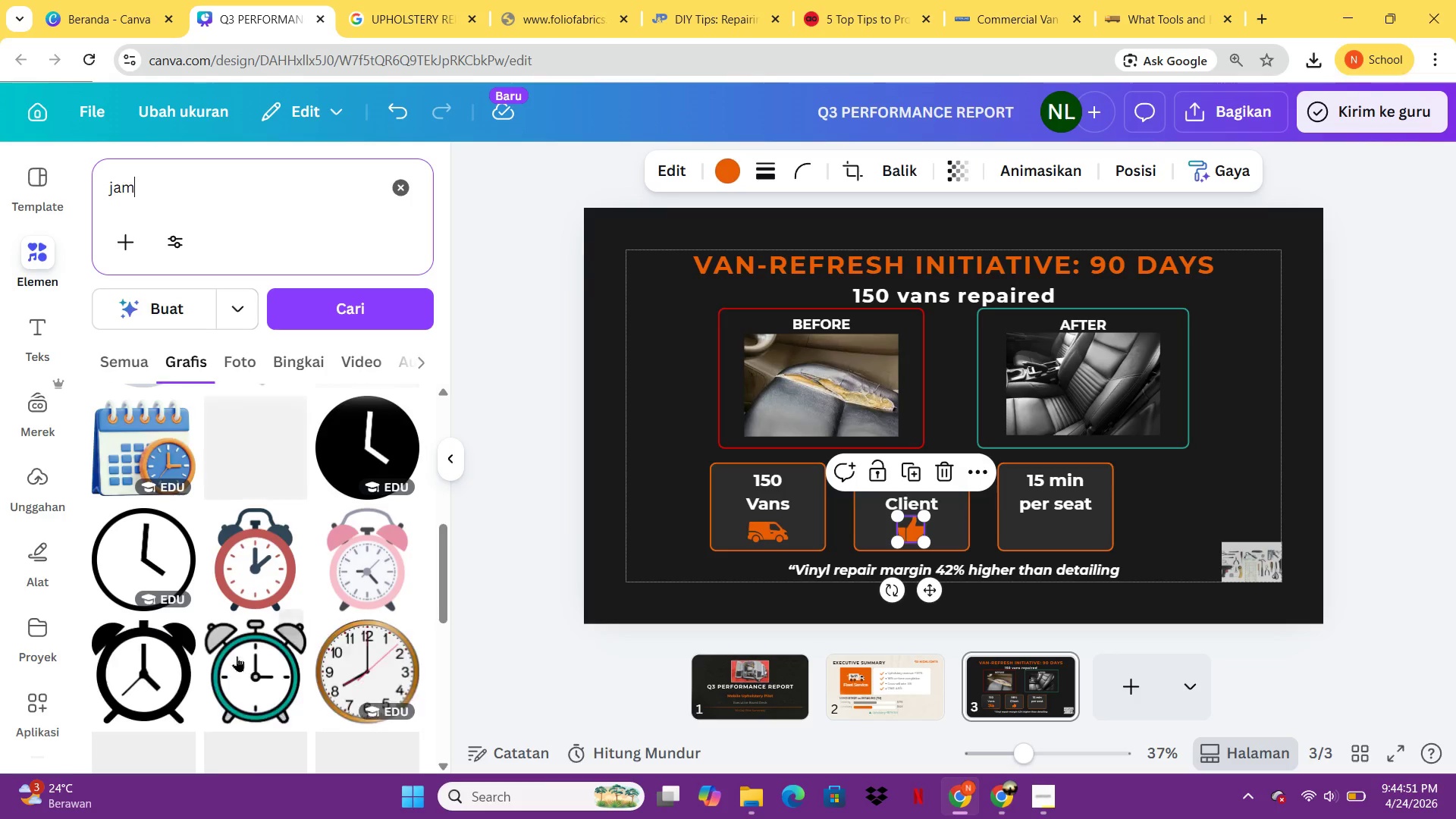 
left_click([141, 494])
 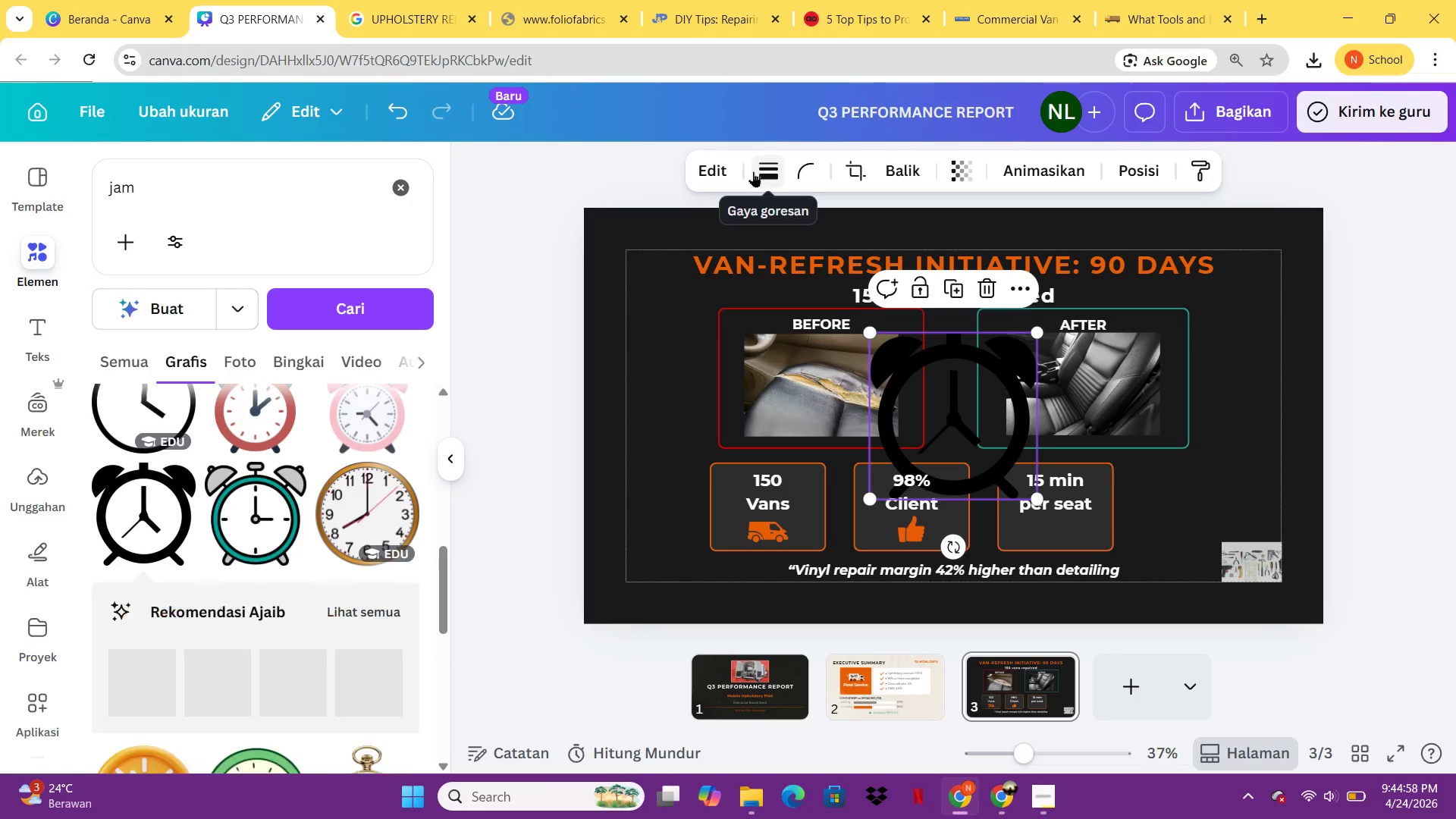 
left_click([753, 171])
 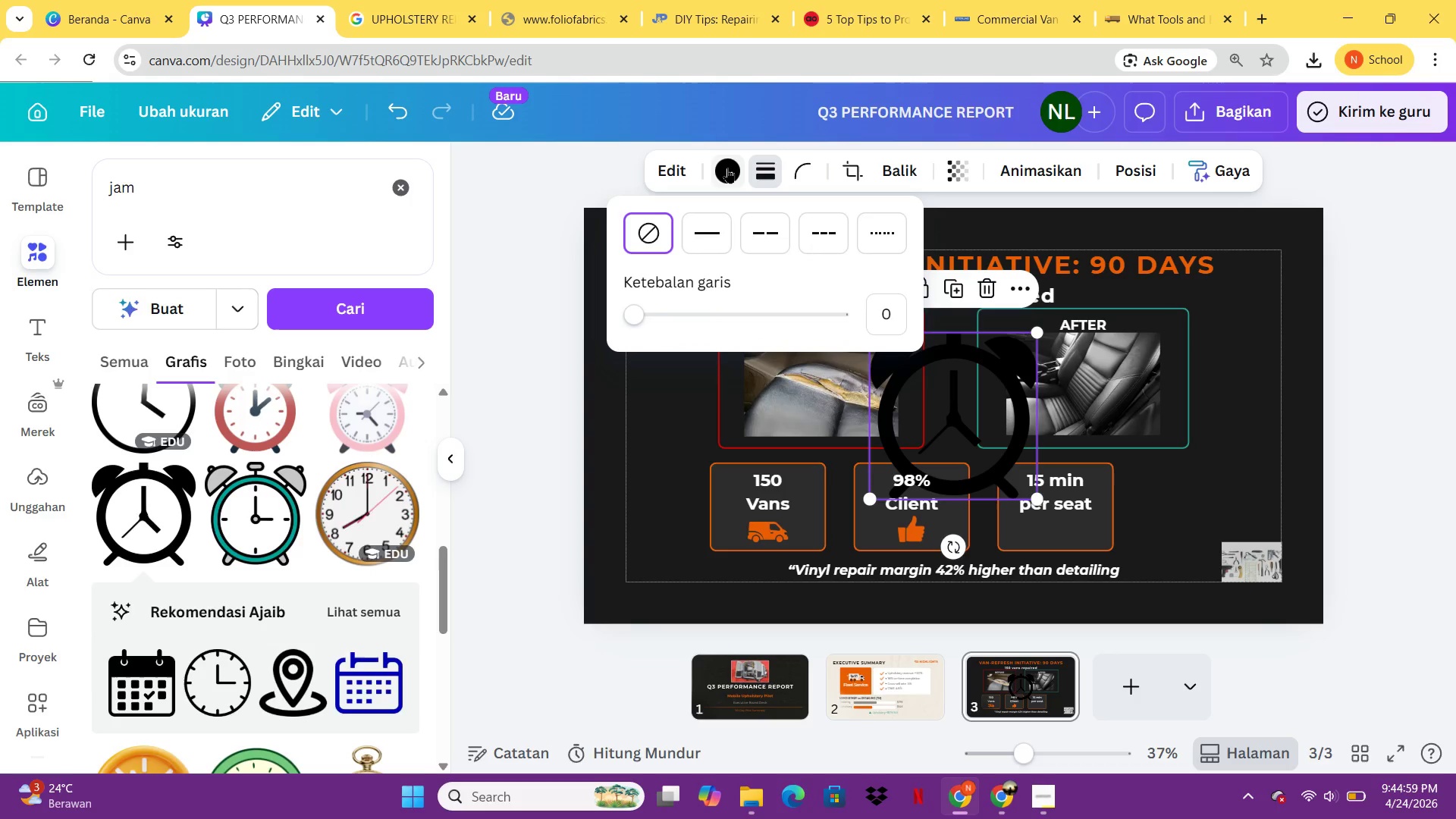 
left_click([727, 168])
 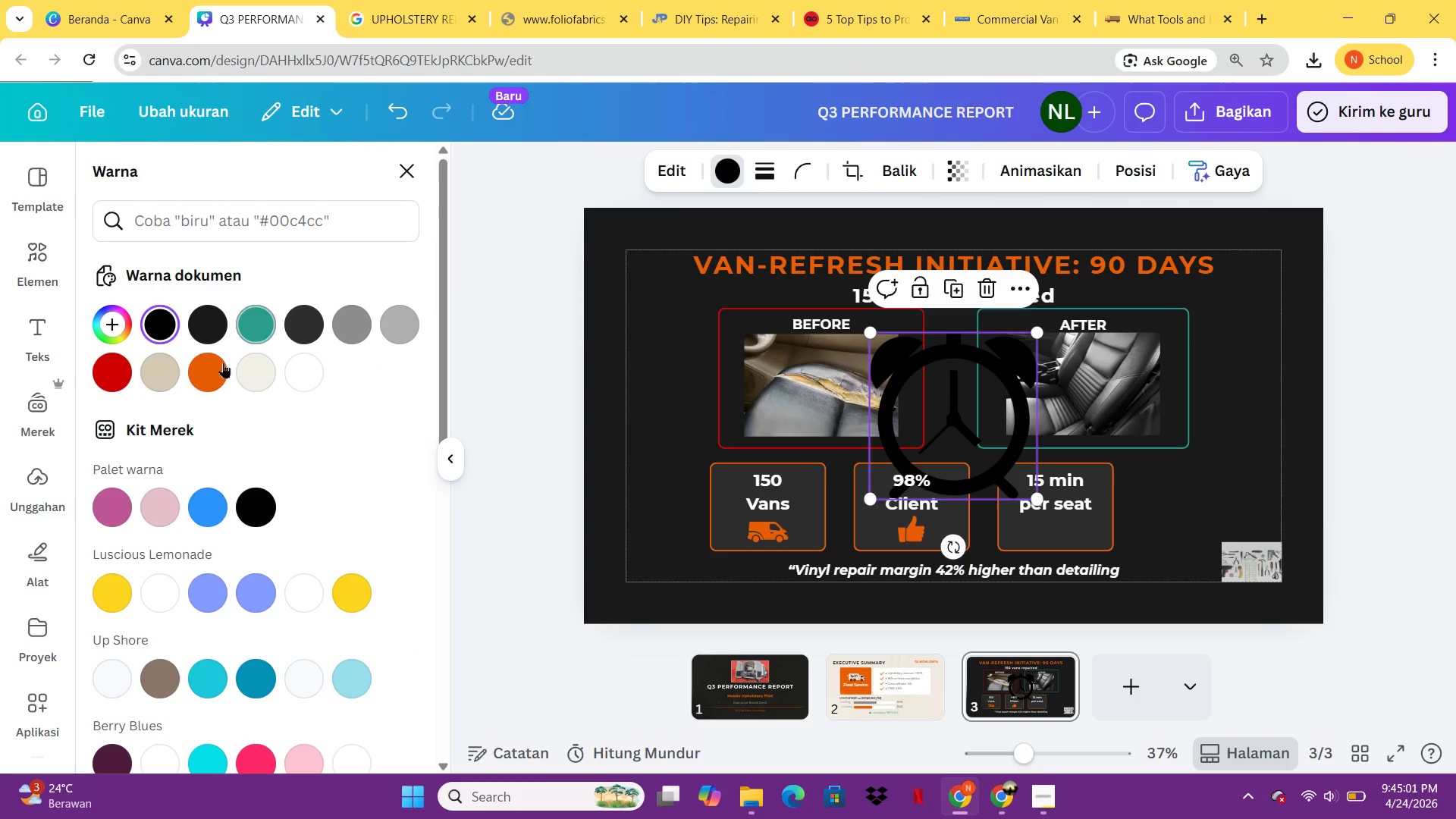 
left_click([209, 371])
 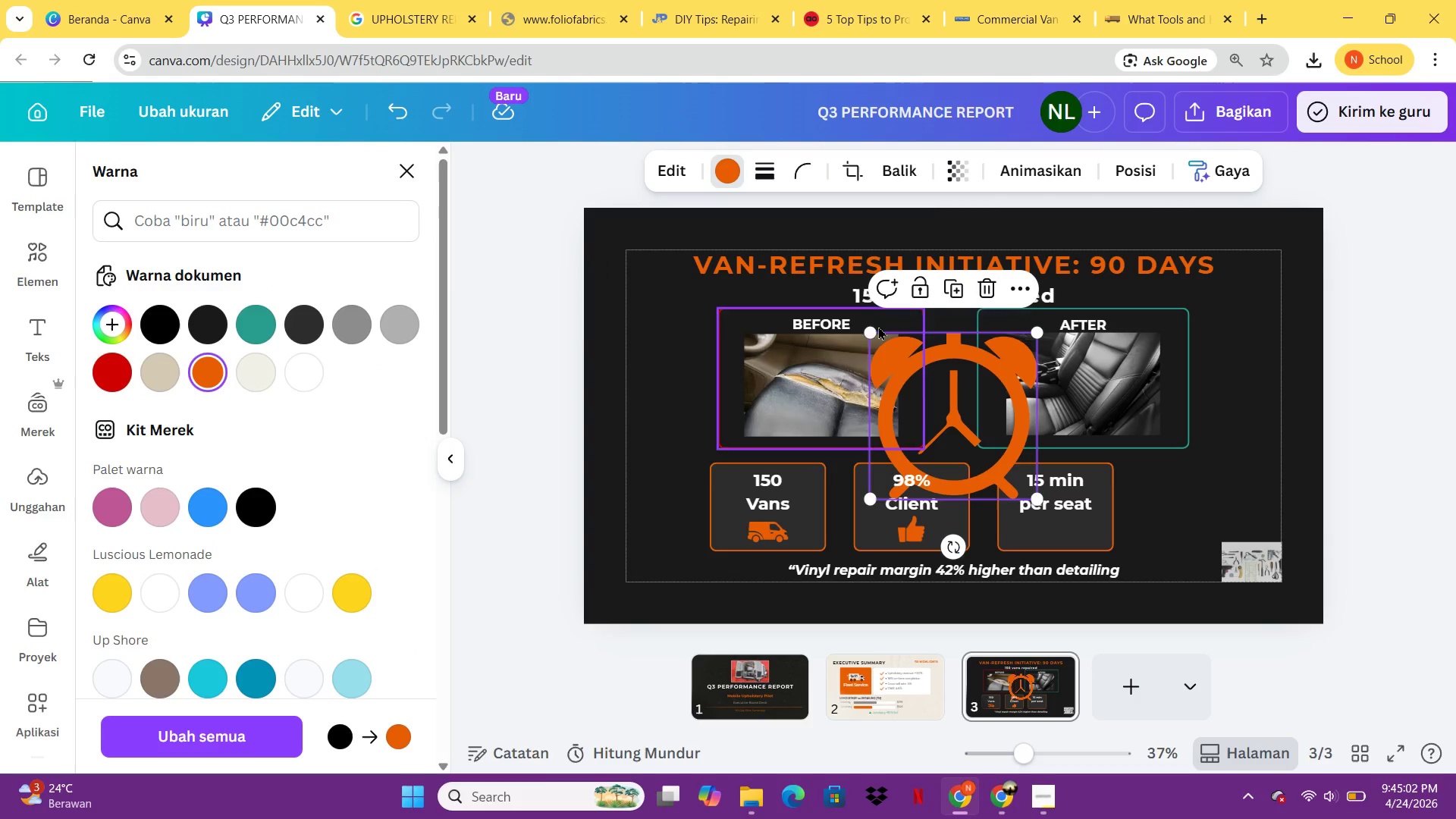 
left_click_drag(start_coordinate=[870, 328], to_coordinate=[1013, 464])
 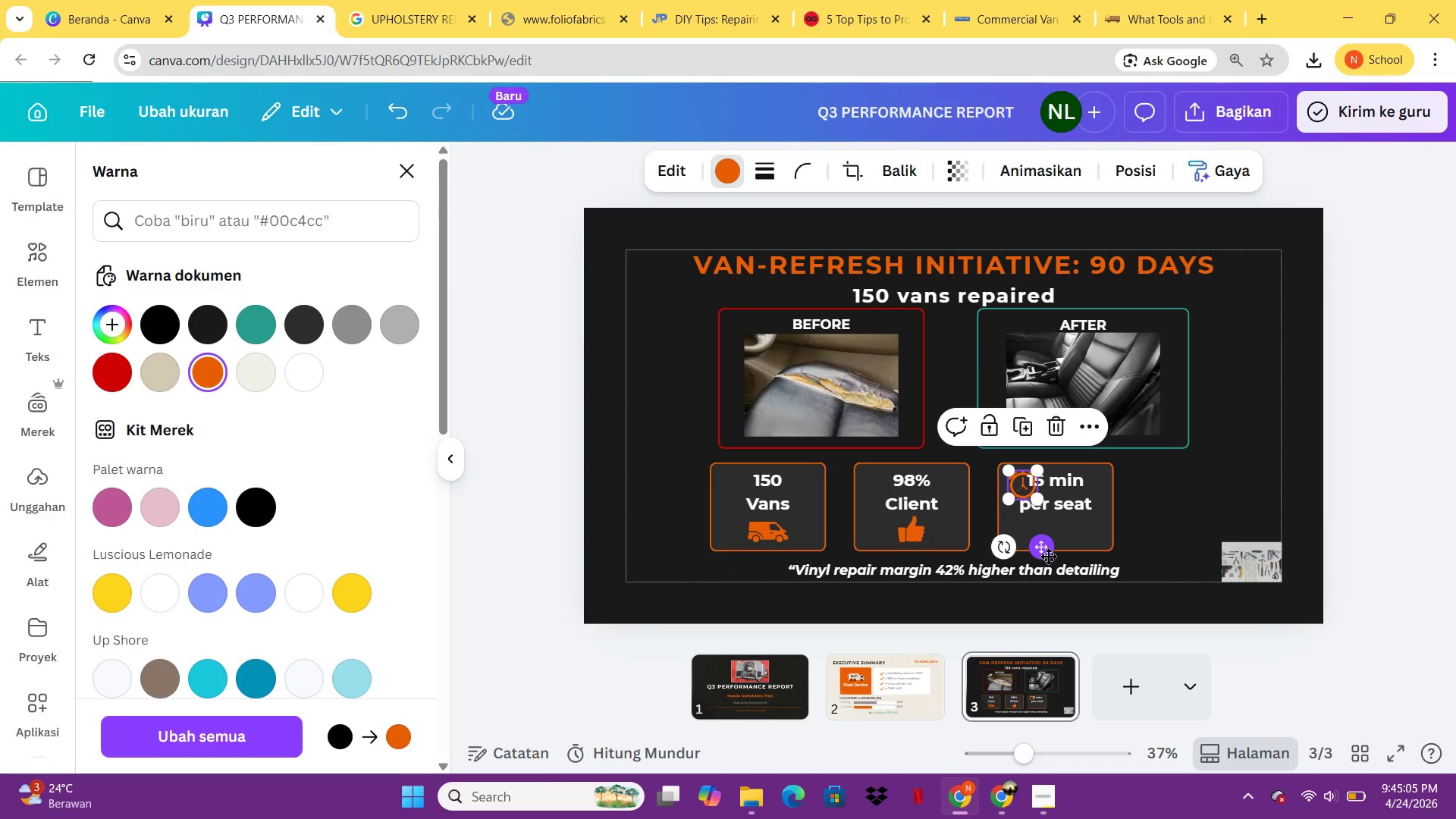 
left_click_drag(start_coordinate=[1048, 556], to_coordinate=[1080, 603])
 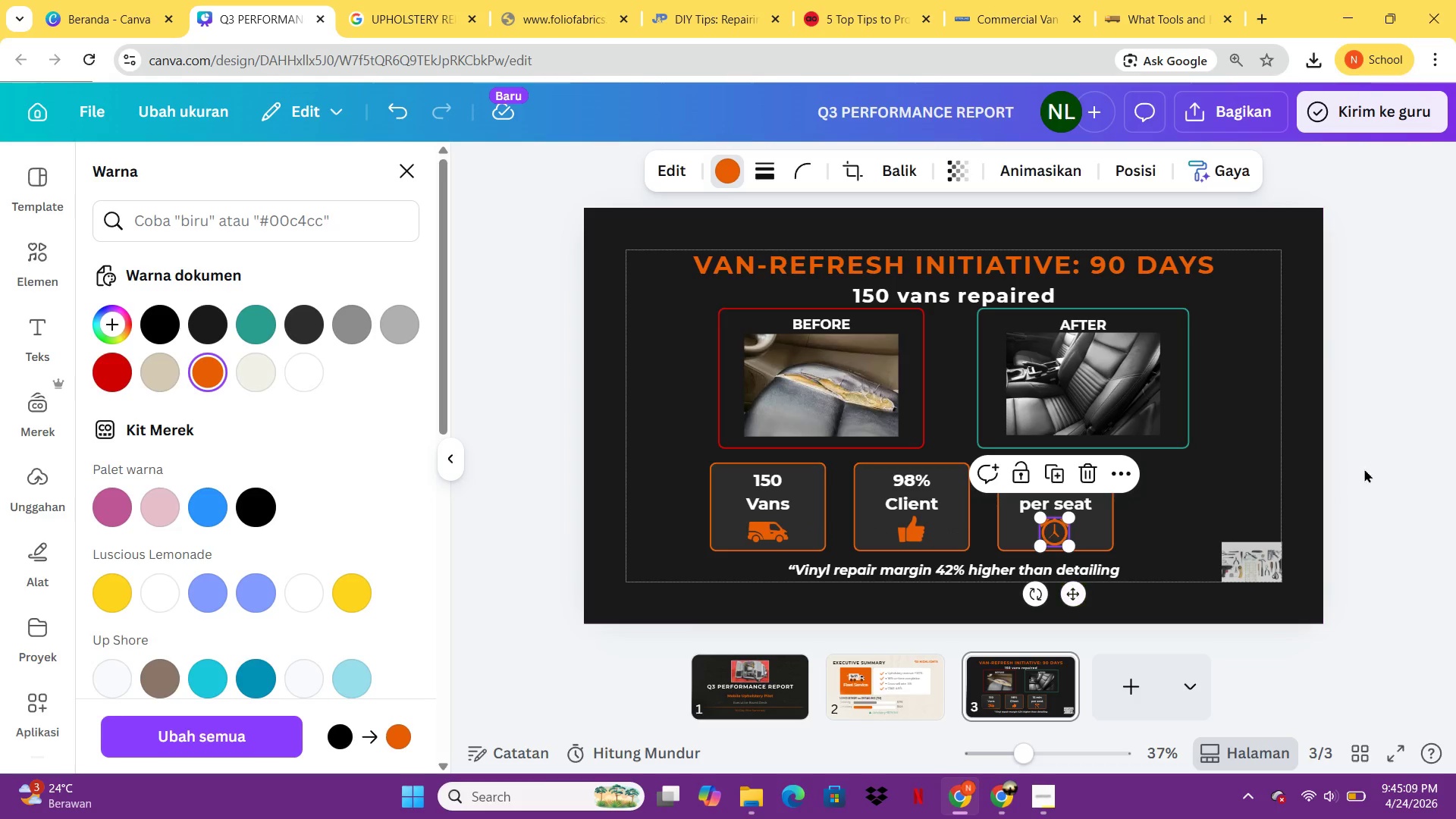 
left_click([1364, 469])
 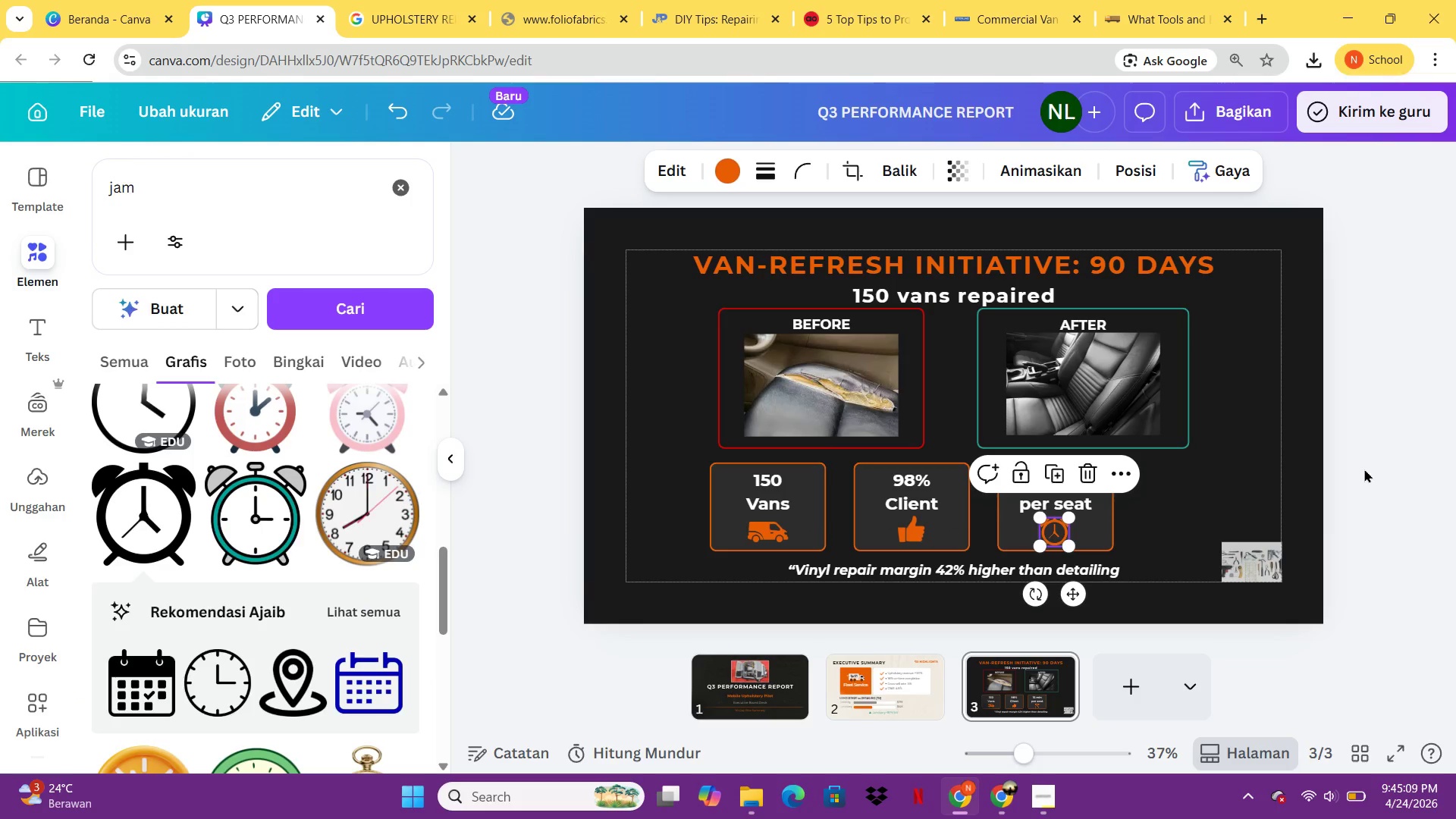 
left_click([1364, 469])
 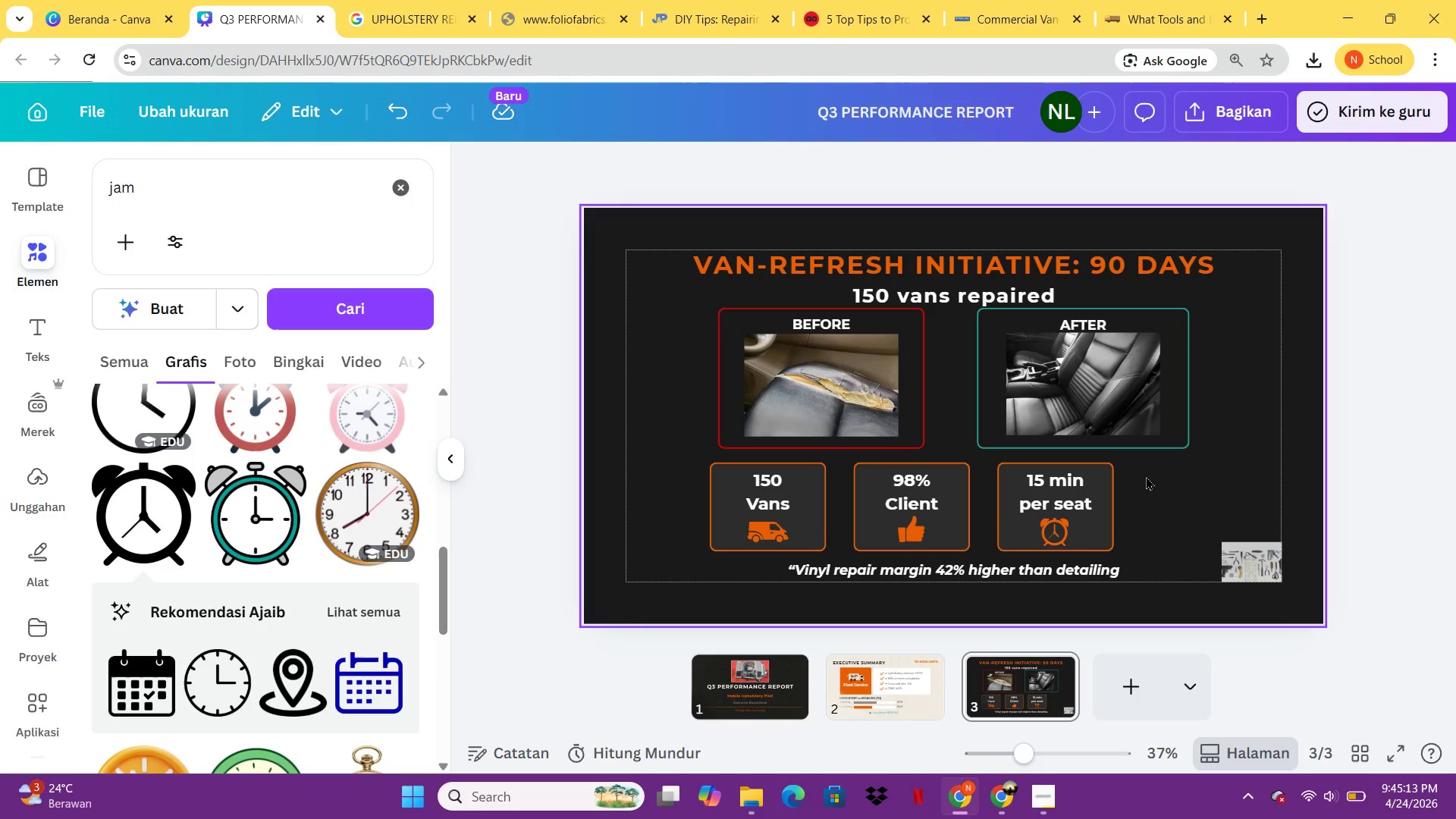 
left_click_drag(start_coordinate=[667, 535], to_coordinate=[1059, 476])
 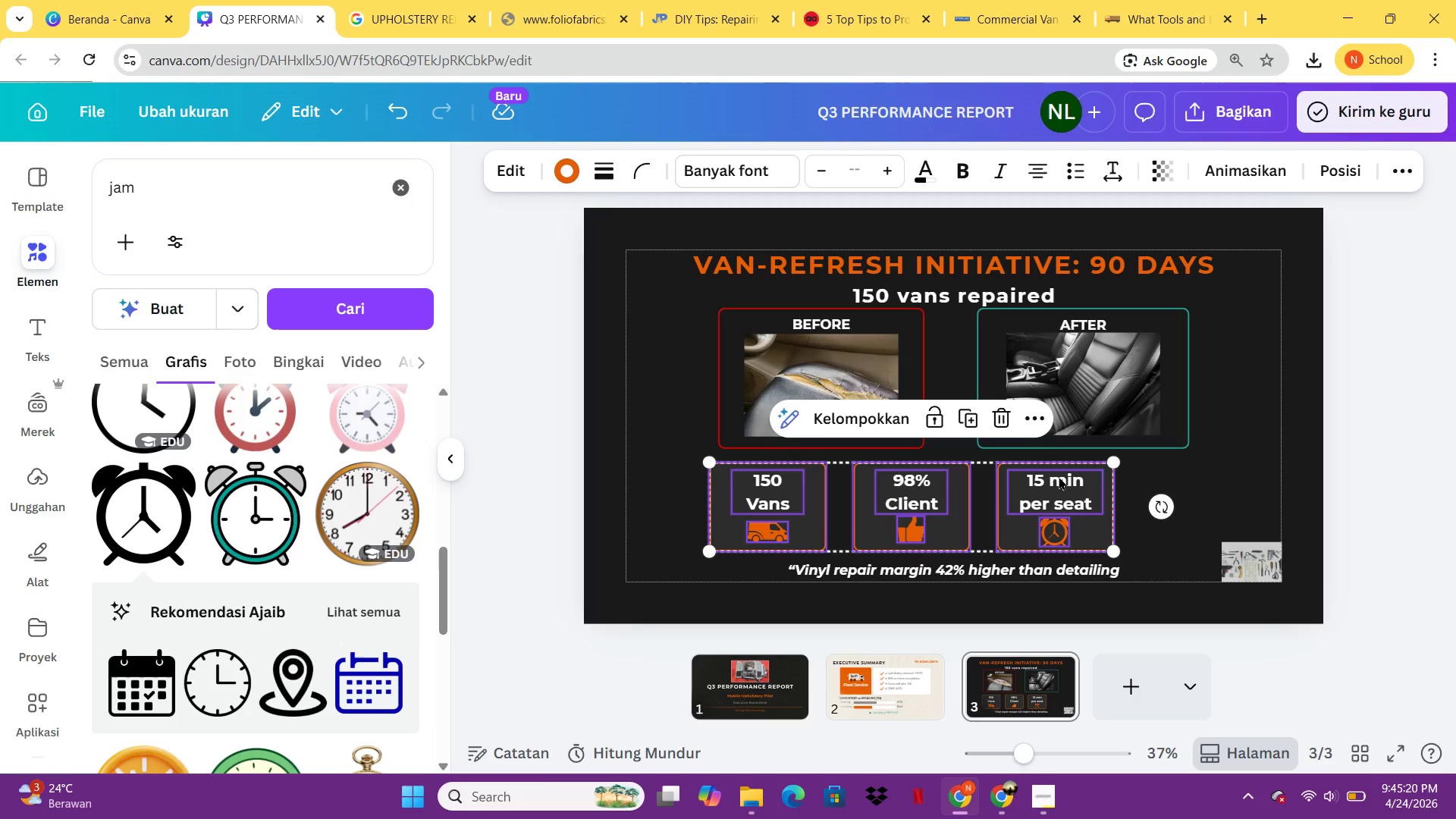 
wait(7.28)
 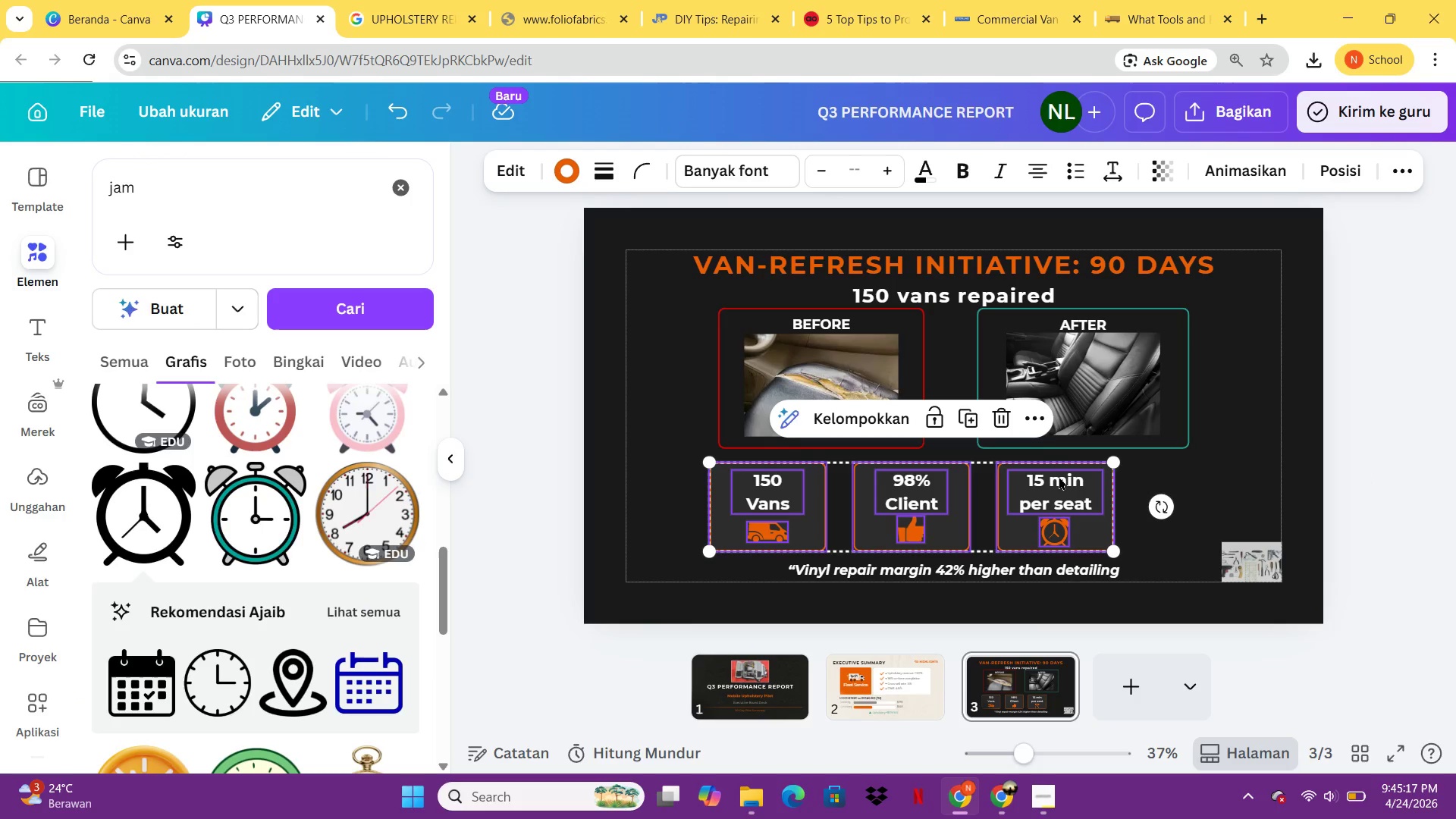 
left_click([781, 508])
 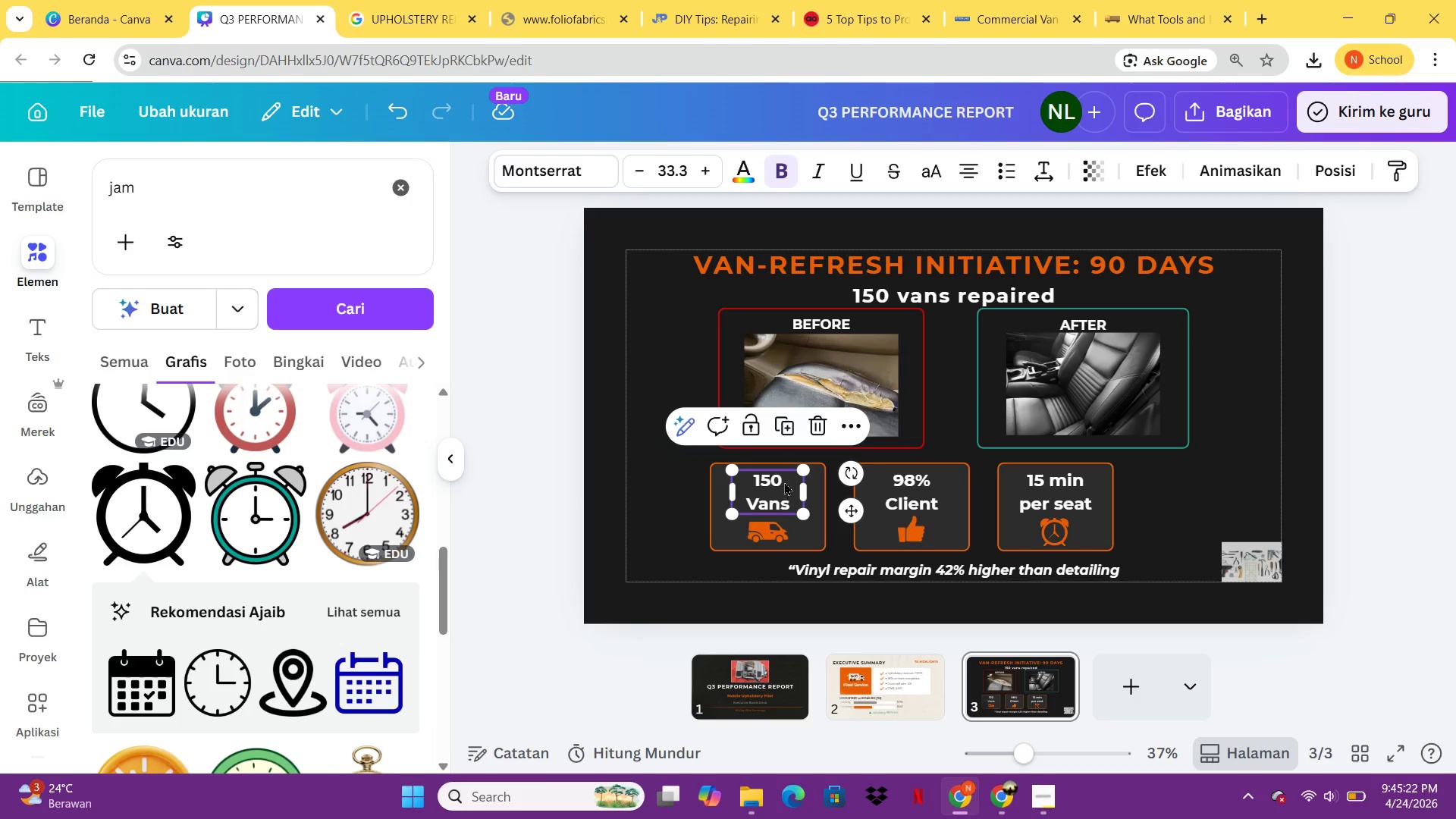 
left_click([784, 480])
 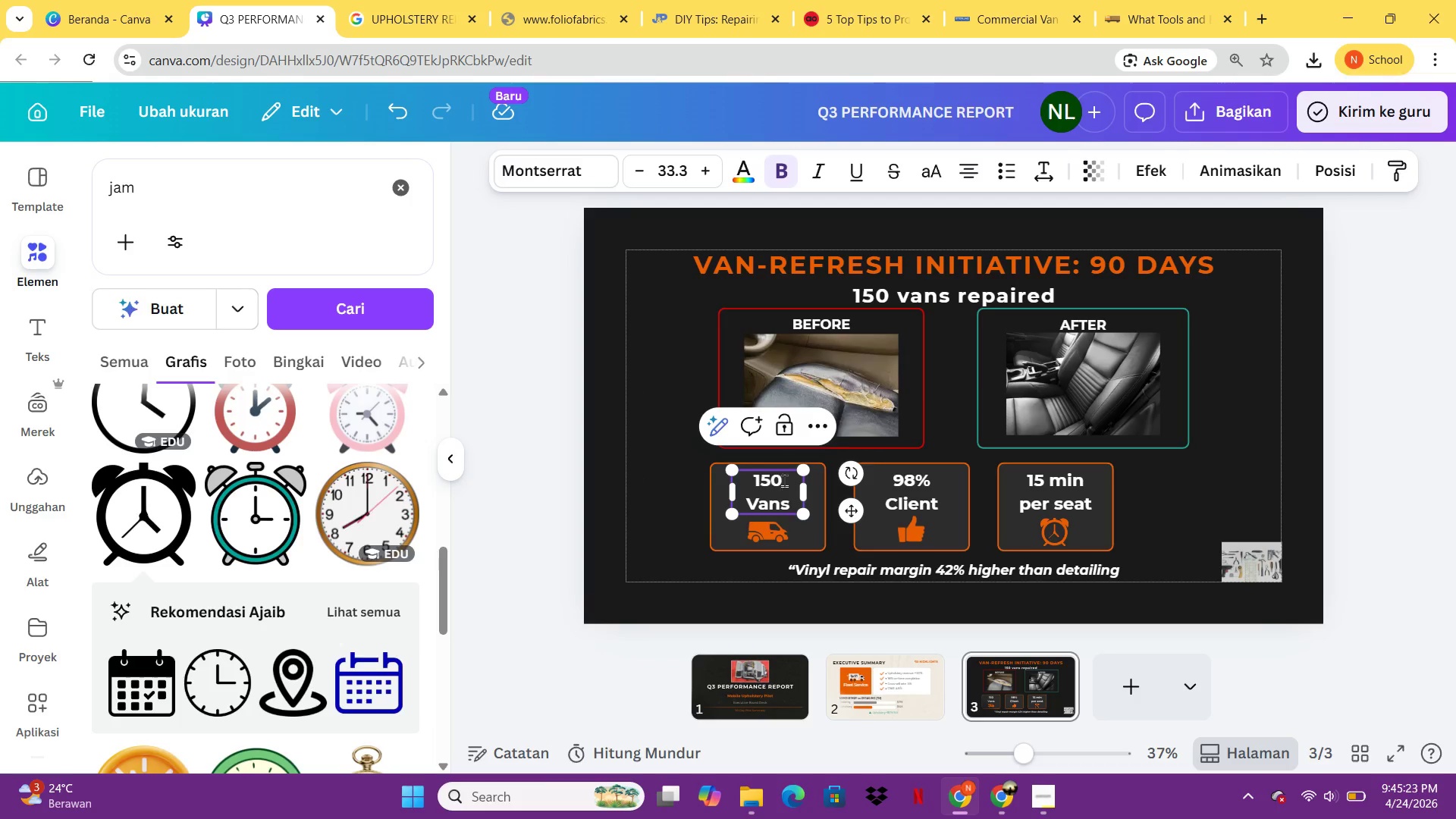 
left_click_drag(start_coordinate=[784, 480], to_coordinate=[756, 483])
 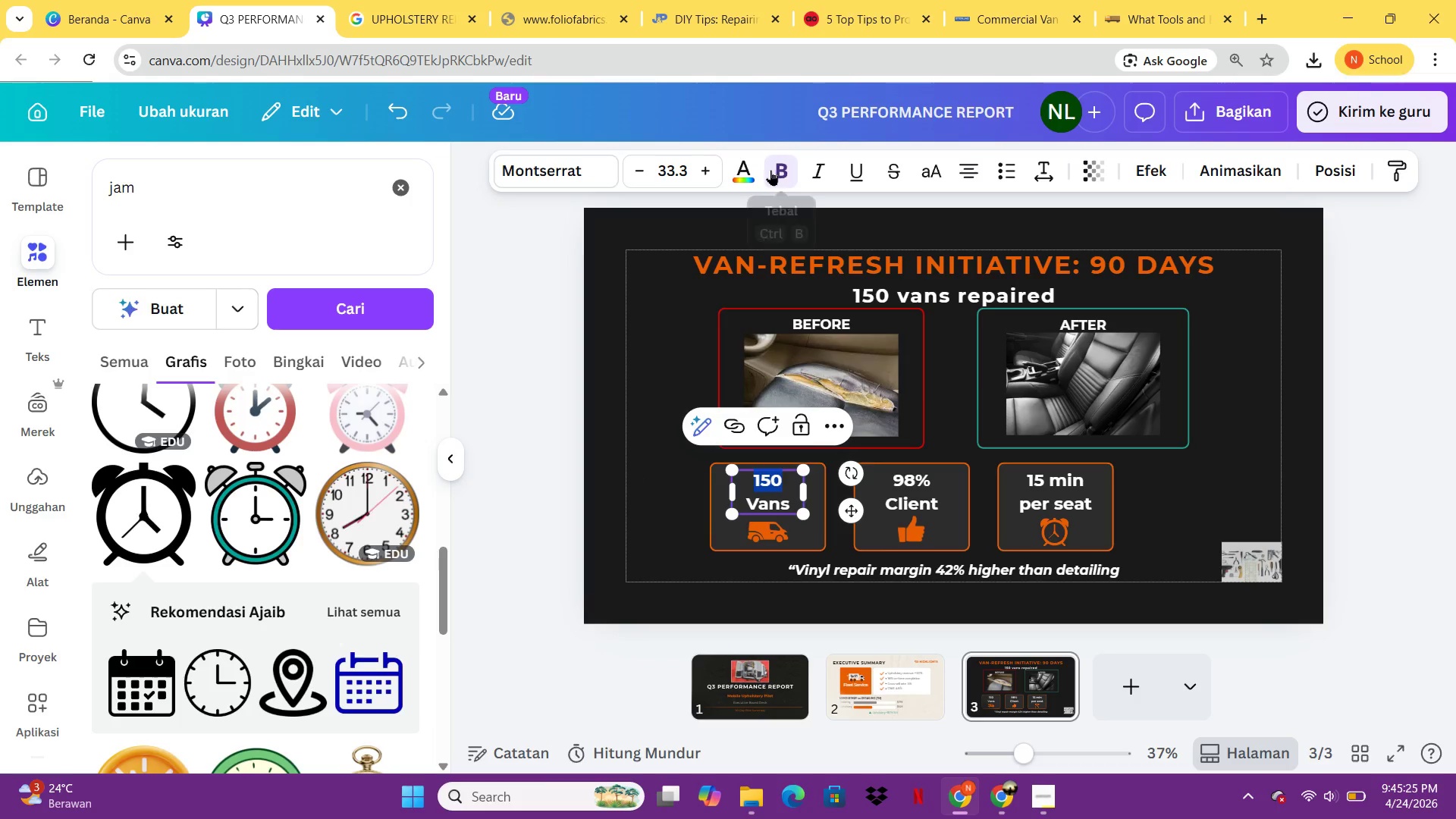 
left_click([751, 173])
 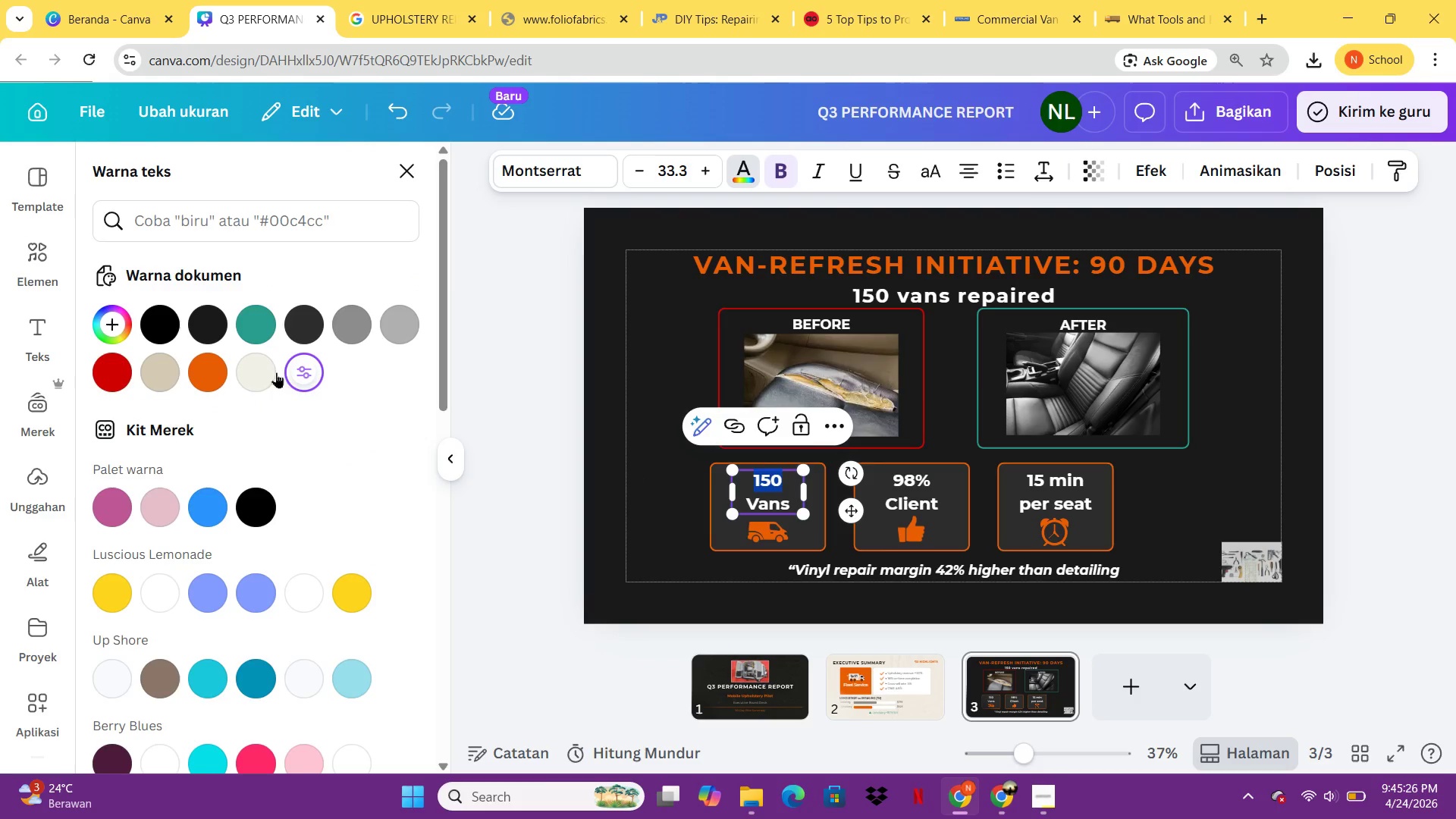 
left_click([215, 369])
 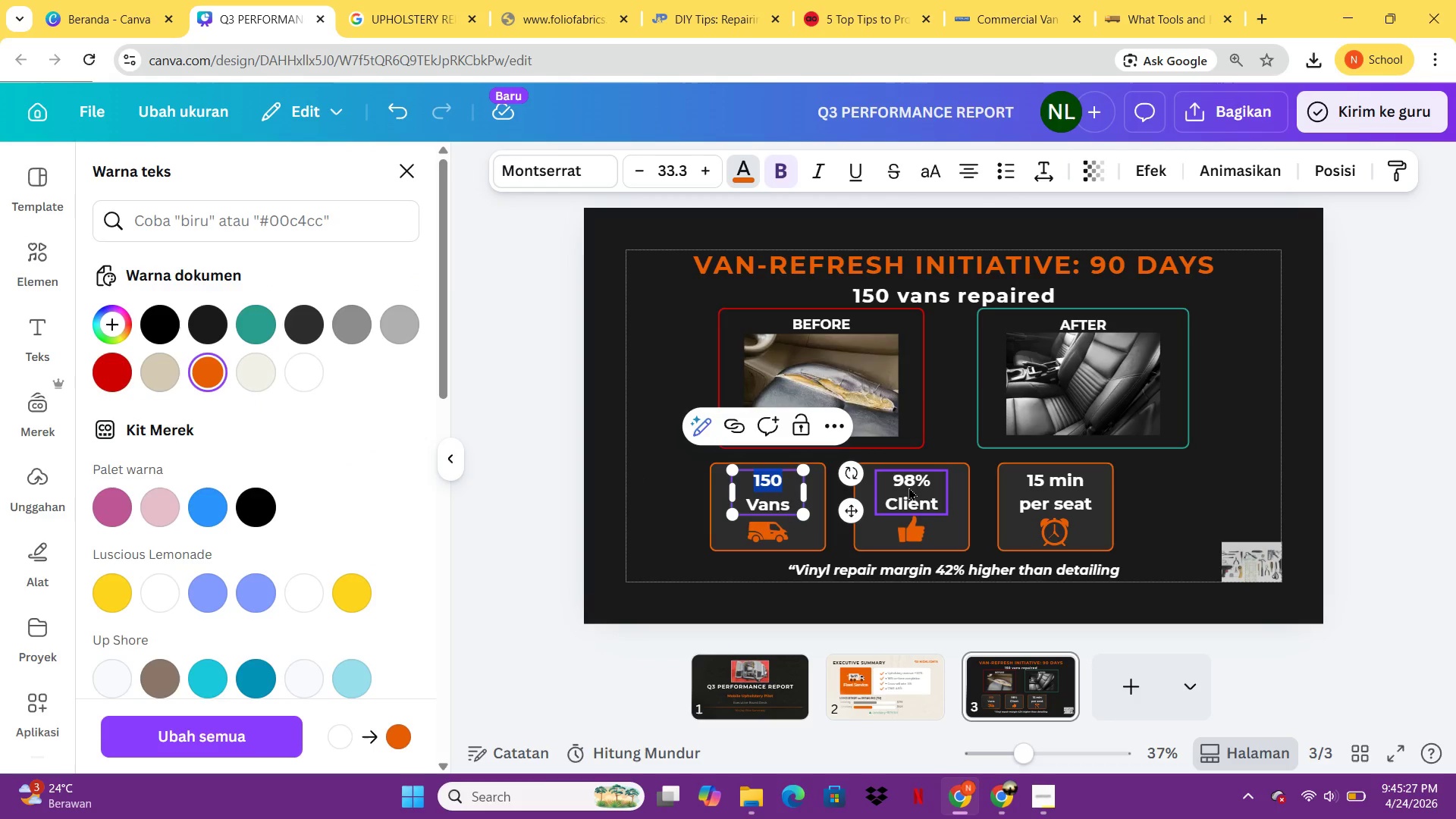 
left_click([912, 486])
 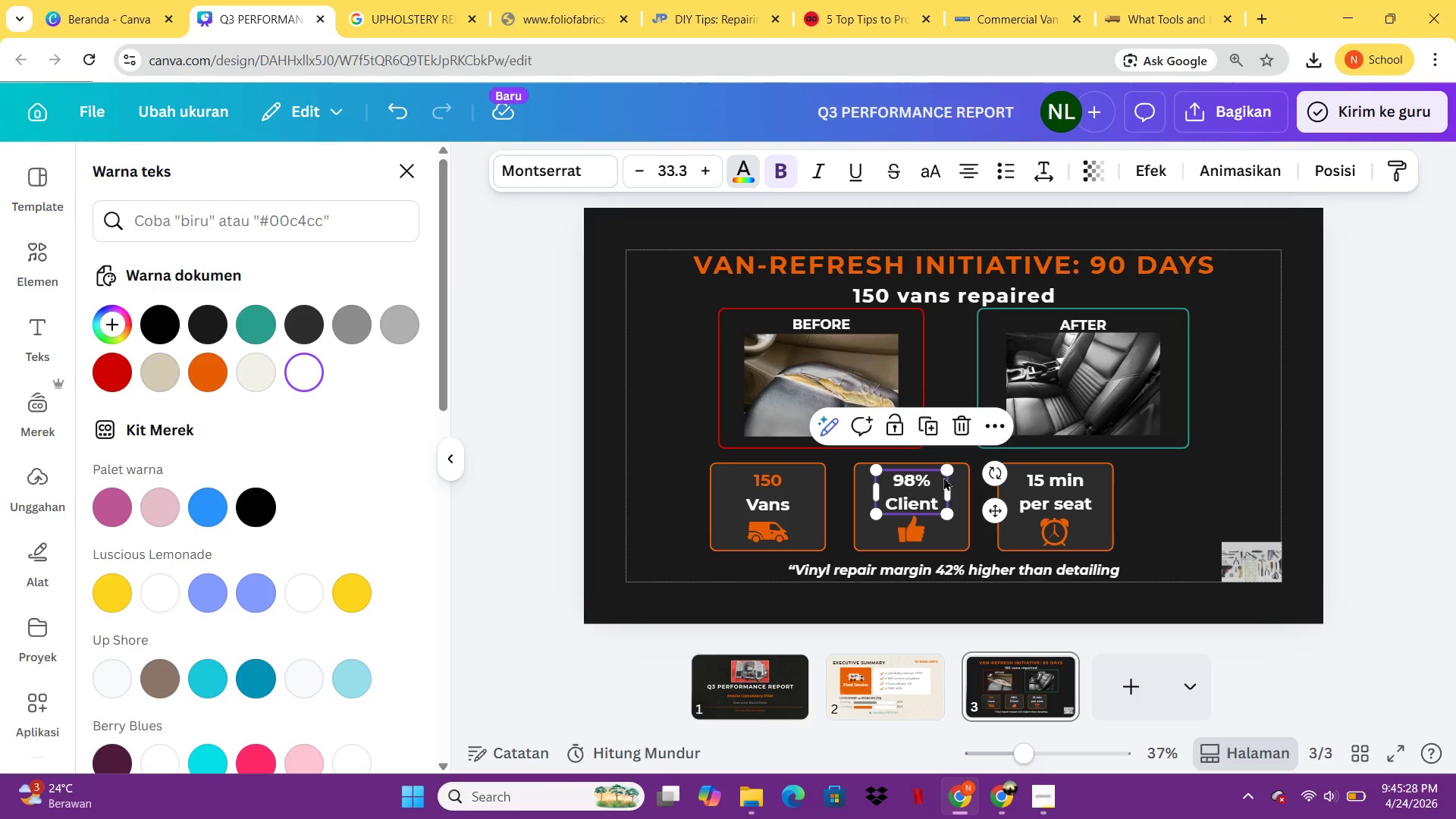 
left_click([943, 477])
 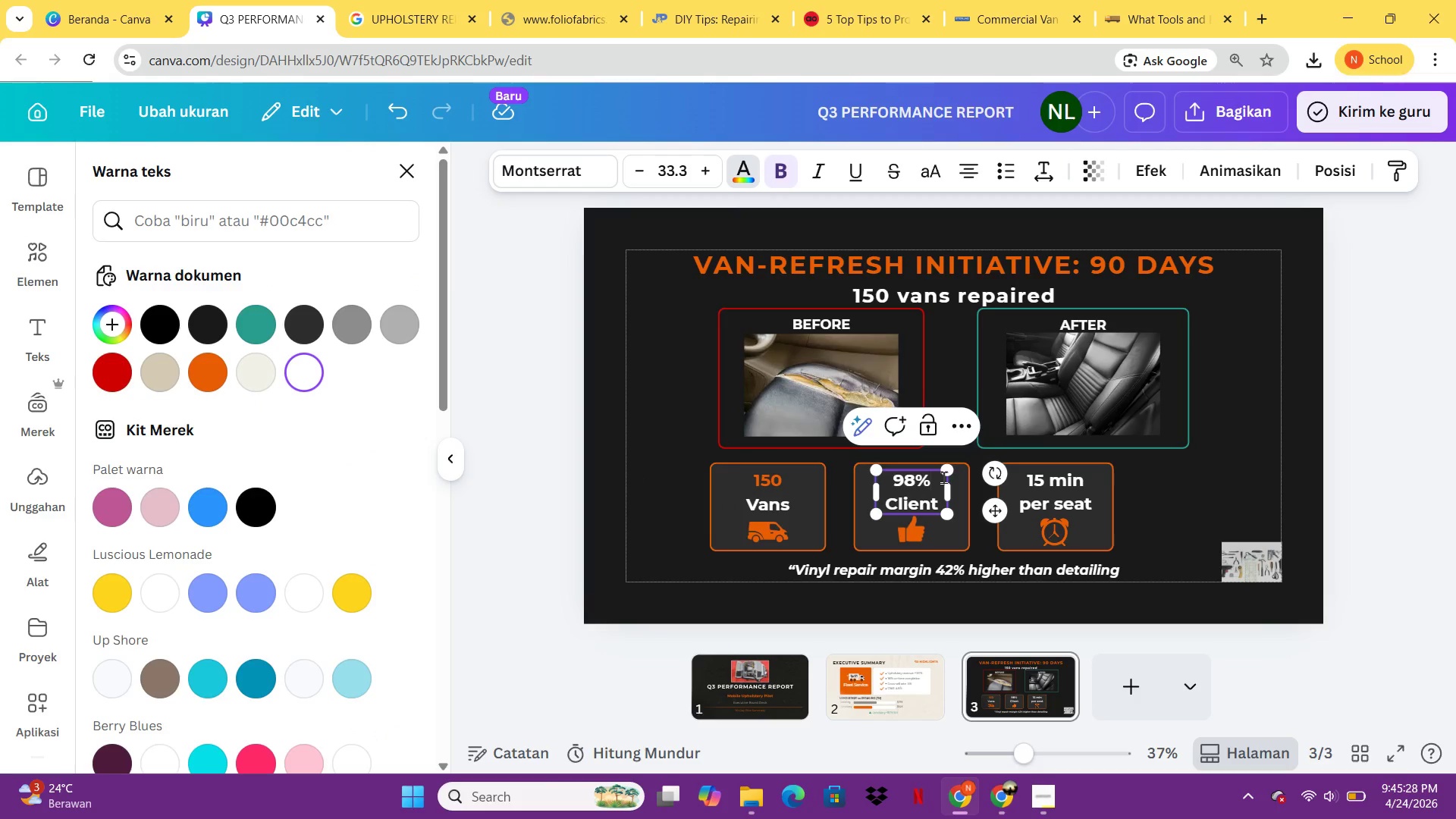 
left_click_drag(start_coordinate=[943, 477], to_coordinate=[894, 477])
 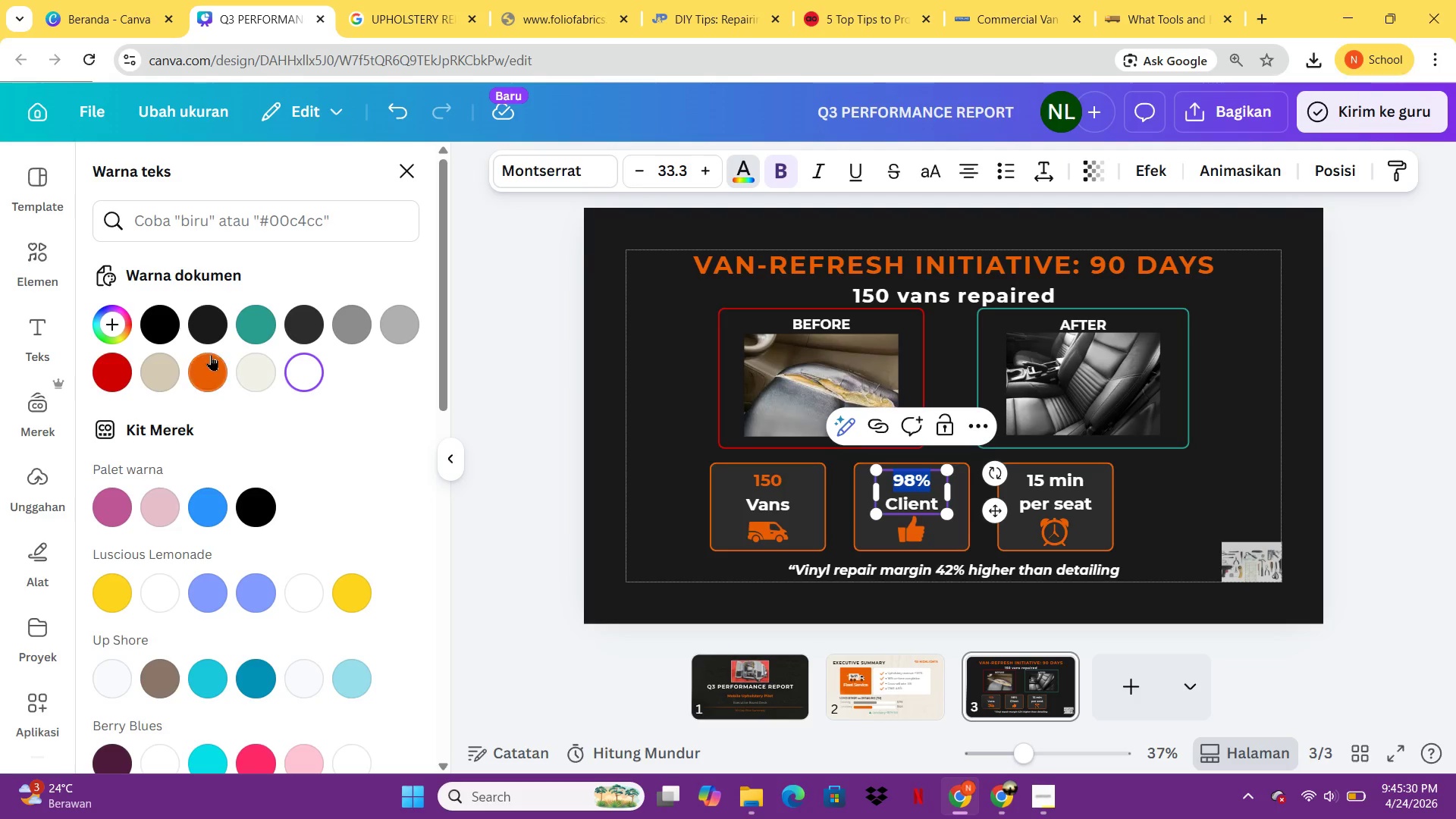 
left_click([212, 356])
 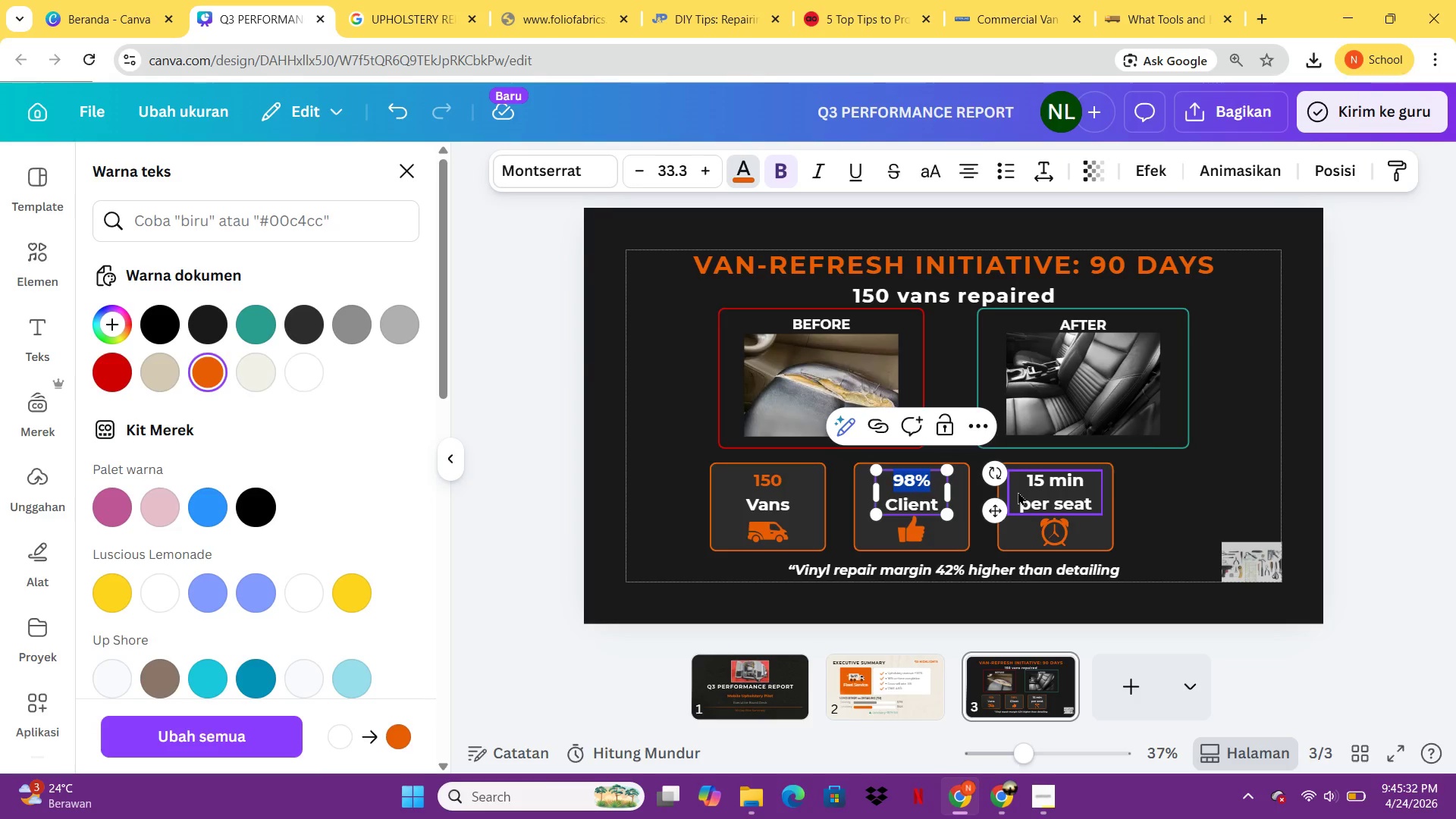 
double_click([1018, 491])
 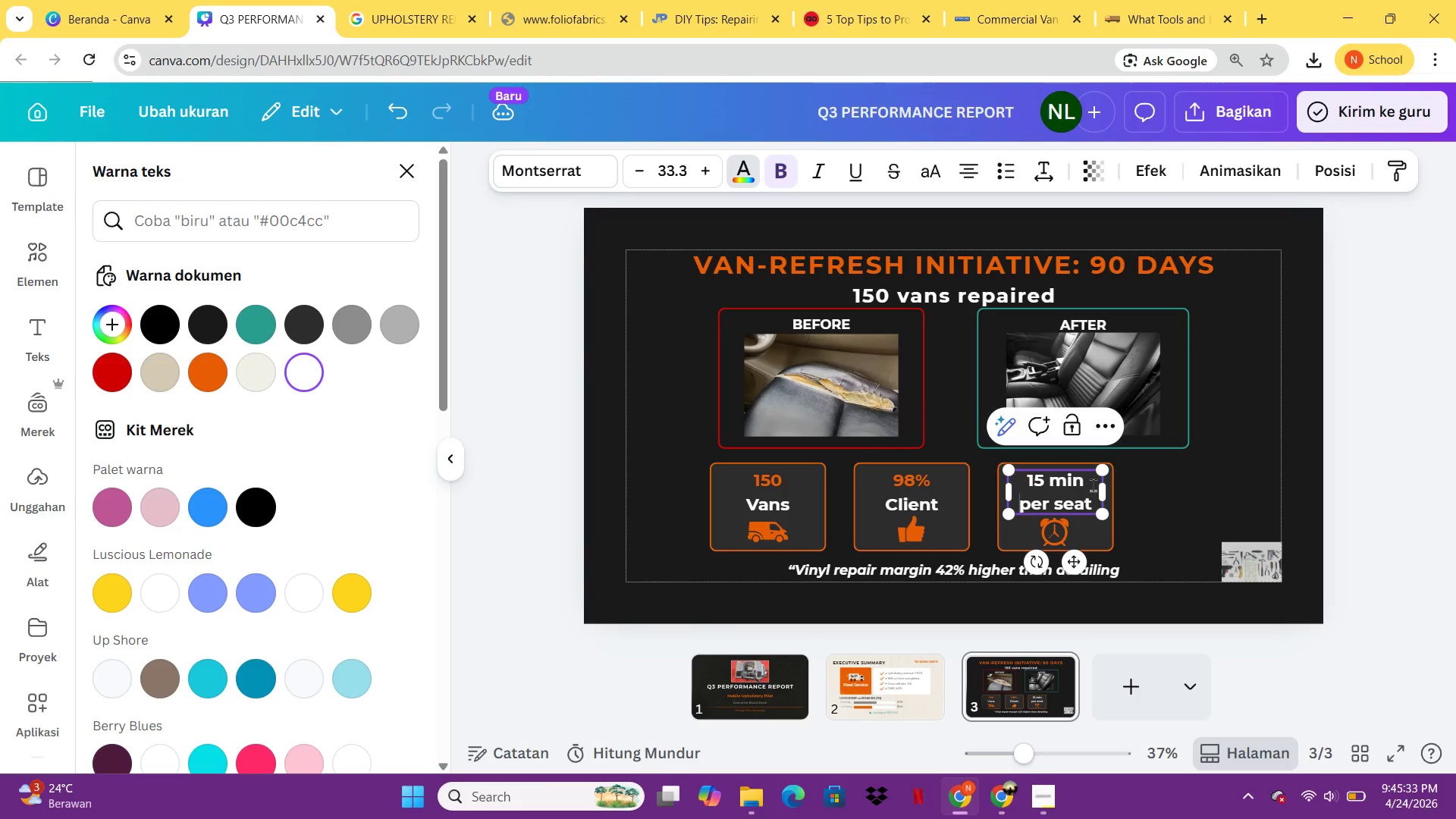 
left_click_drag(start_coordinate=[1093, 485], to_coordinate=[1026, 484])
 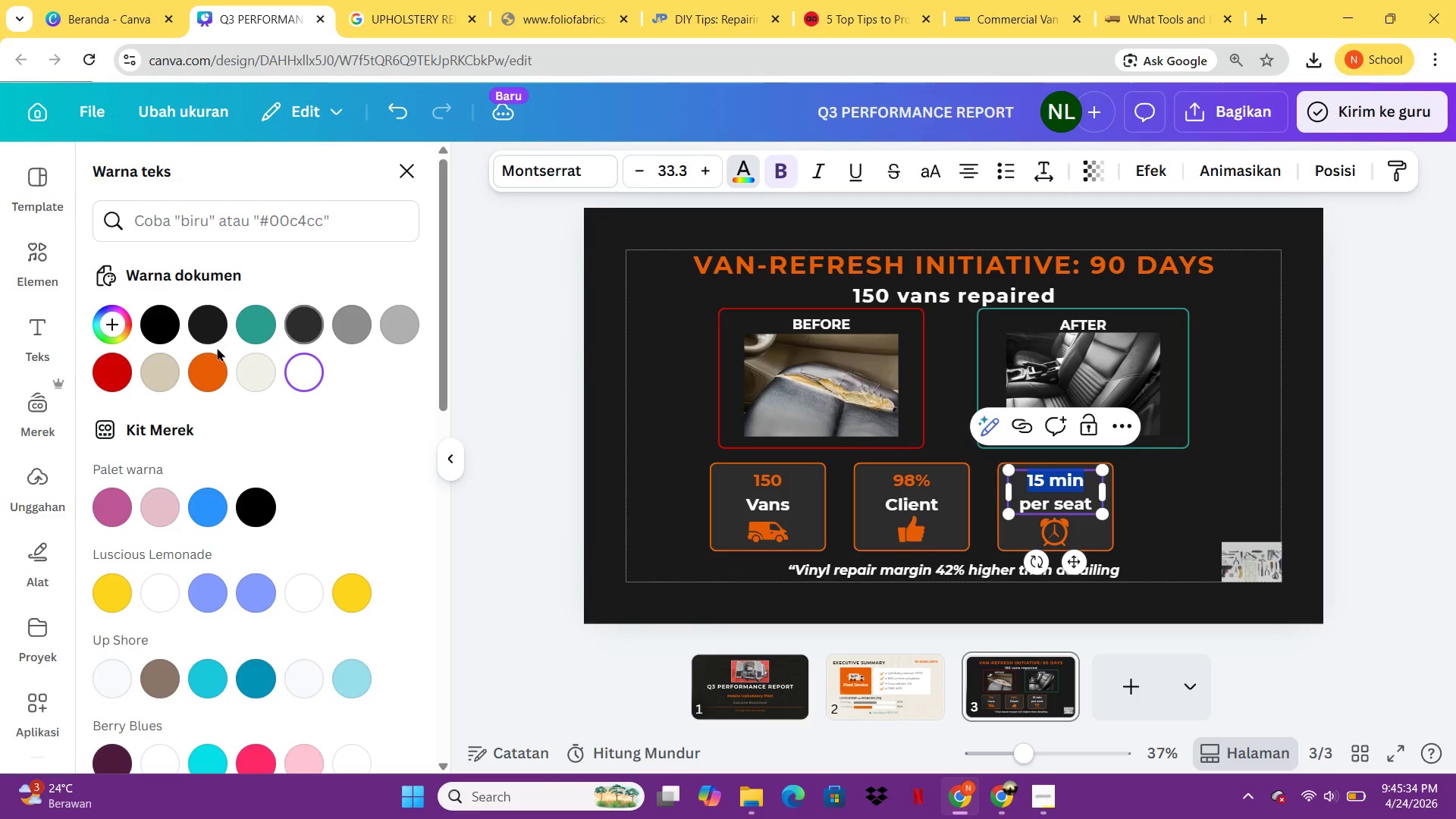 
left_click([206, 360])
 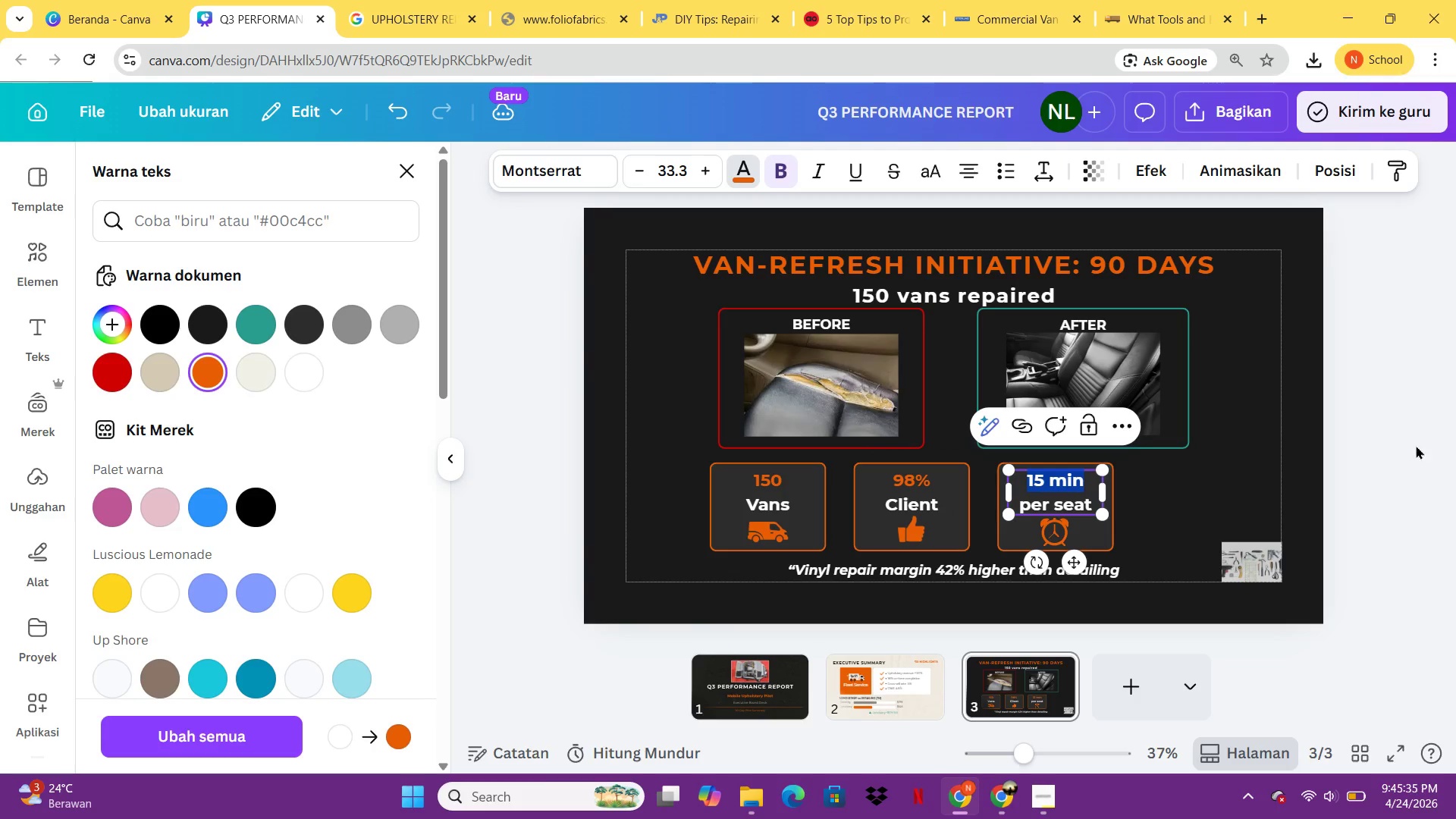 
left_click([1403, 440])
 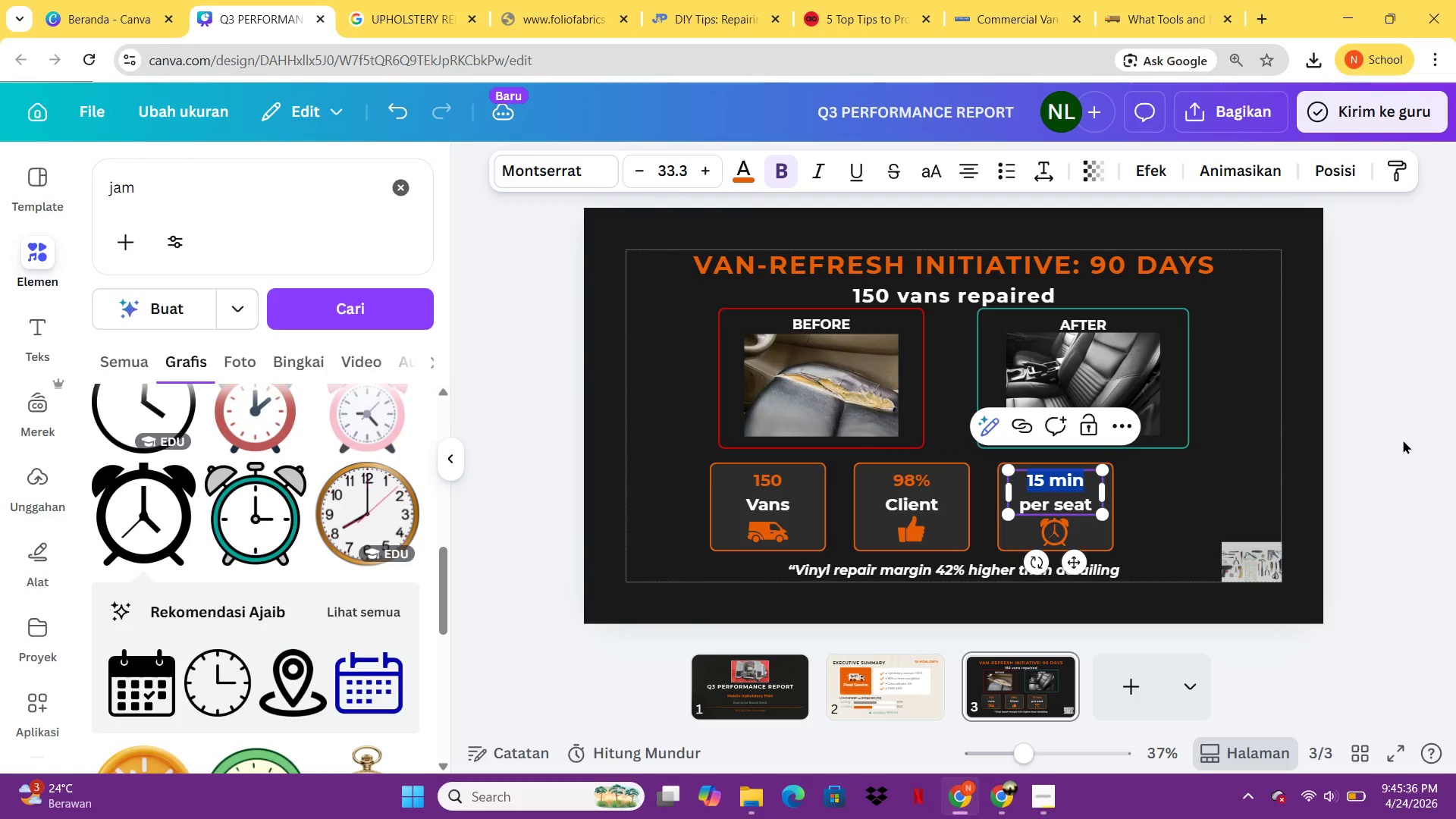 
left_click([1403, 440])
 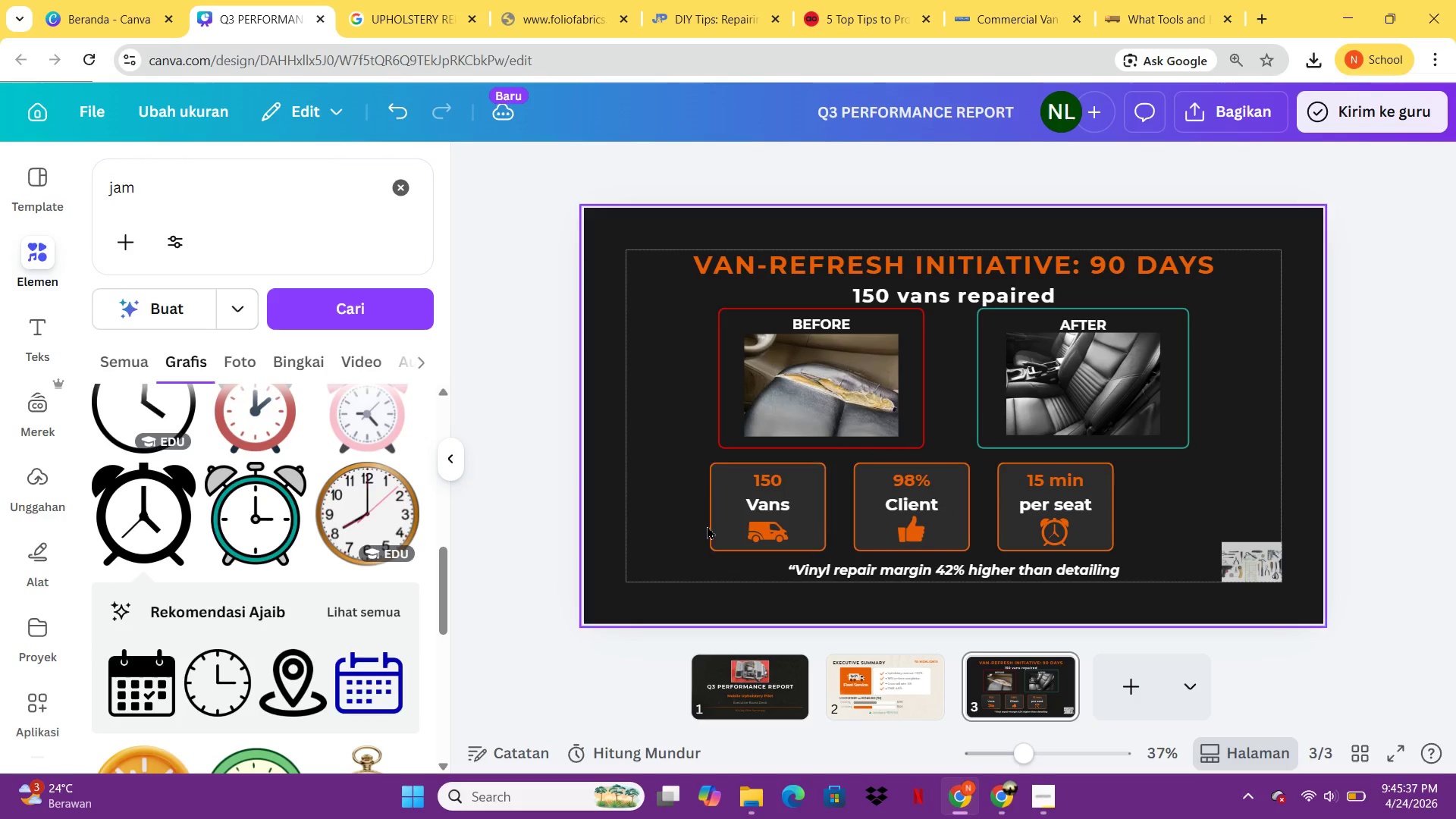 
left_click_drag(start_coordinate=[679, 528], to_coordinate=[1089, 488])
 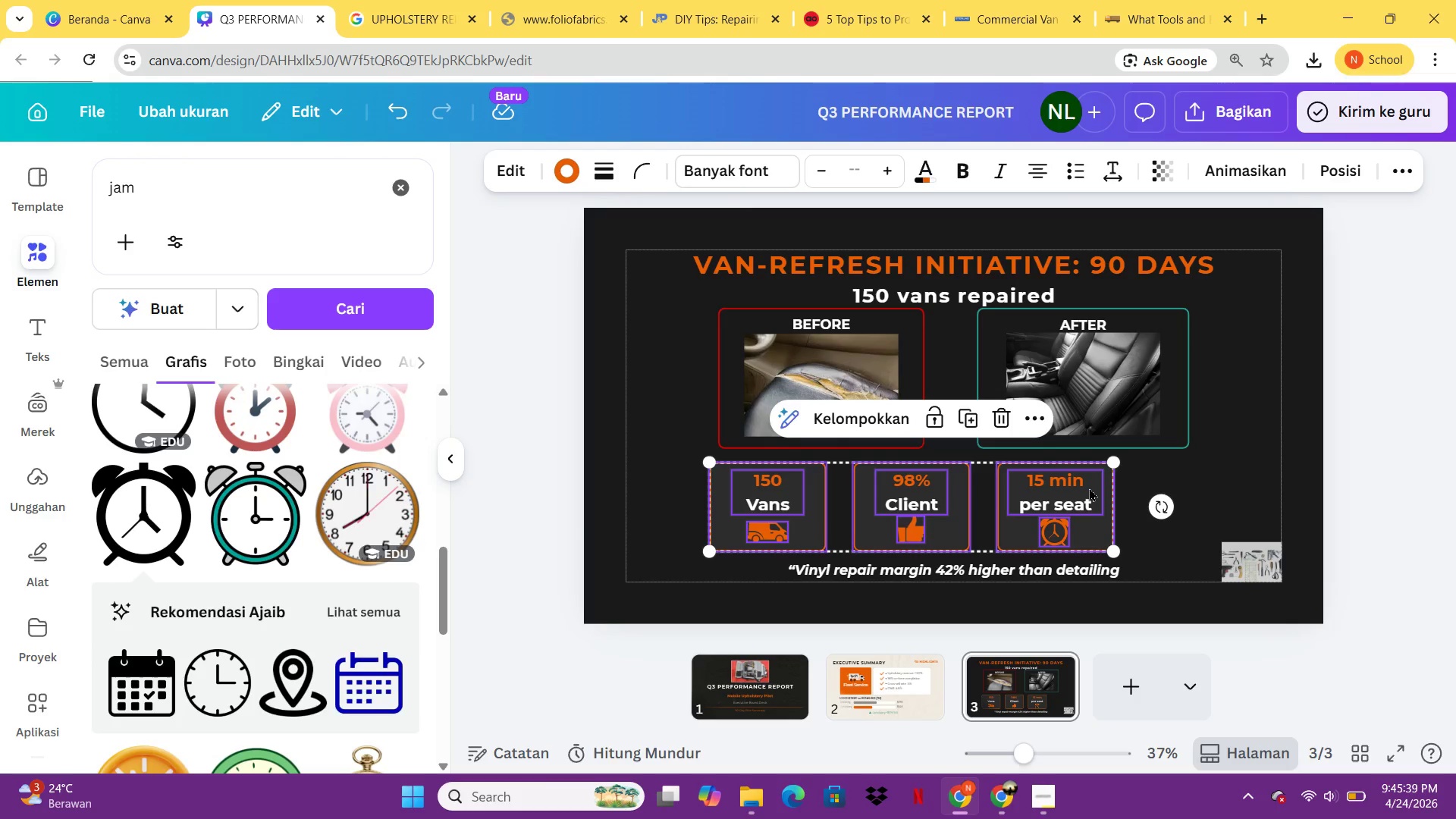 
key(Control+G)
 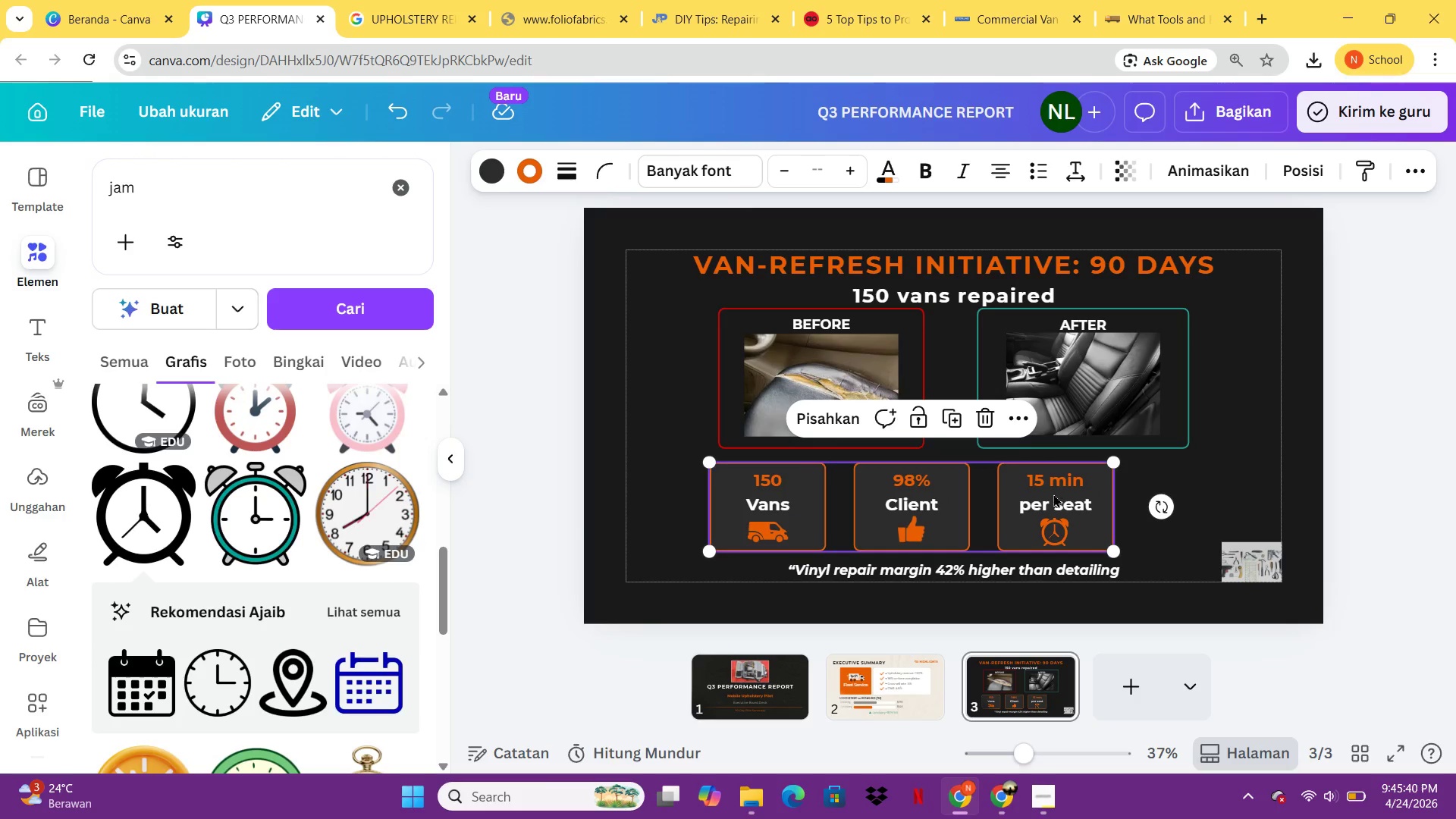 
left_click_drag(start_coordinate=[1053, 494], to_coordinate=[1097, 495])
 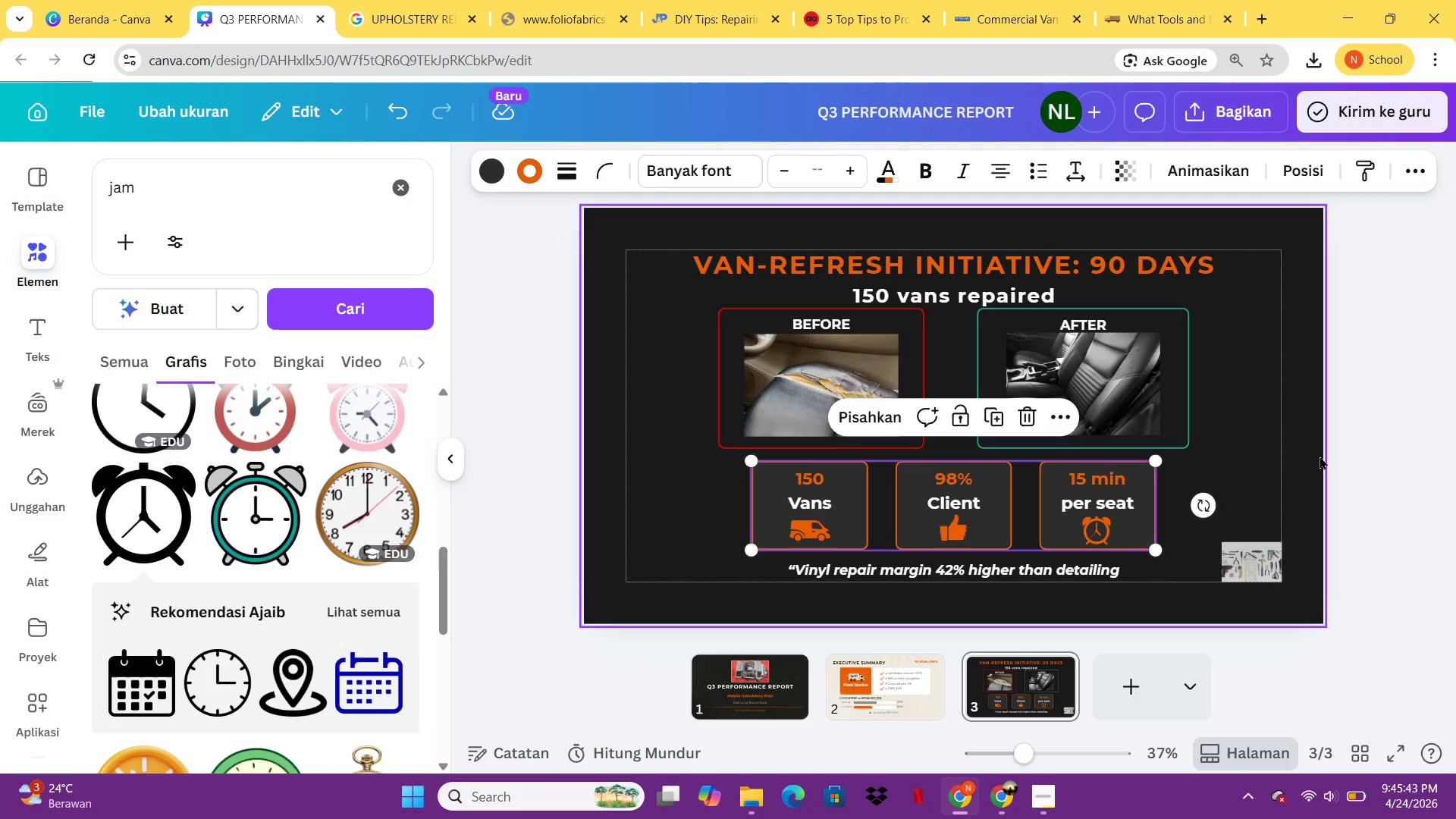 
hold_key(key=ArrowDown, duration=0.86)
 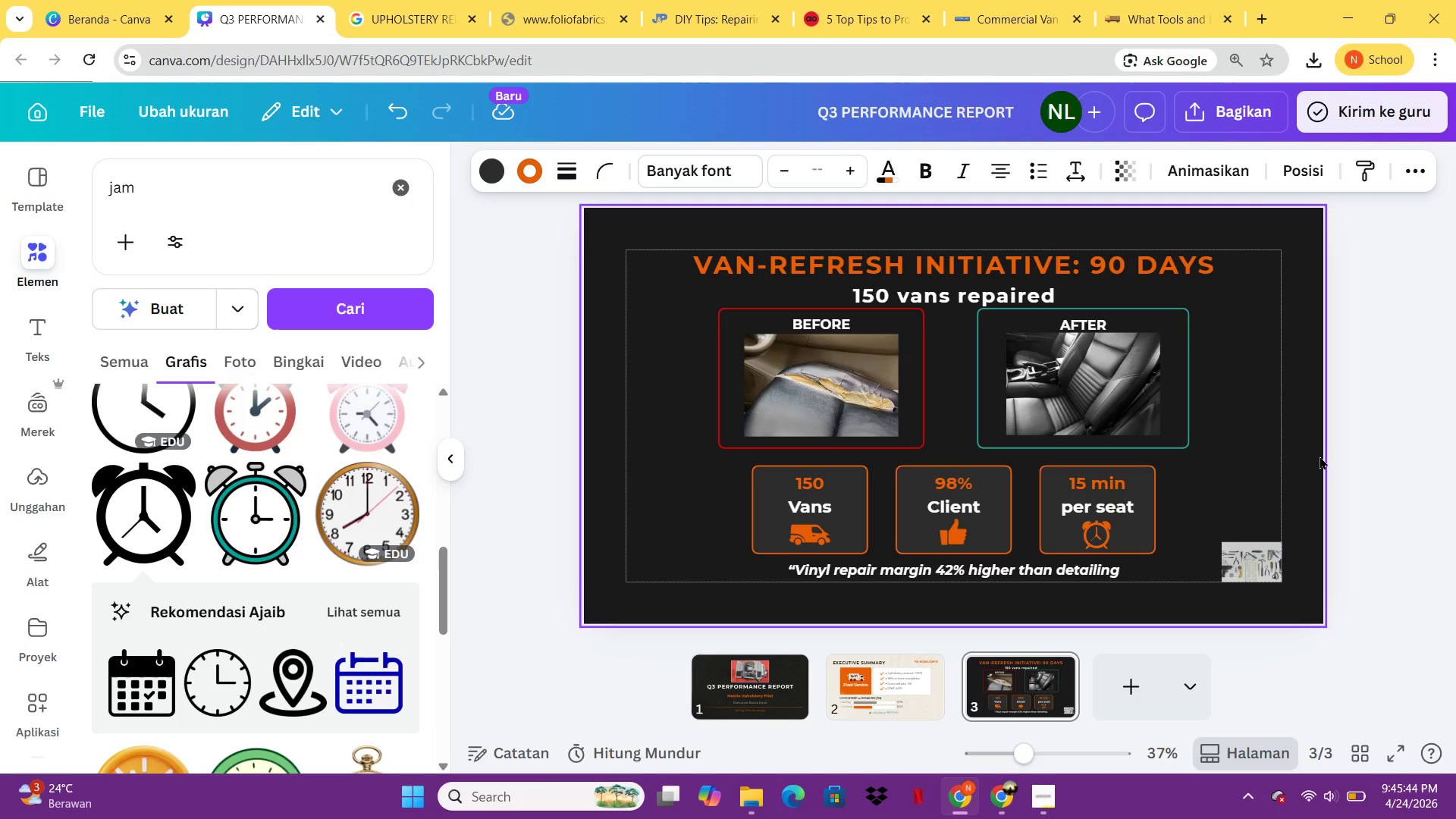 
key(ArrowUp)
 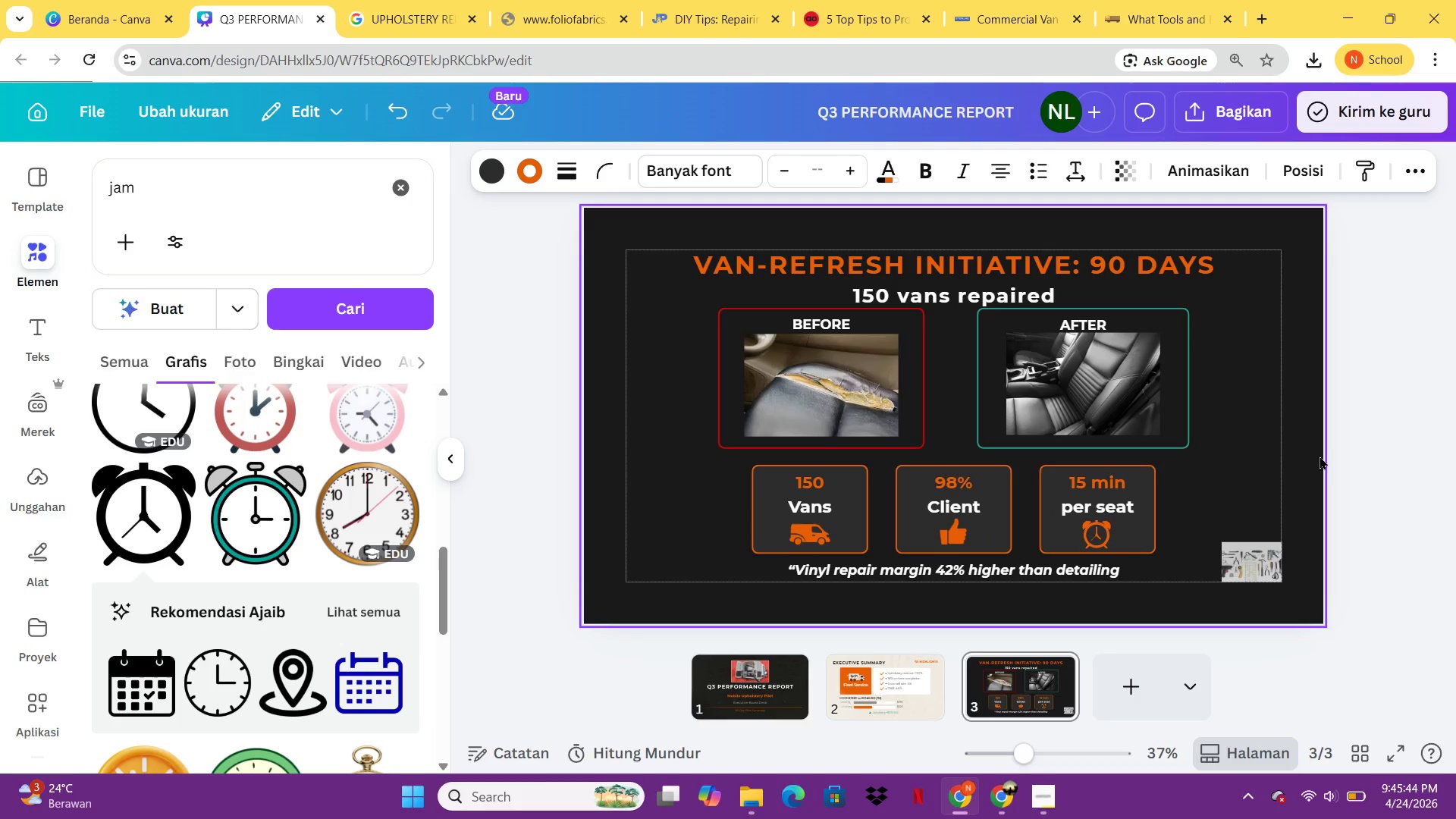 
key(ArrowUp)
 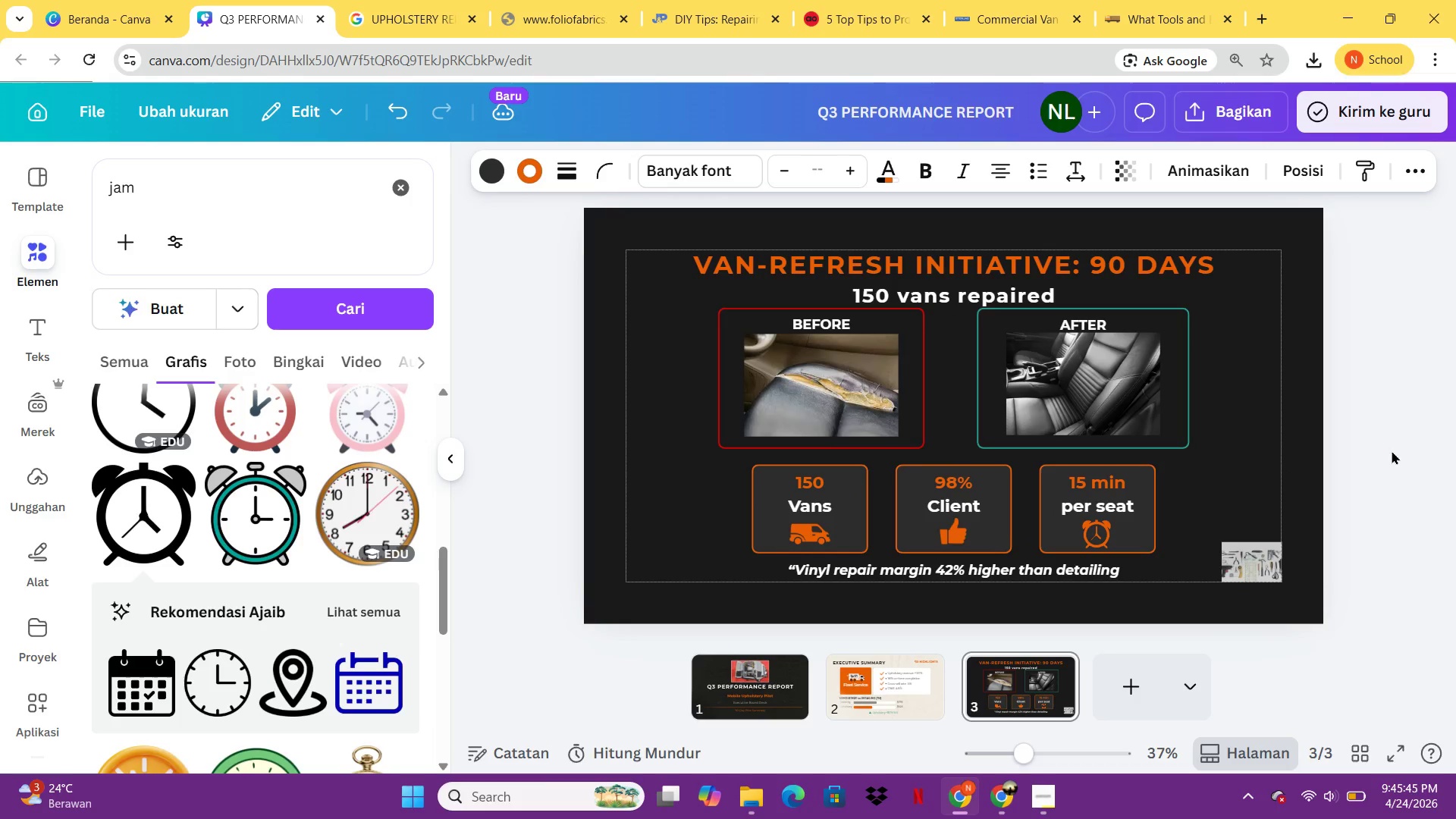 
left_click([1392, 450])
 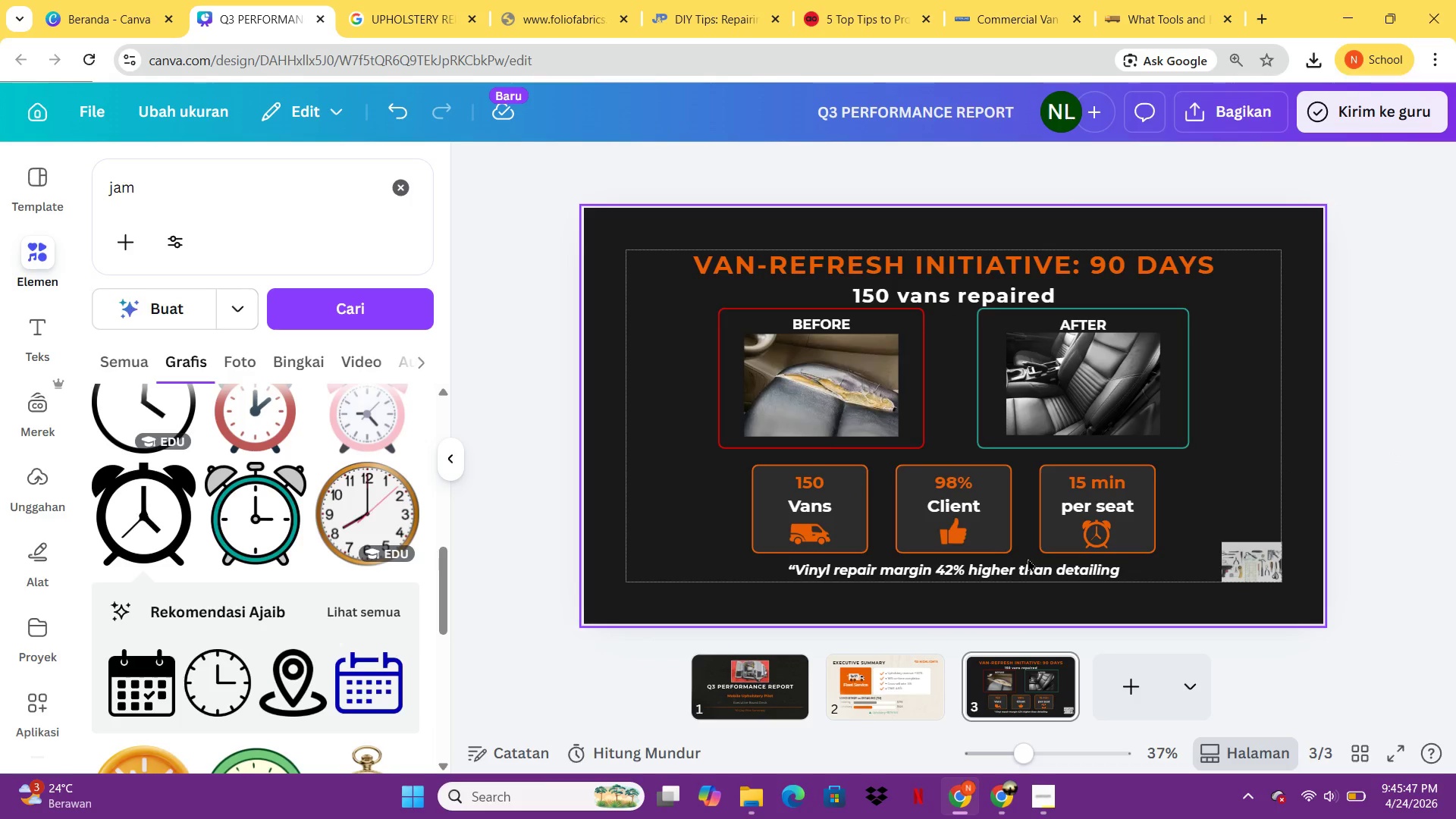 
left_click([1028, 560])
 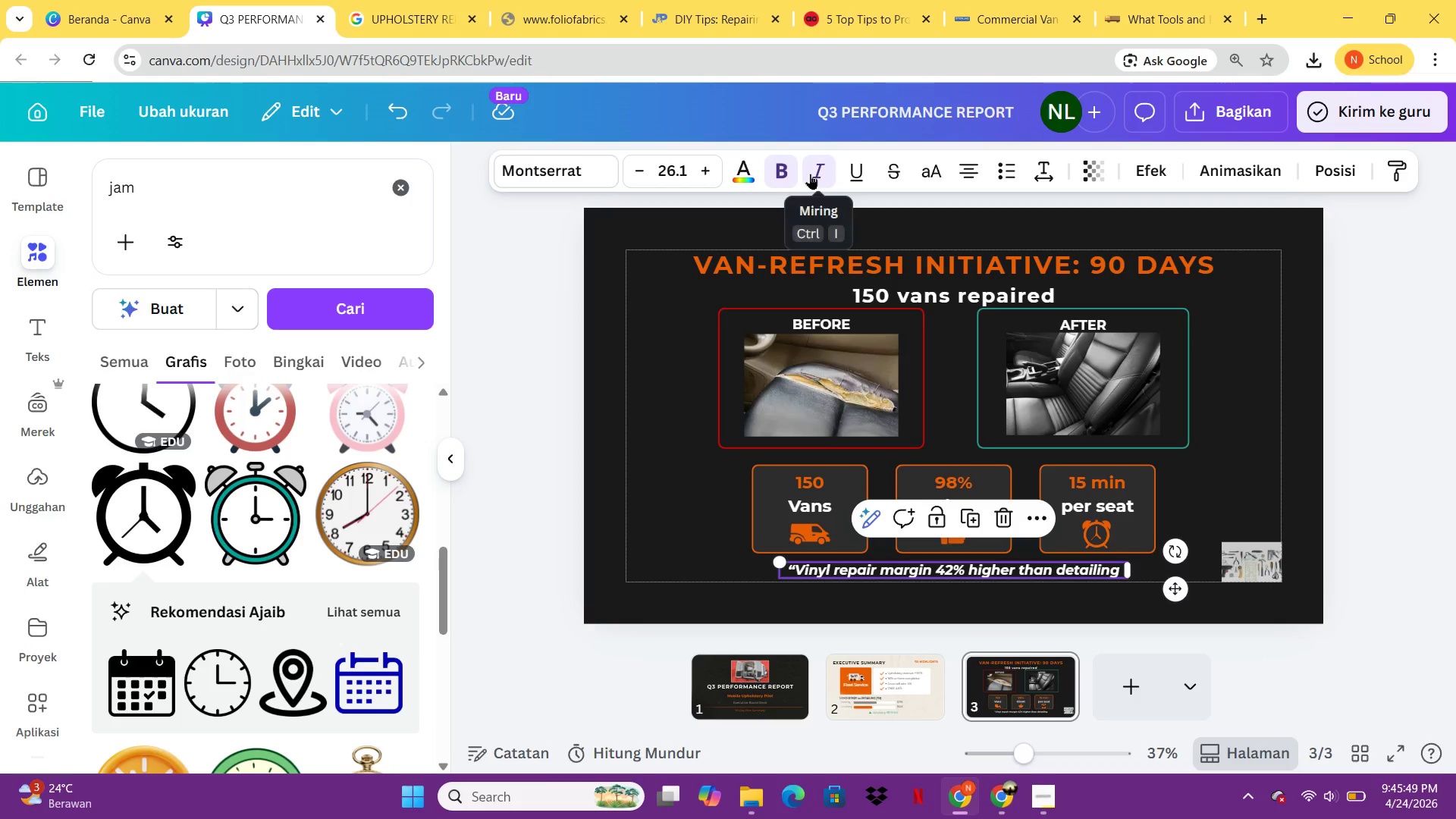 
left_click([790, 171])
 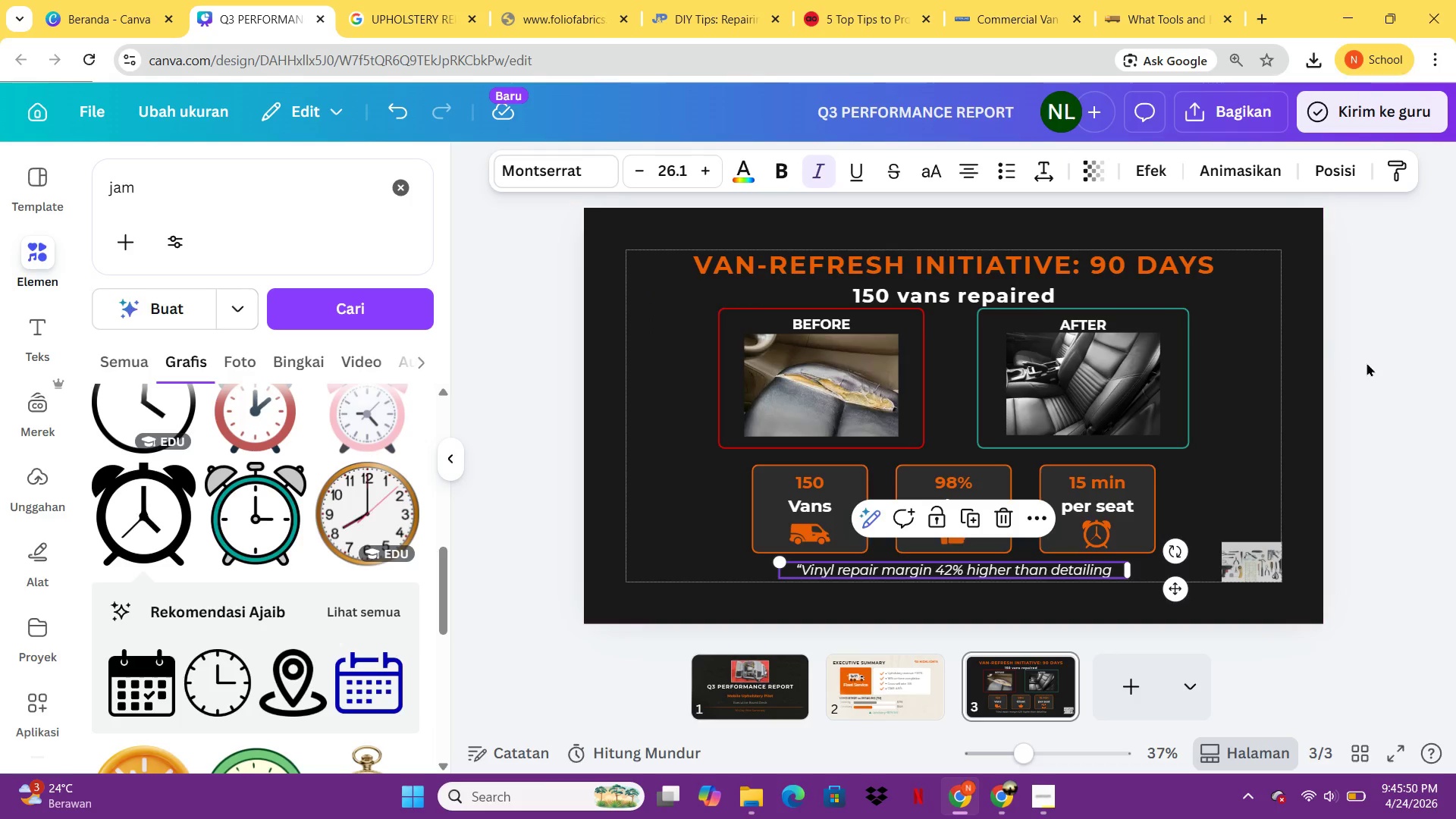 
left_click([1367, 362])
 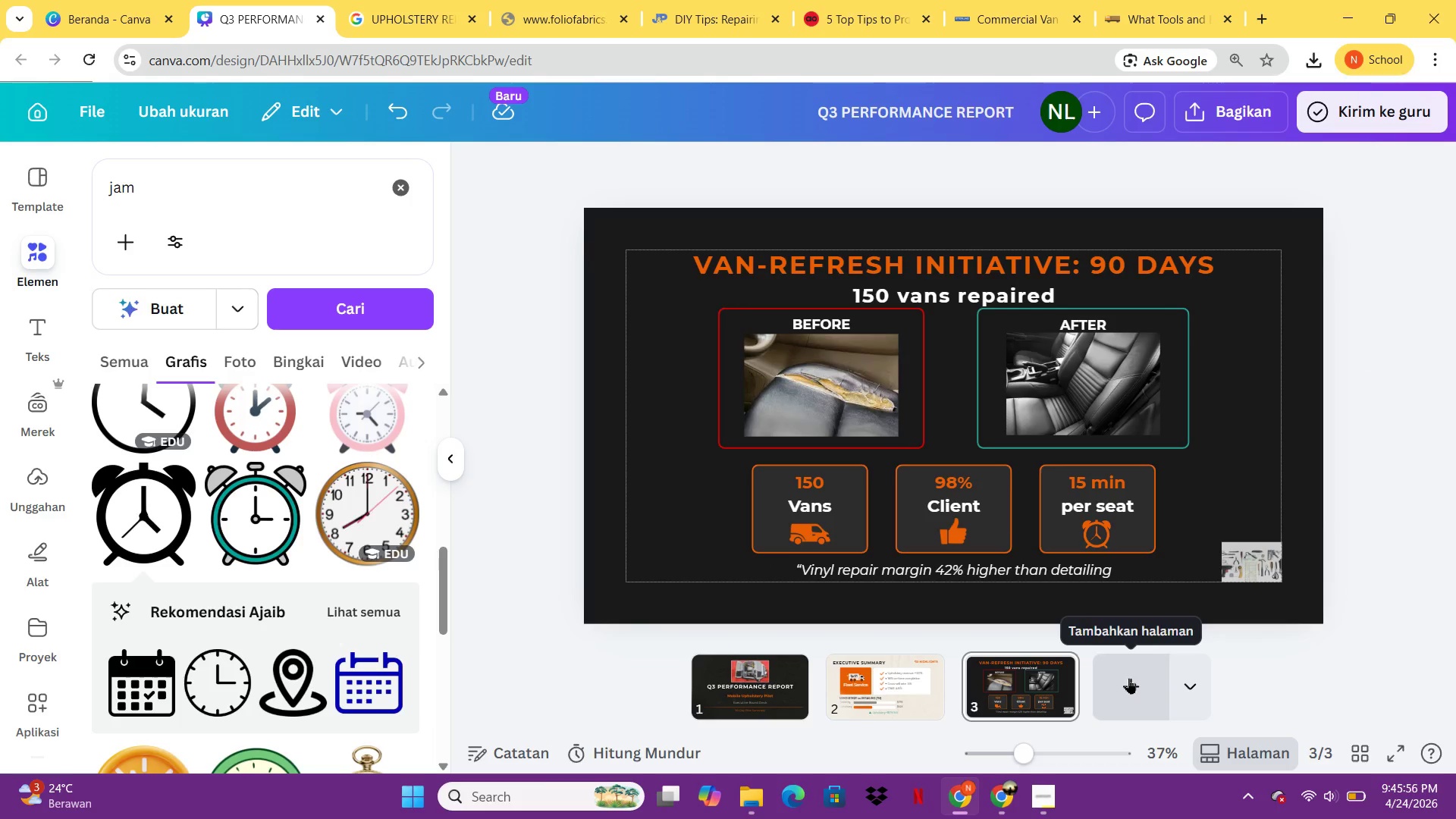 
wait(9.89)
 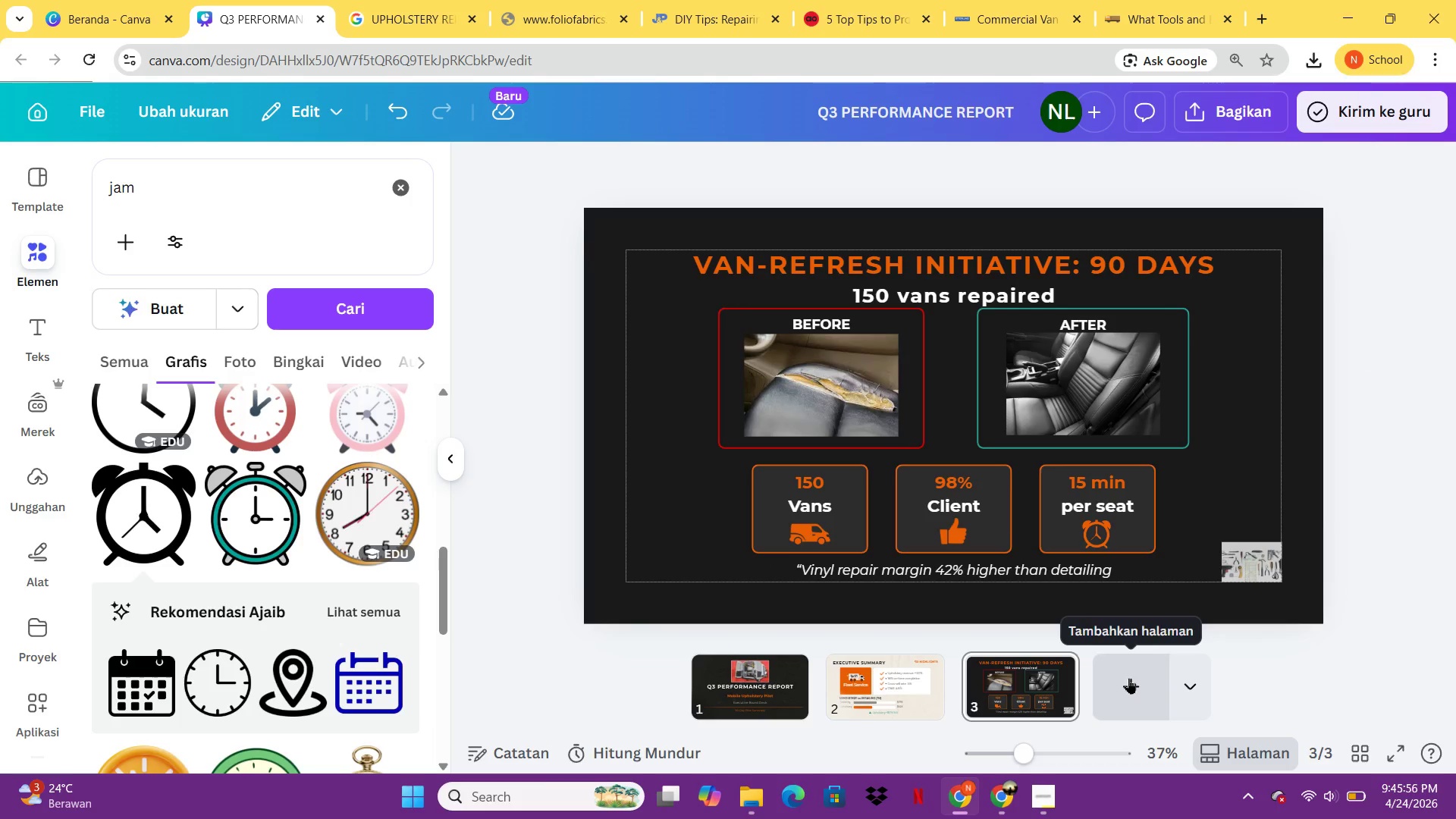 
left_click_drag(start_coordinate=[233, 206], to_coordinate=[99, 177])
 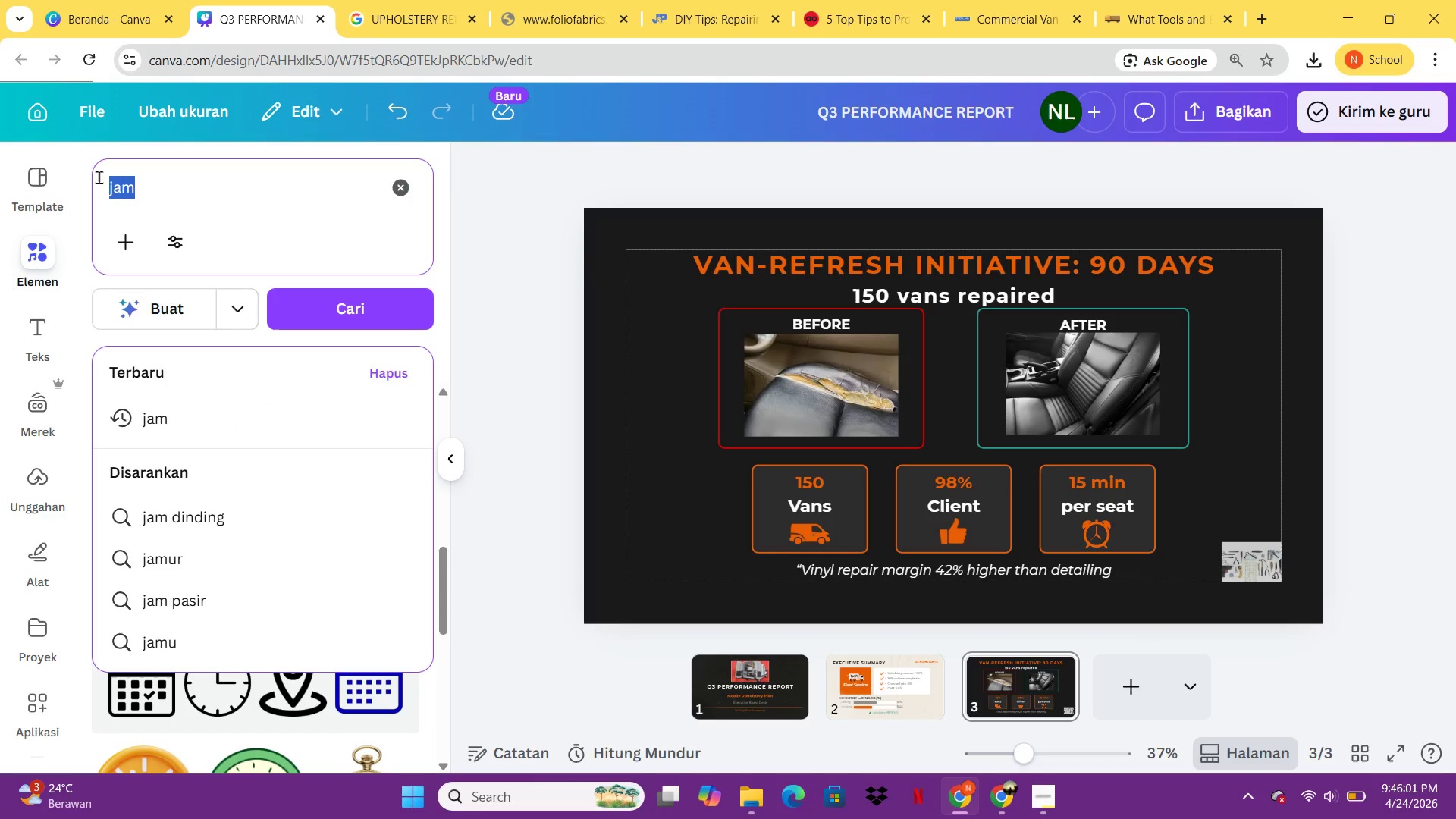 
type(garage floor texture)
 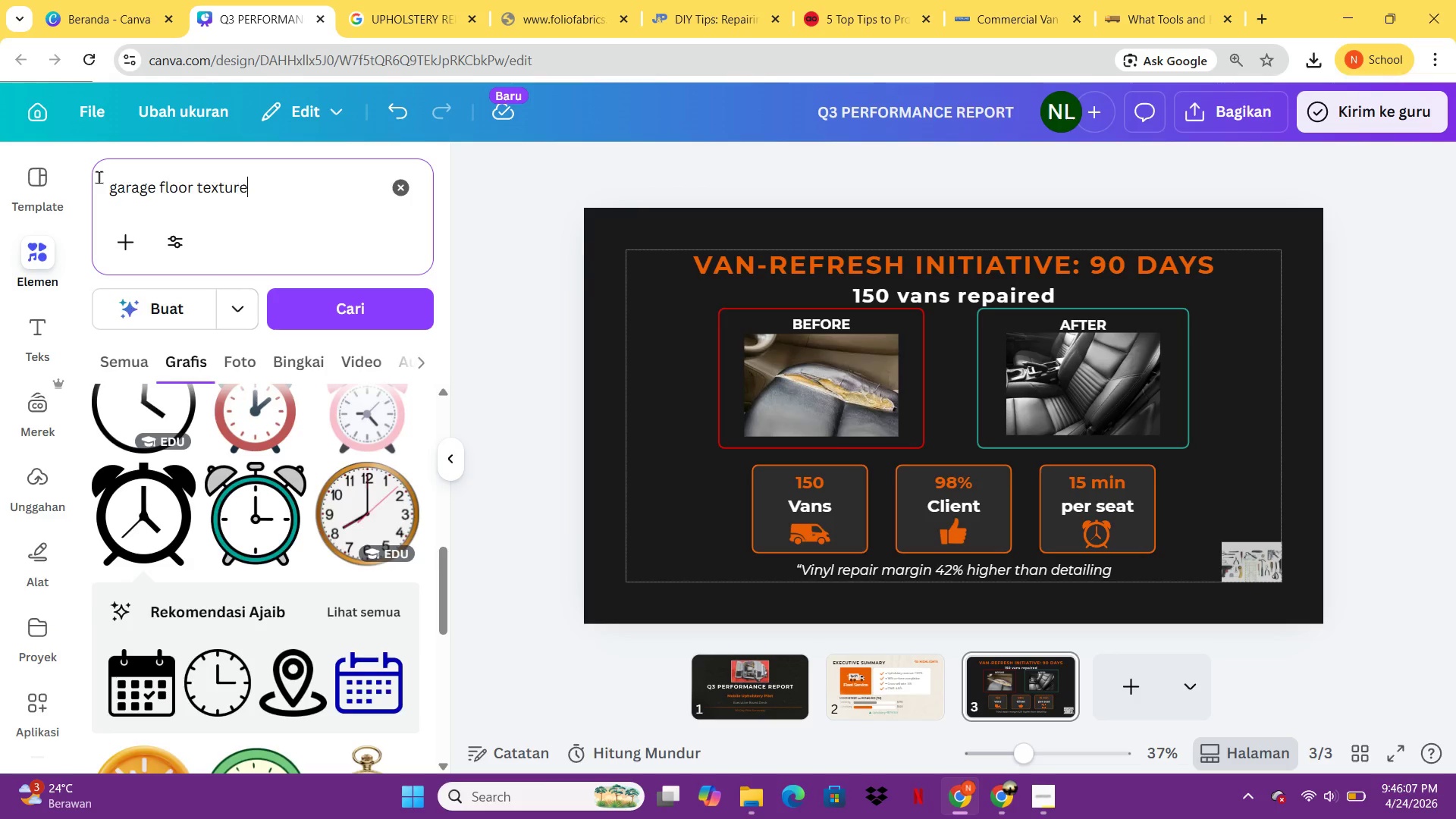 
key(Enter)
 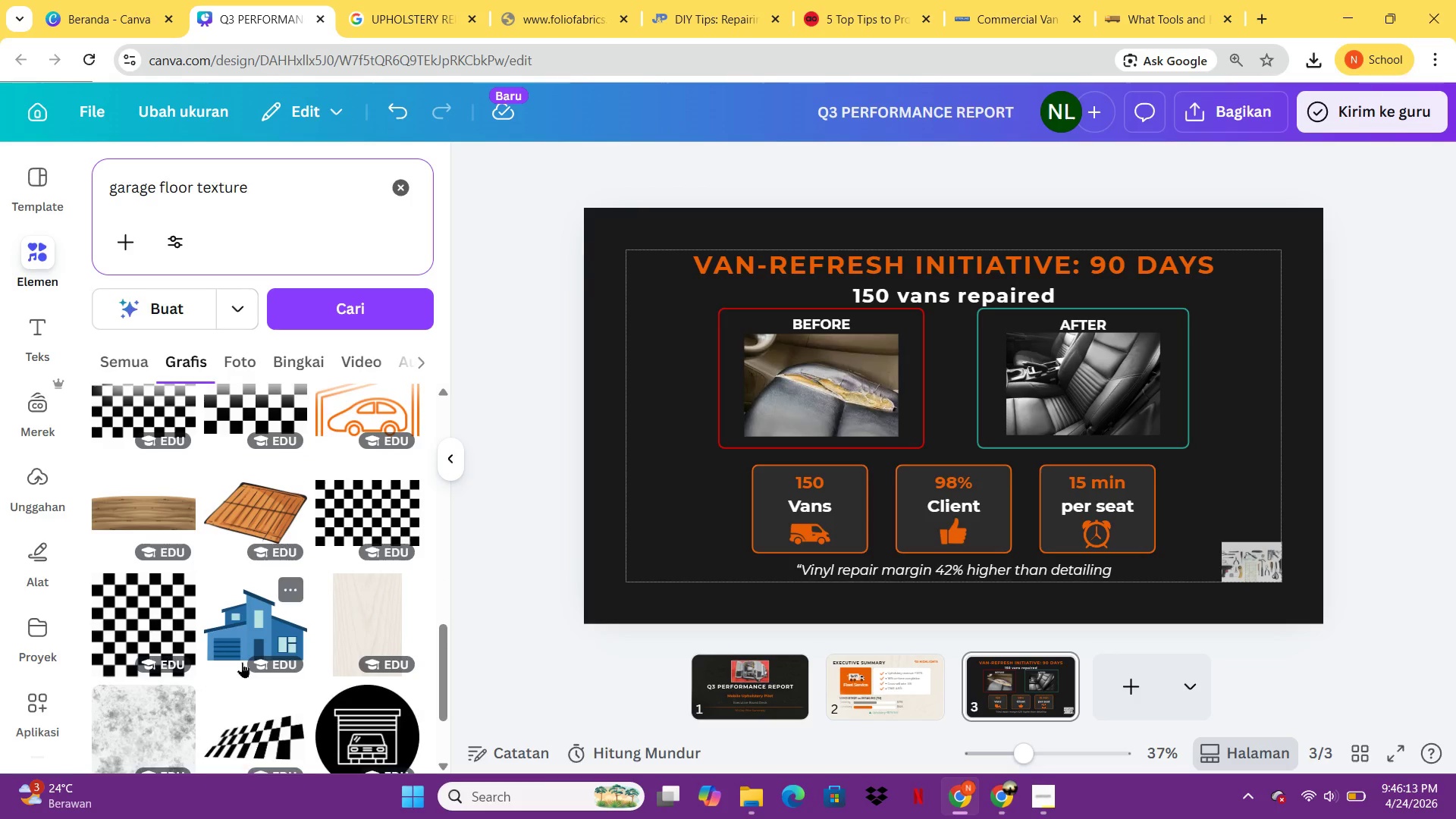 
wait(7.84)
 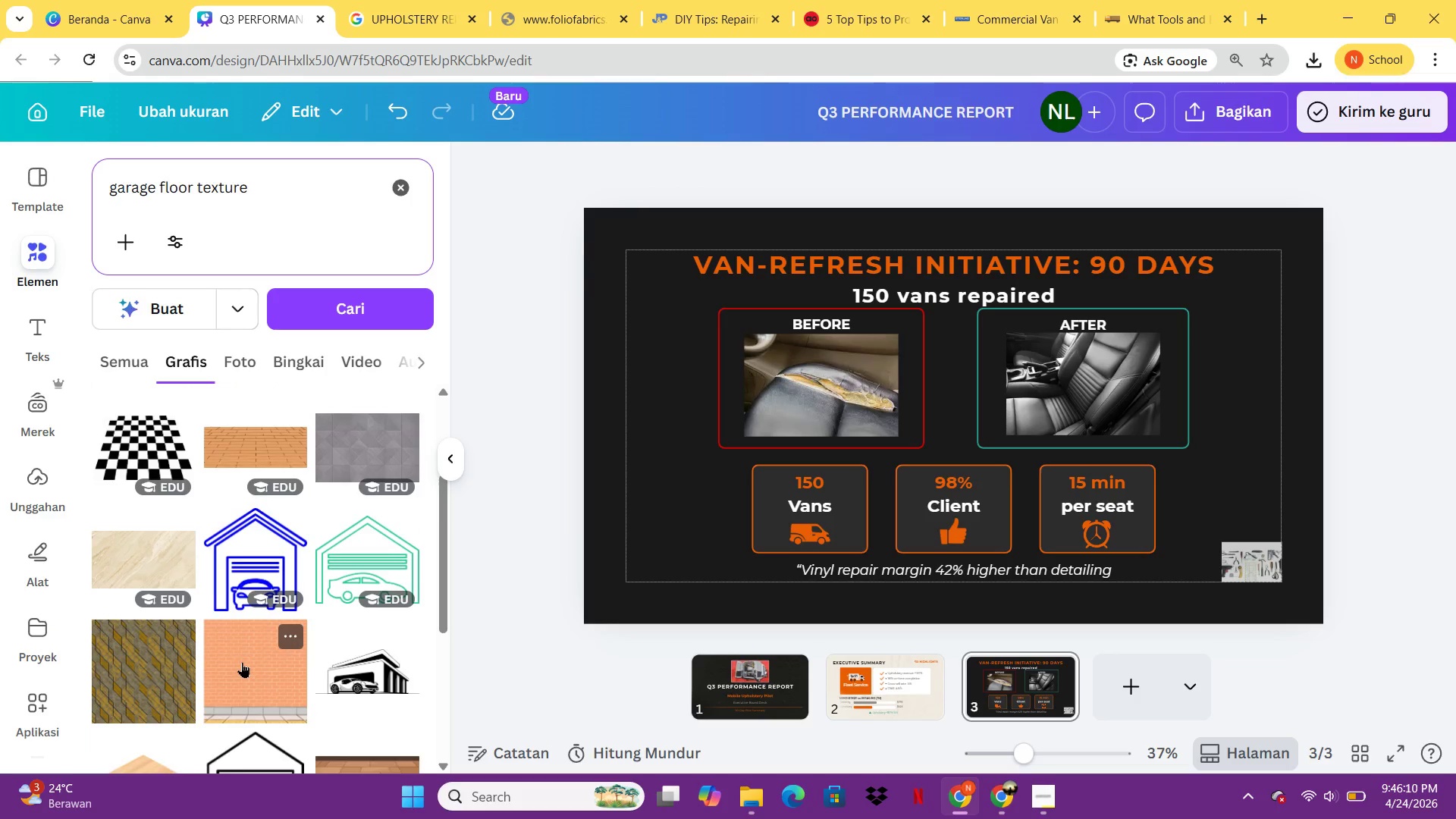 
left_click([133, 604])
 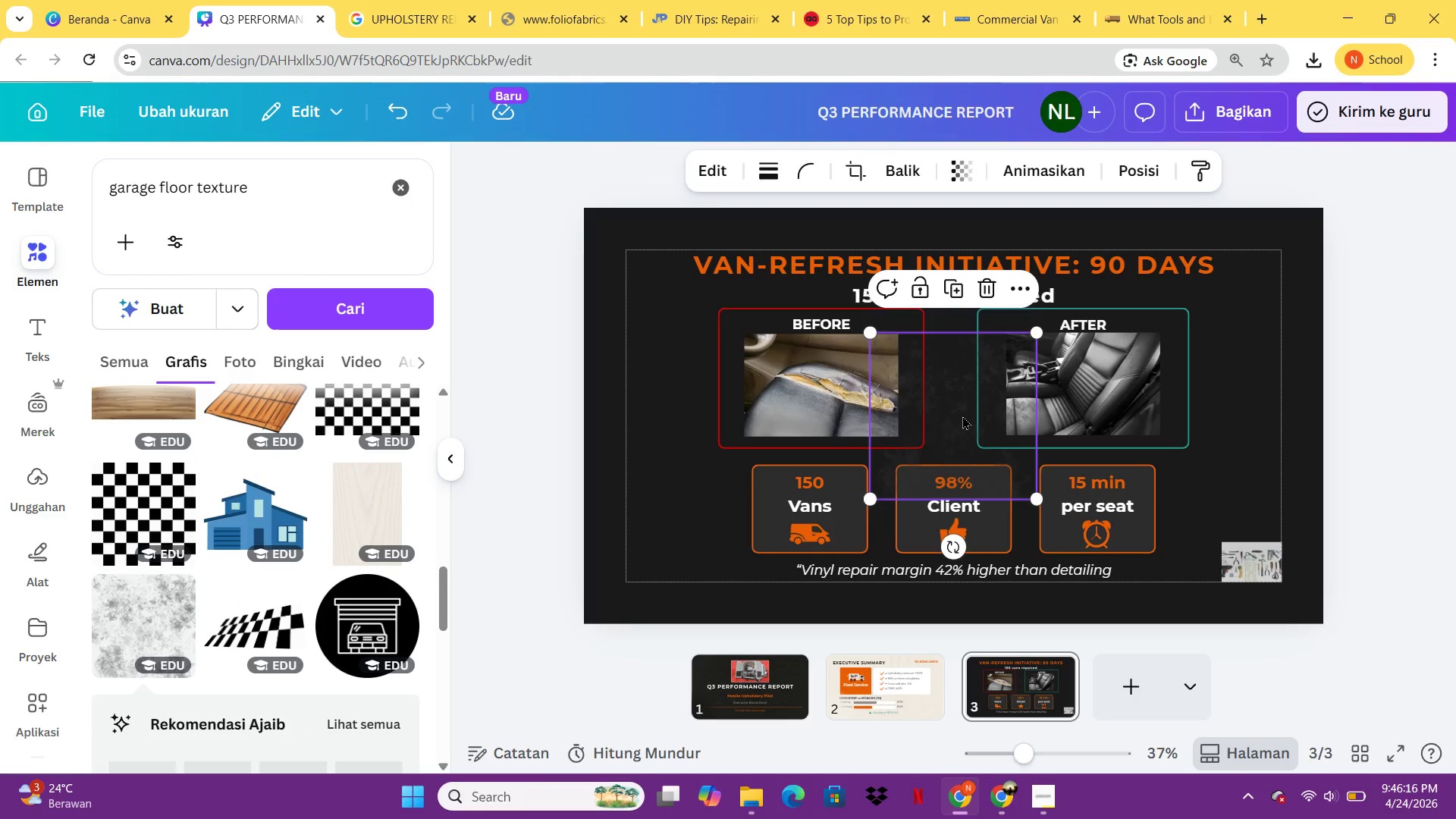 
left_click_drag(start_coordinate=[962, 416], to_coordinate=[675, 289])
 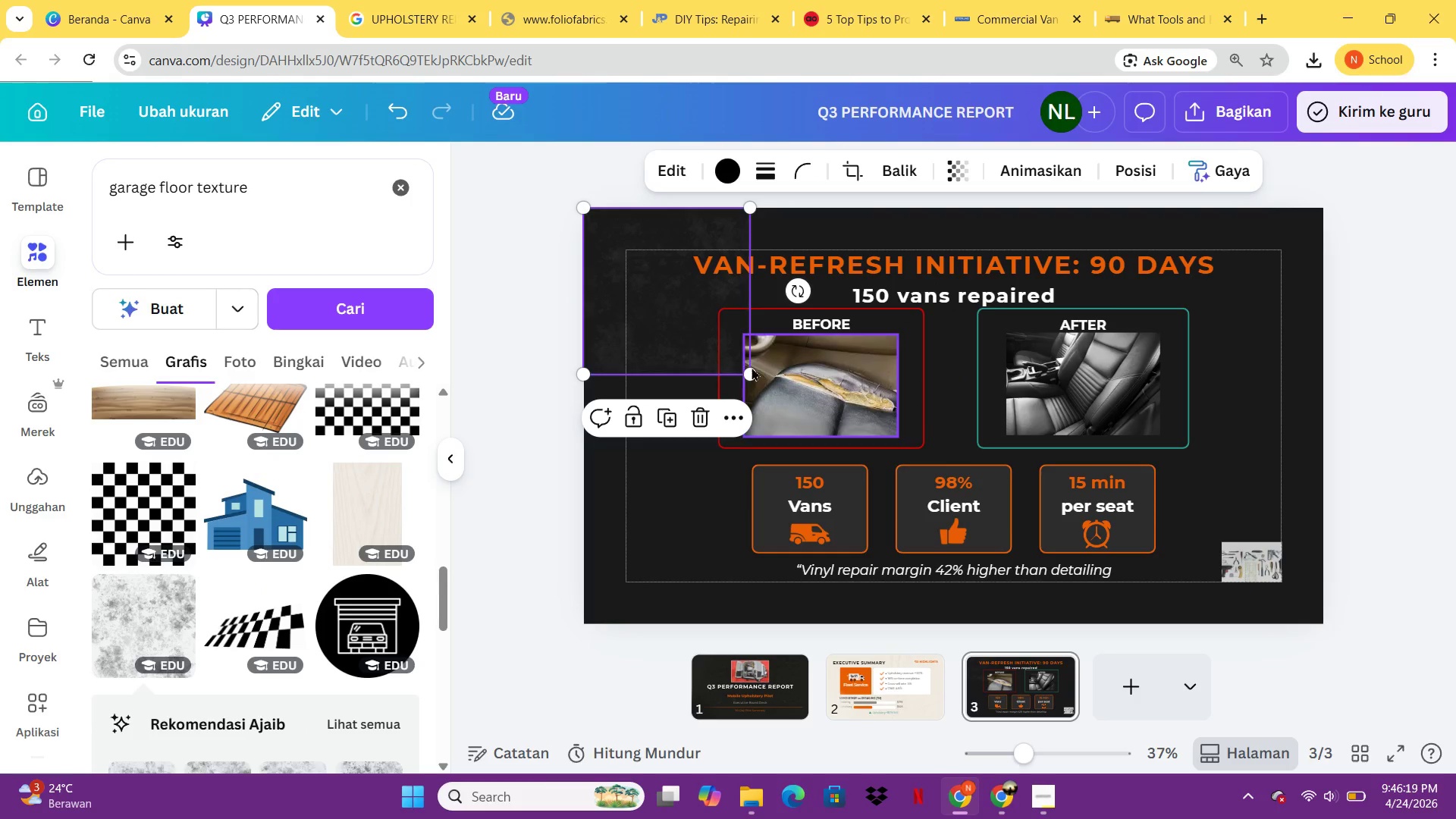 
left_click_drag(start_coordinate=[751, 372], to_coordinate=[1455, 814])
 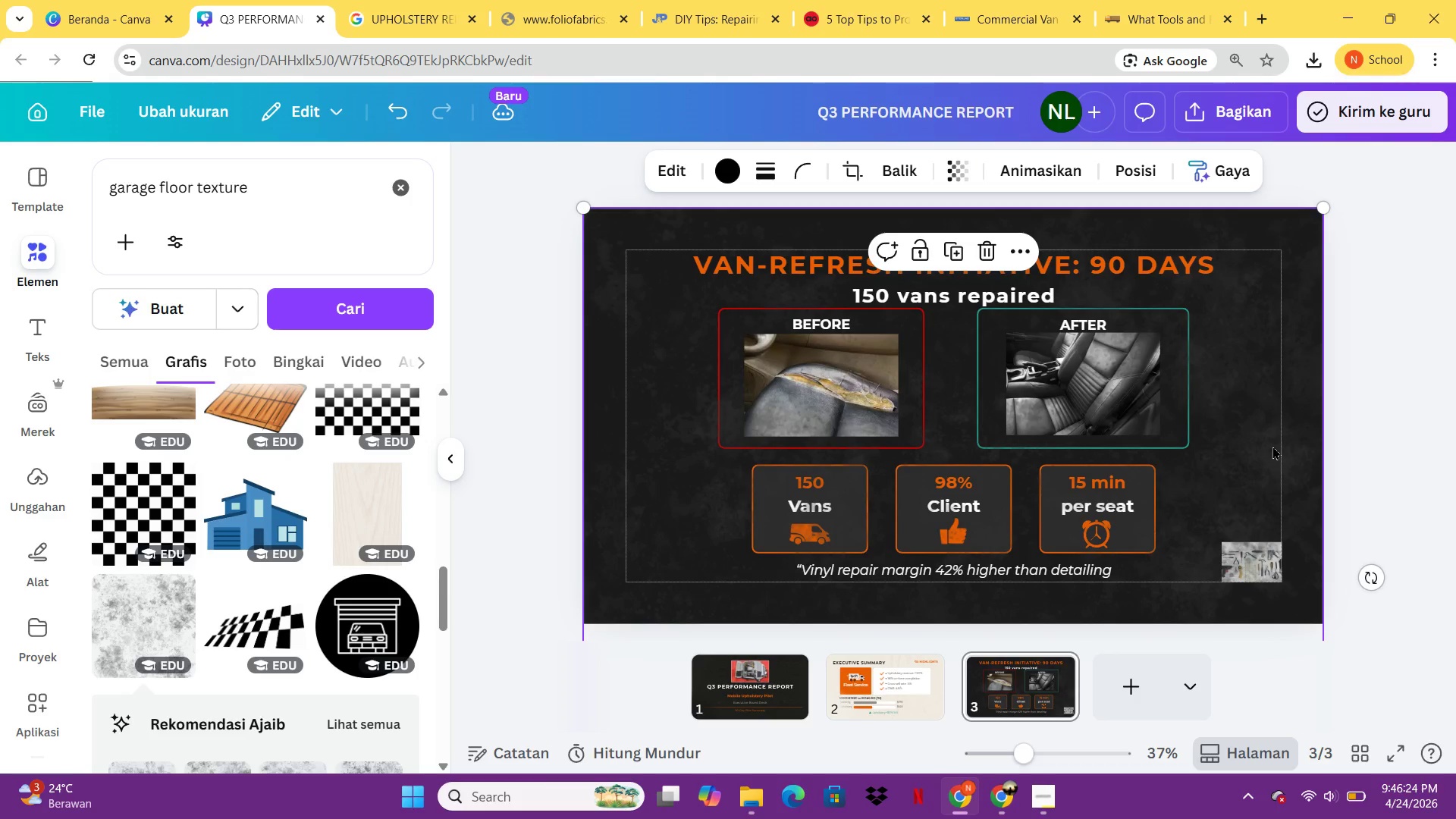 
right_click([1272, 446])
 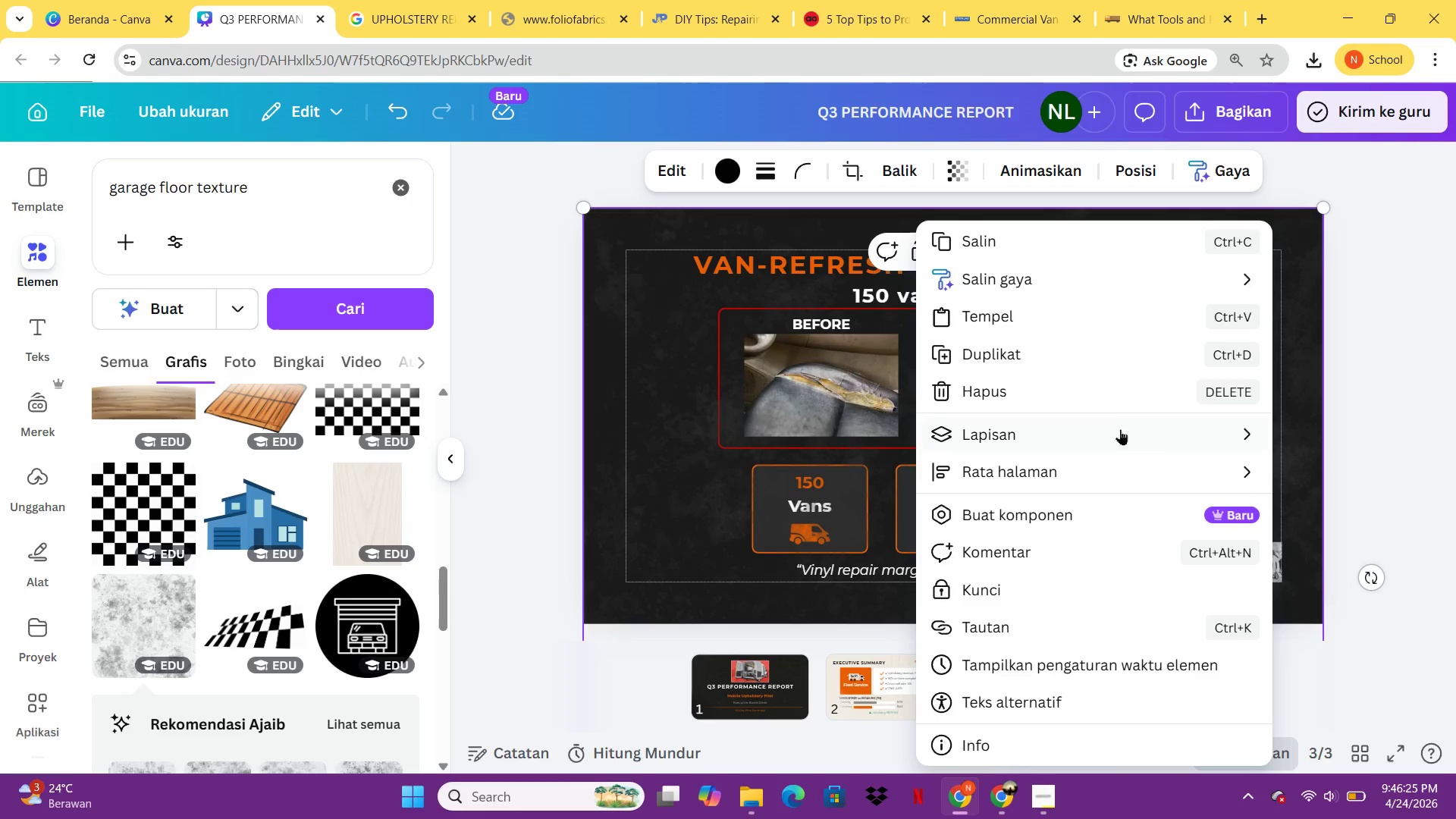 
left_click([1119, 434])
 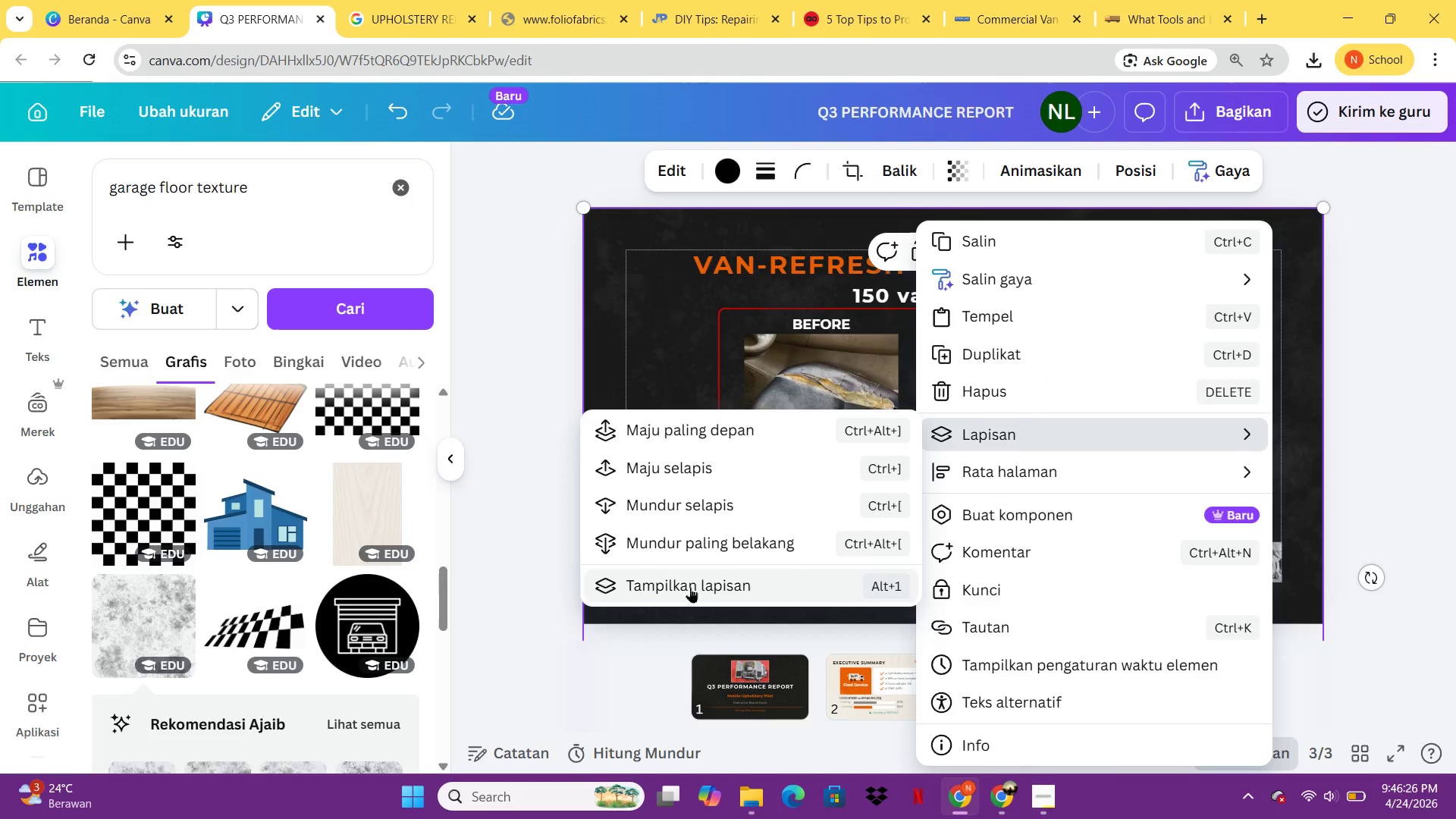 
left_click([717, 538])
 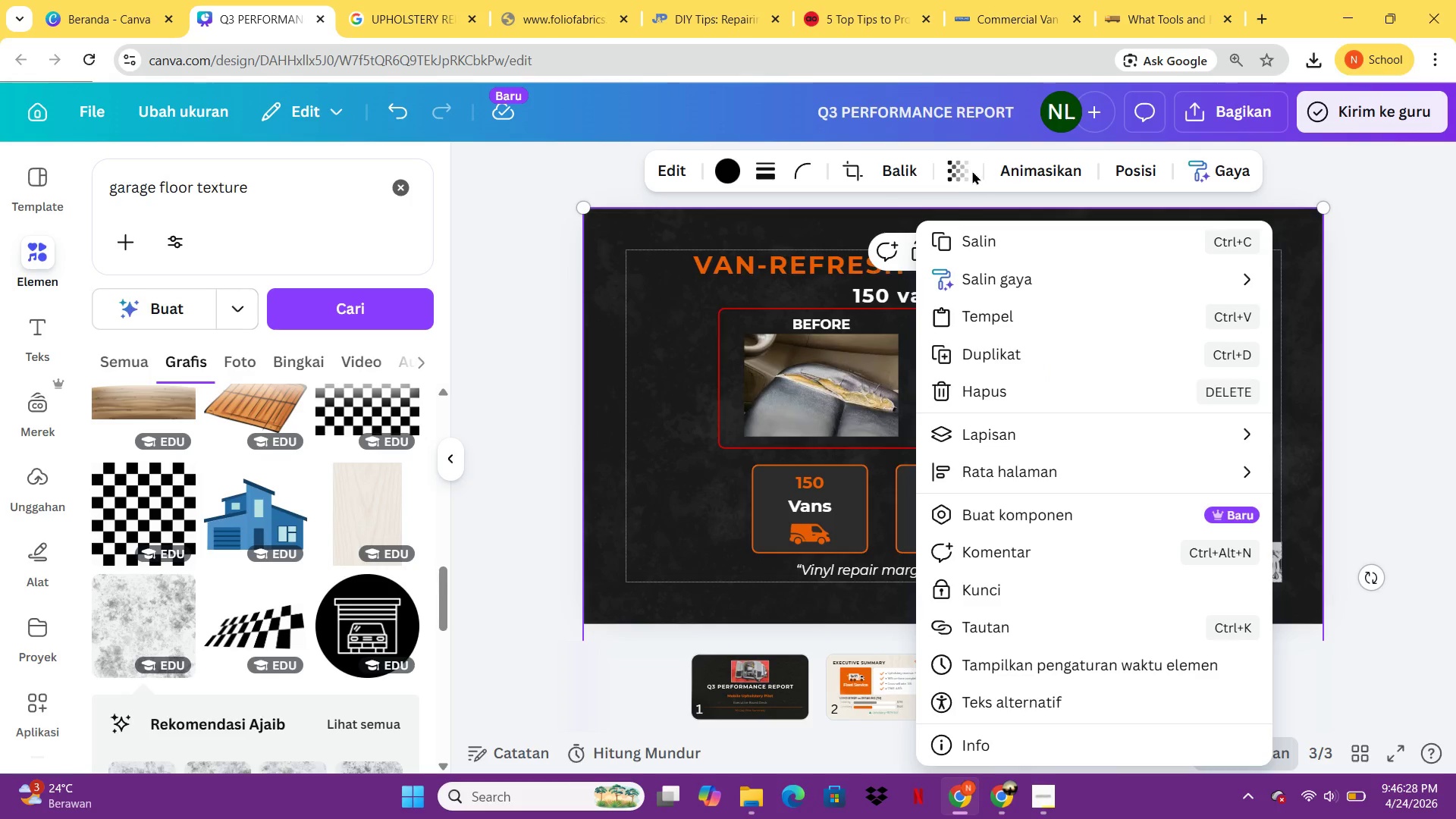 
left_click([1022, 177])
 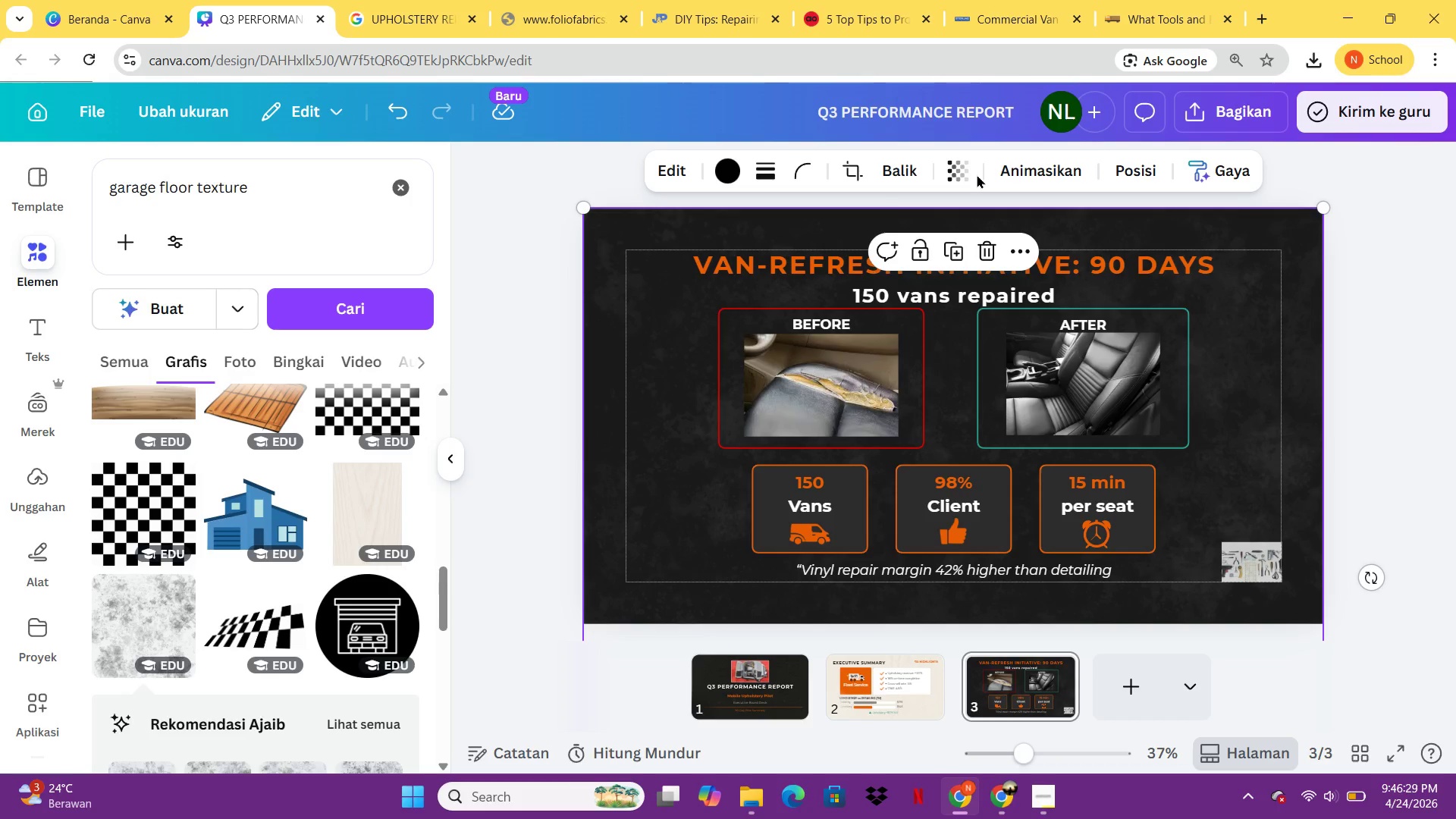 
double_click([954, 174])
 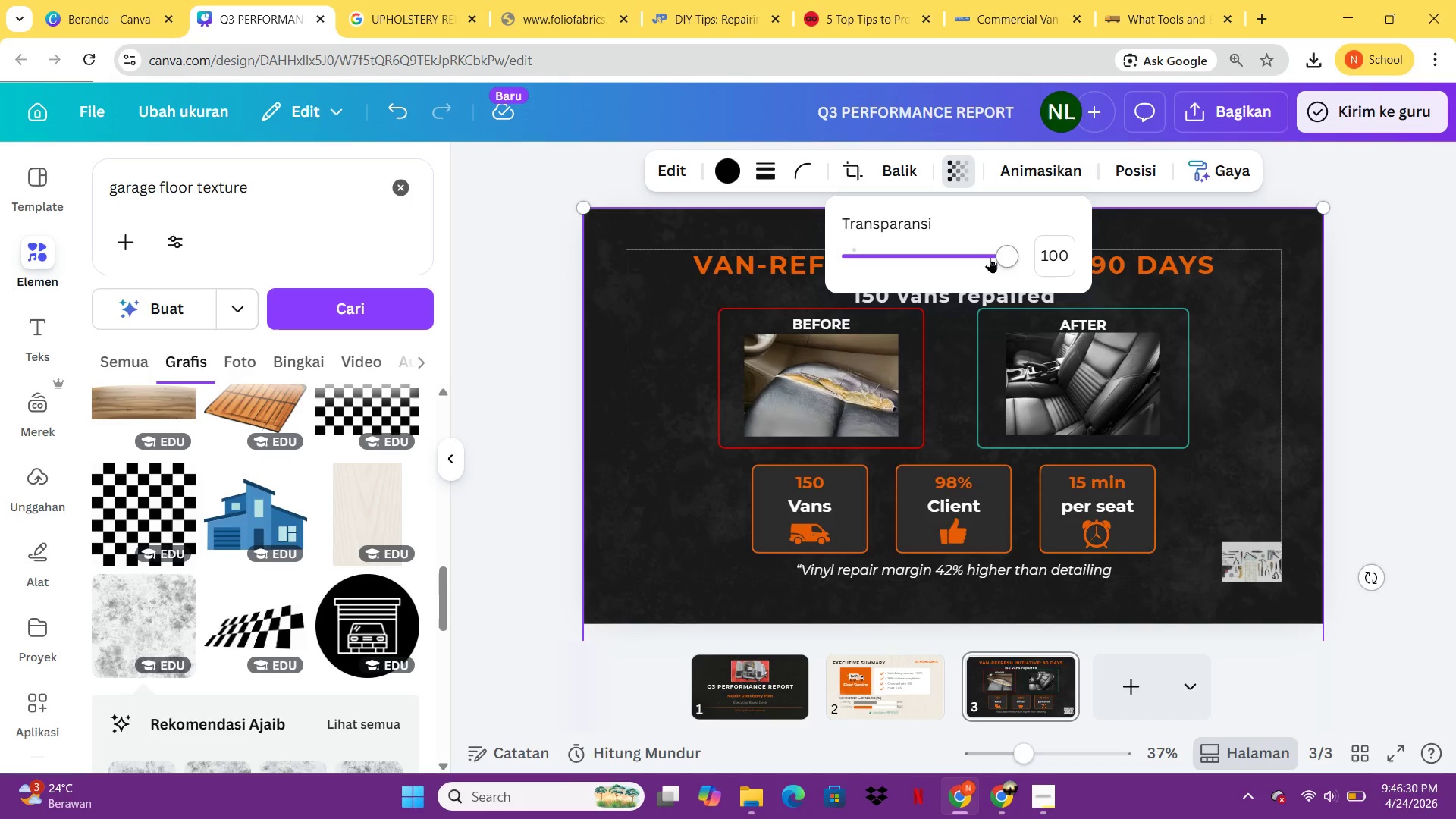 
left_click_drag(start_coordinate=[990, 257], to_coordinate=[959, 262])
 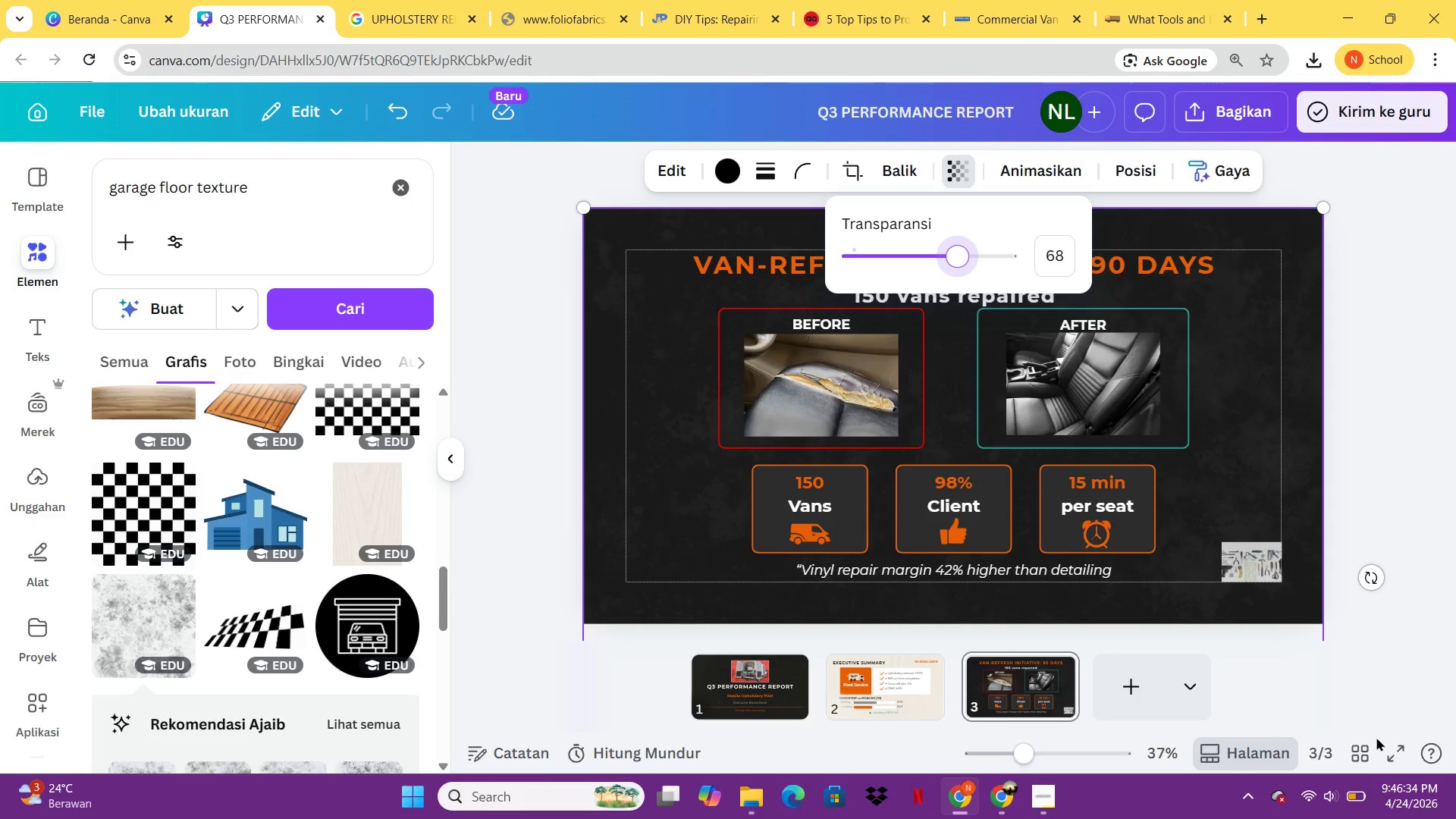 
left_click([1382, 742])
 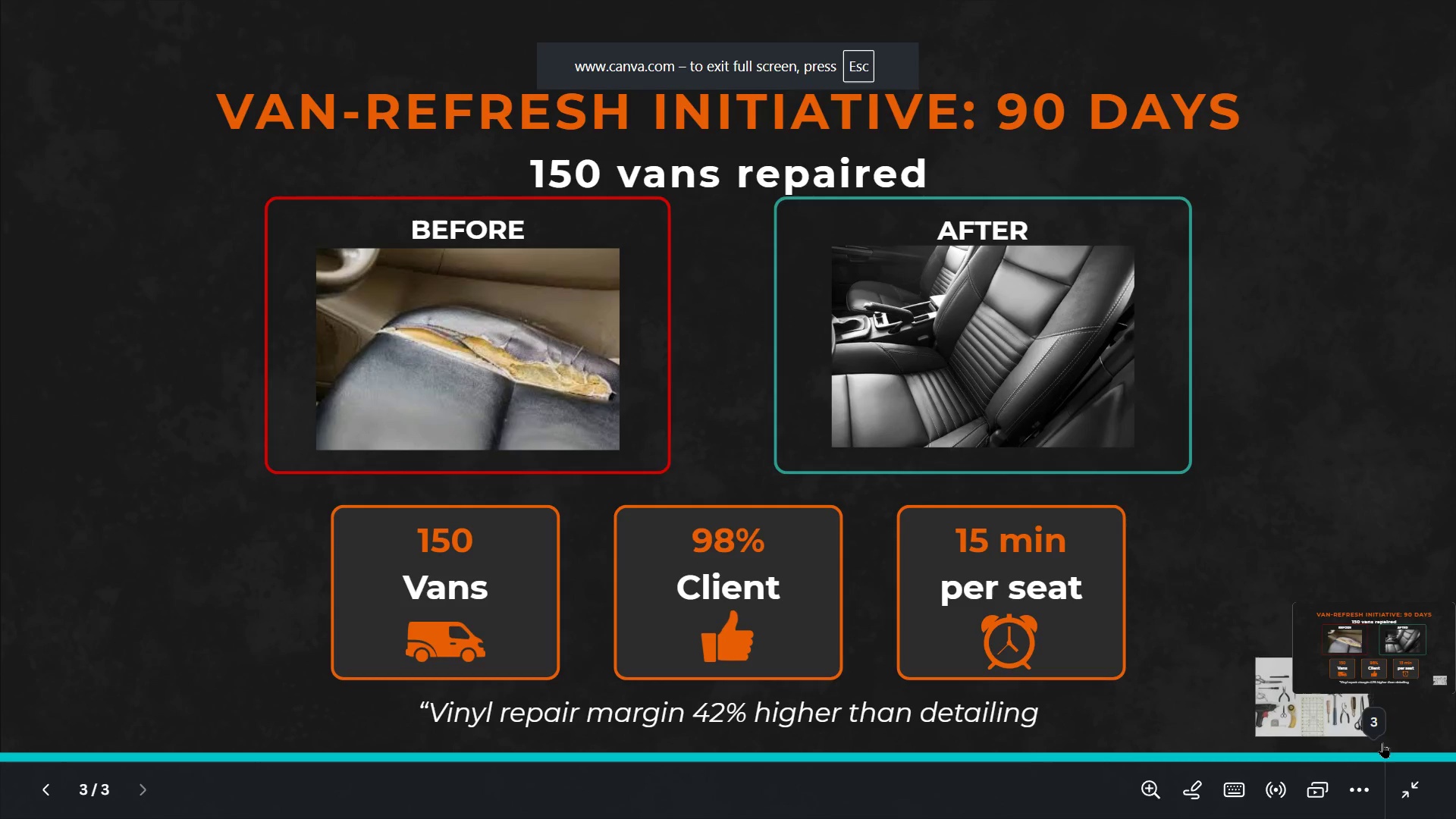 
left_click([1356, 476])
 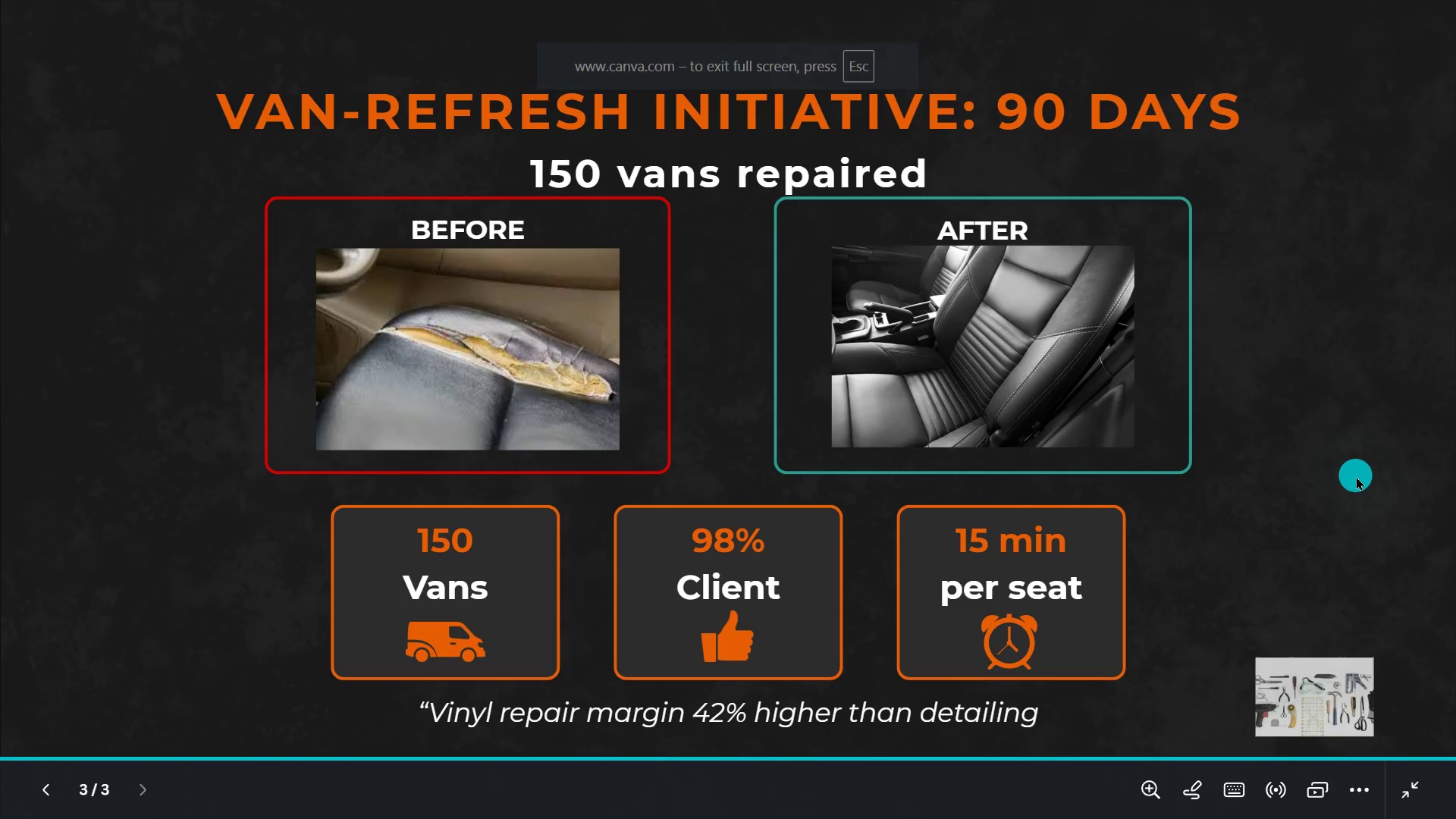 
key(Escape)
 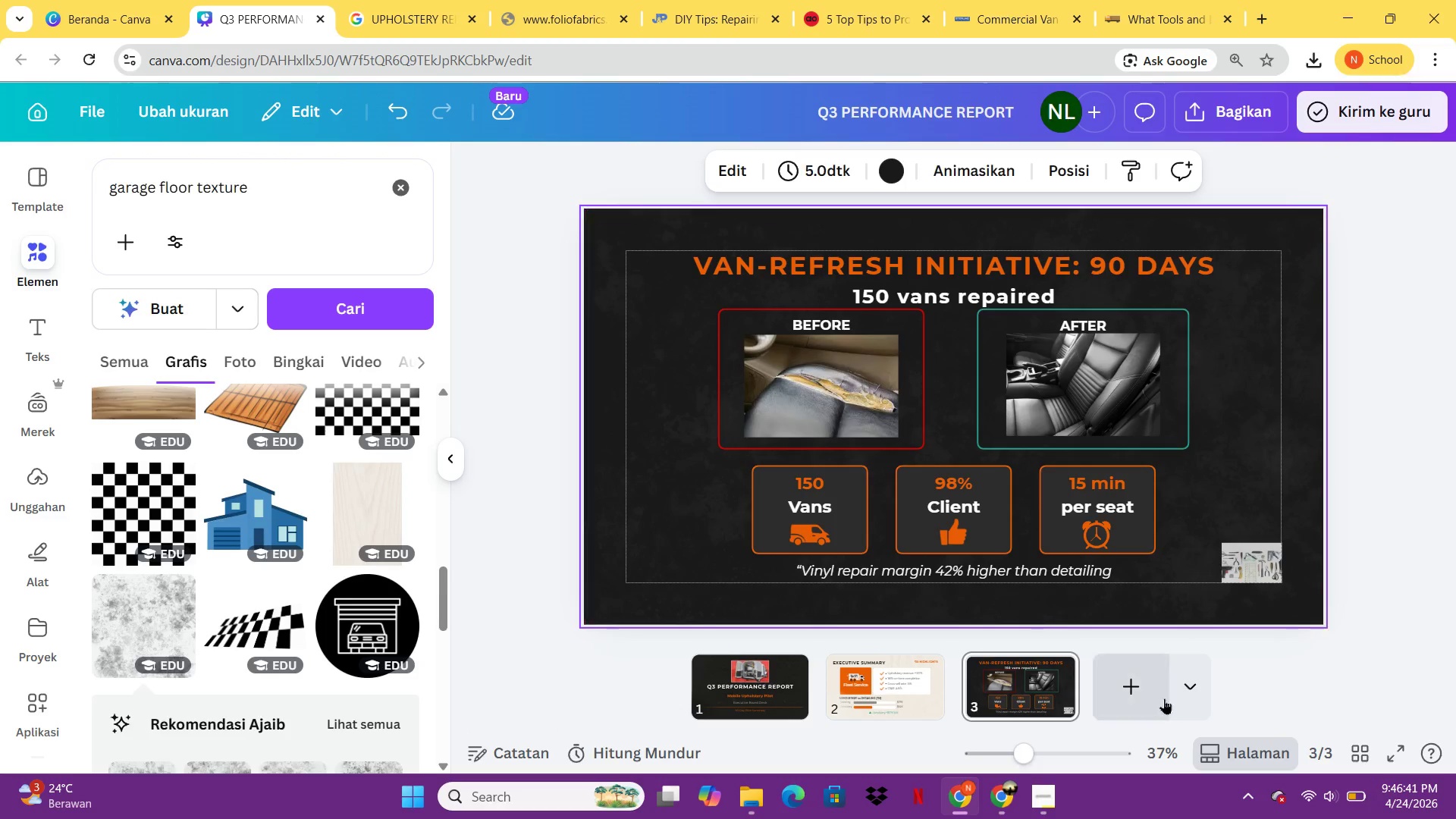 
left_click([1110, 698])
 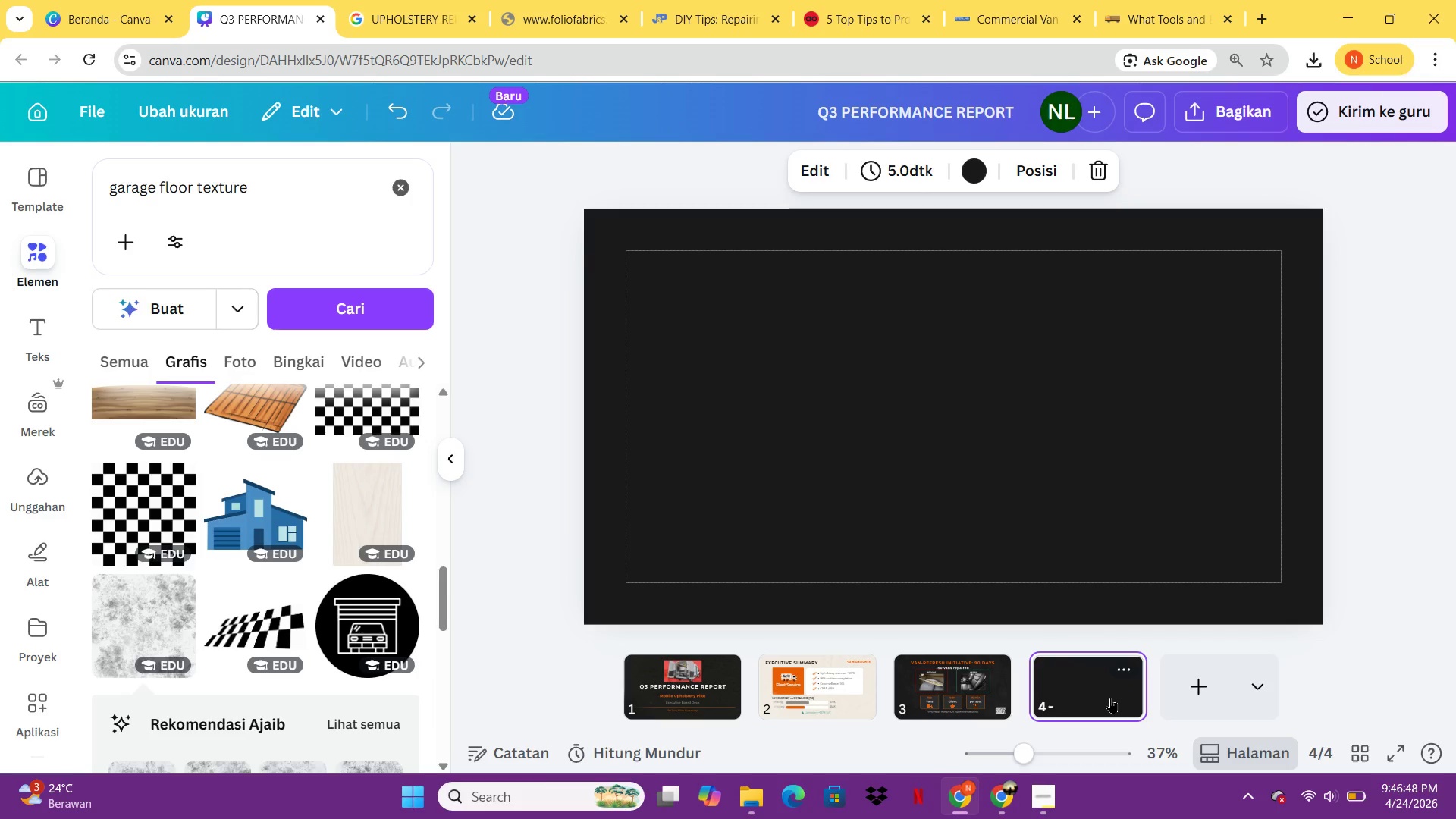 
wait(11.28)
 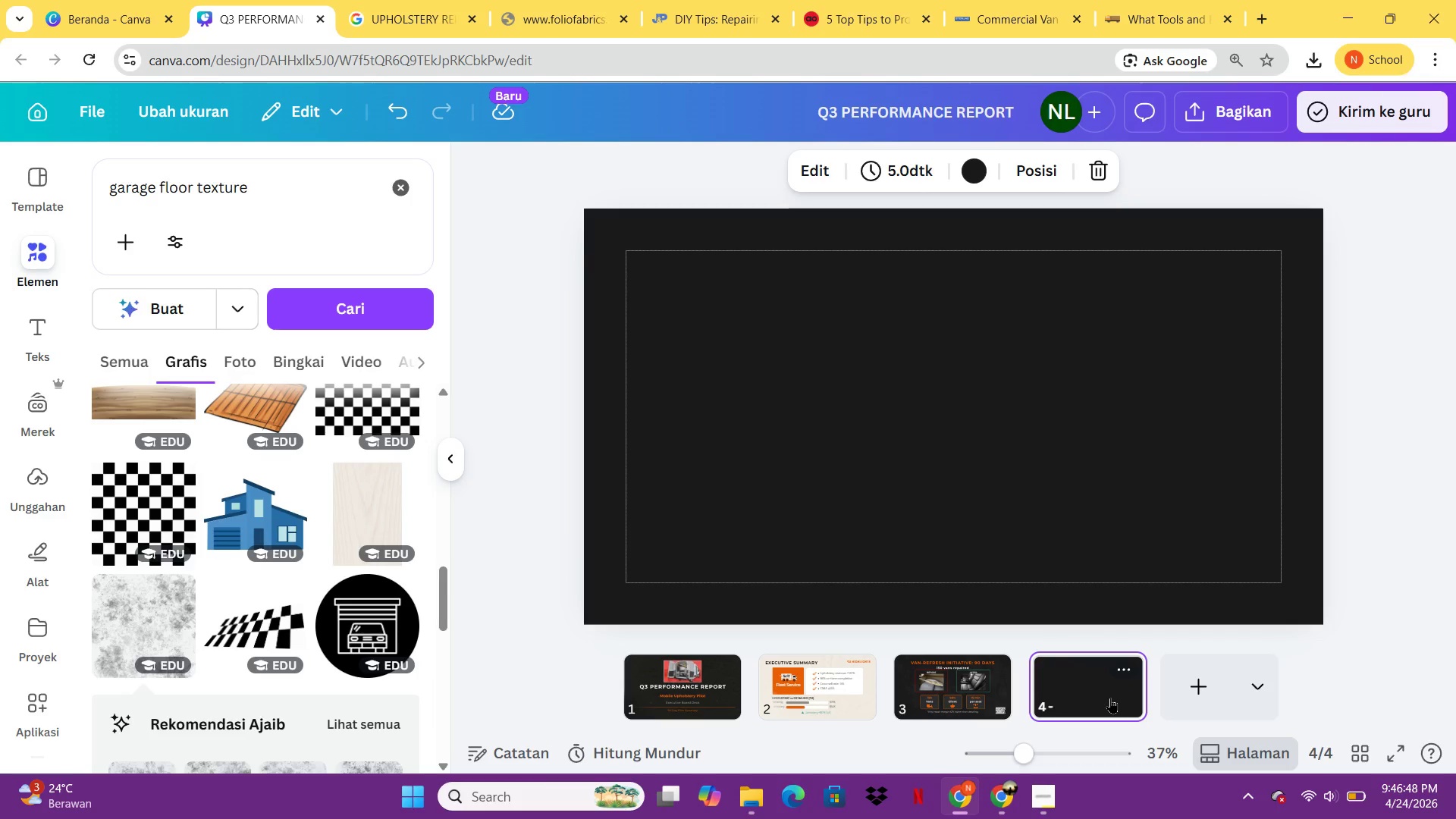 
left_click([968, 698])
 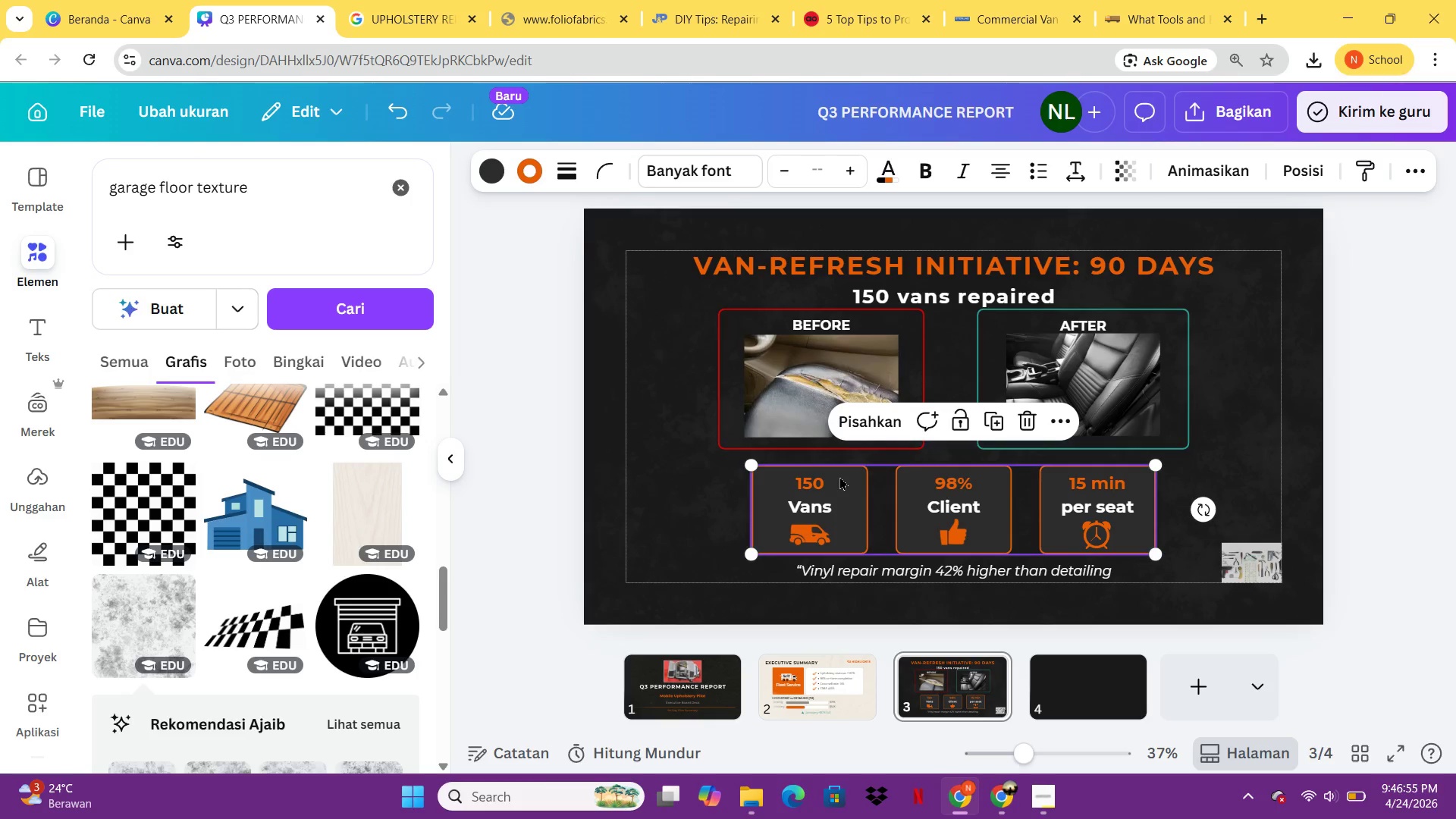 
double_click([839, 476])
 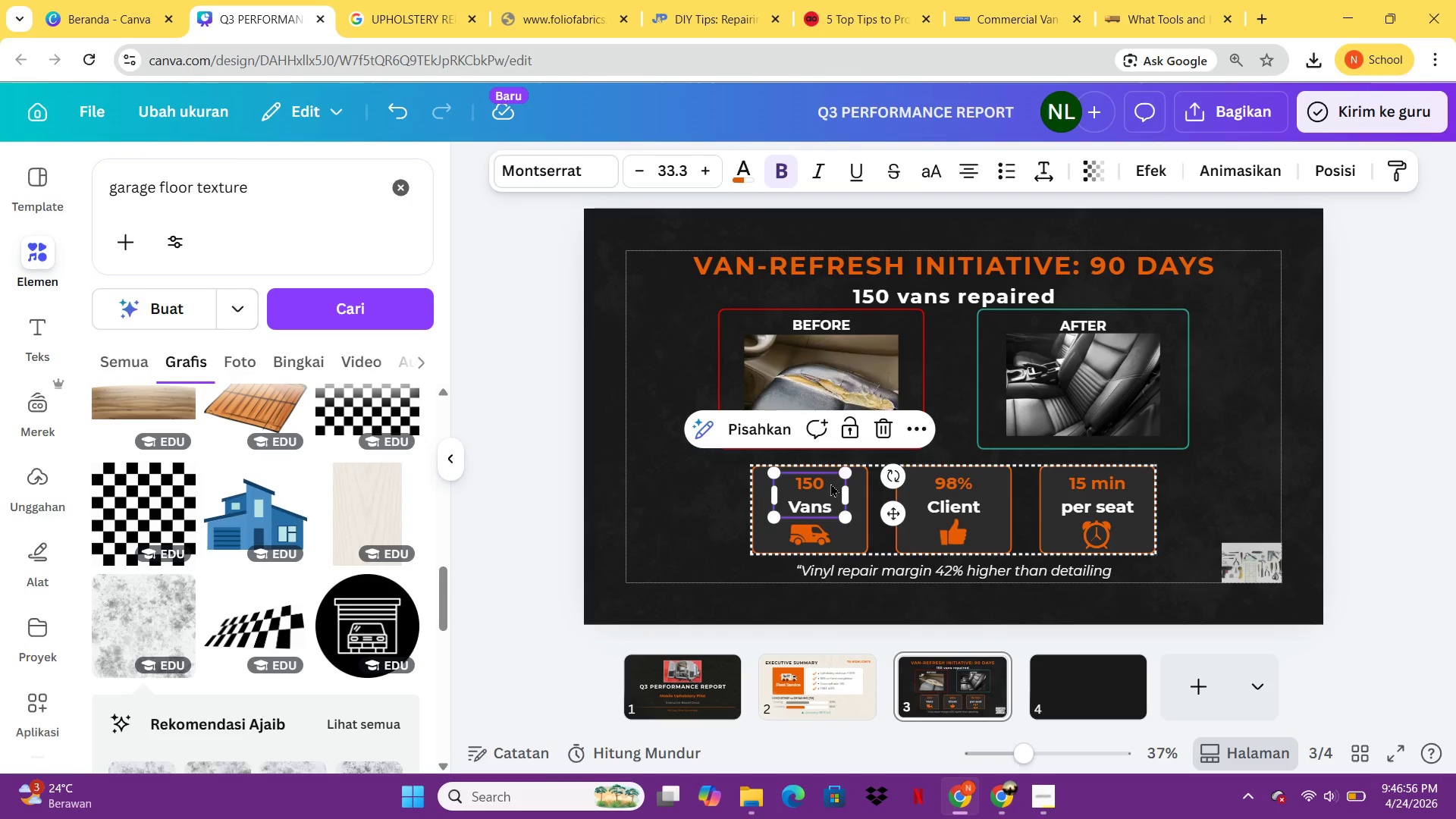 
left_click([824, 487])
 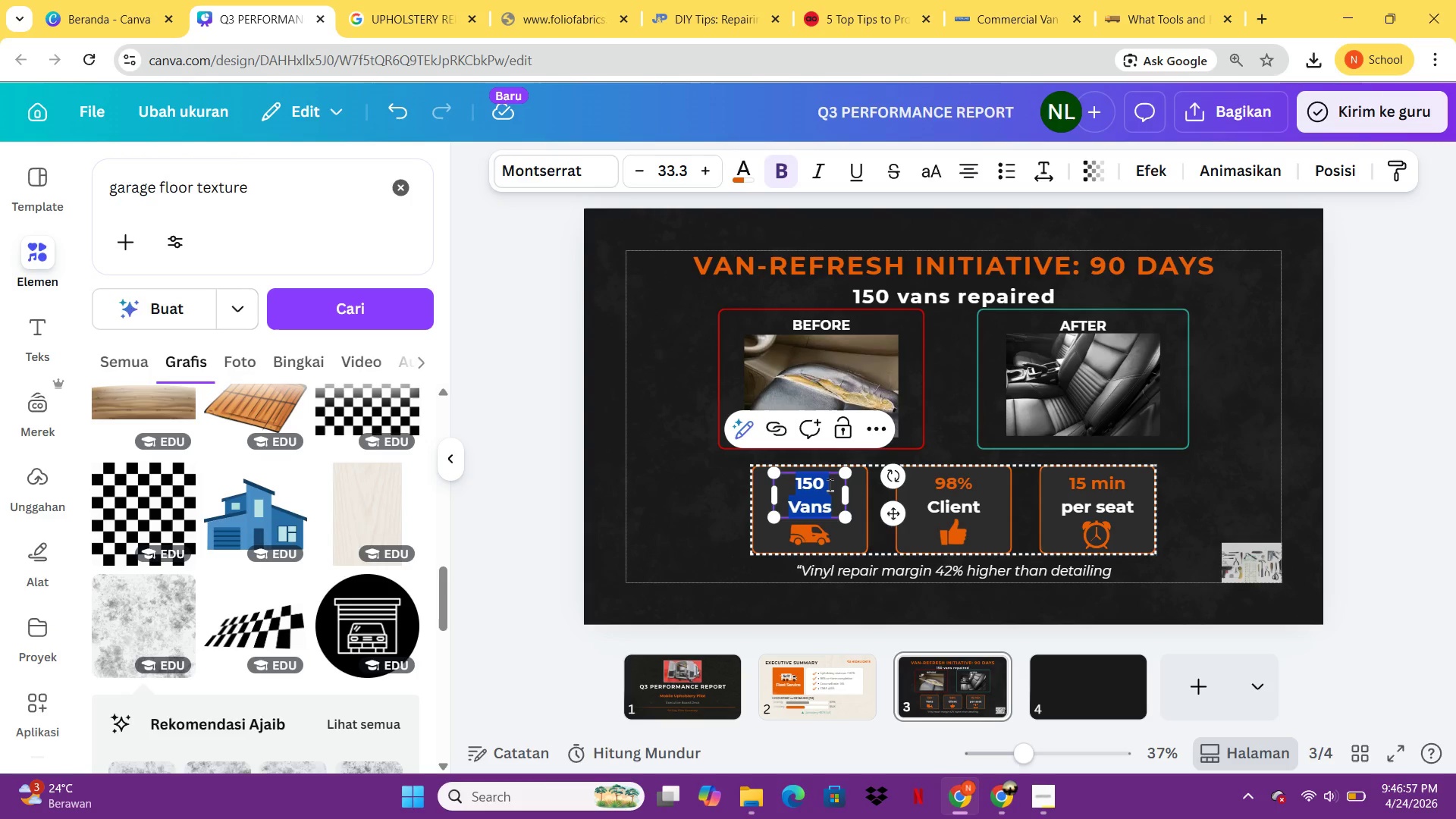 
left_click([831, 485])
 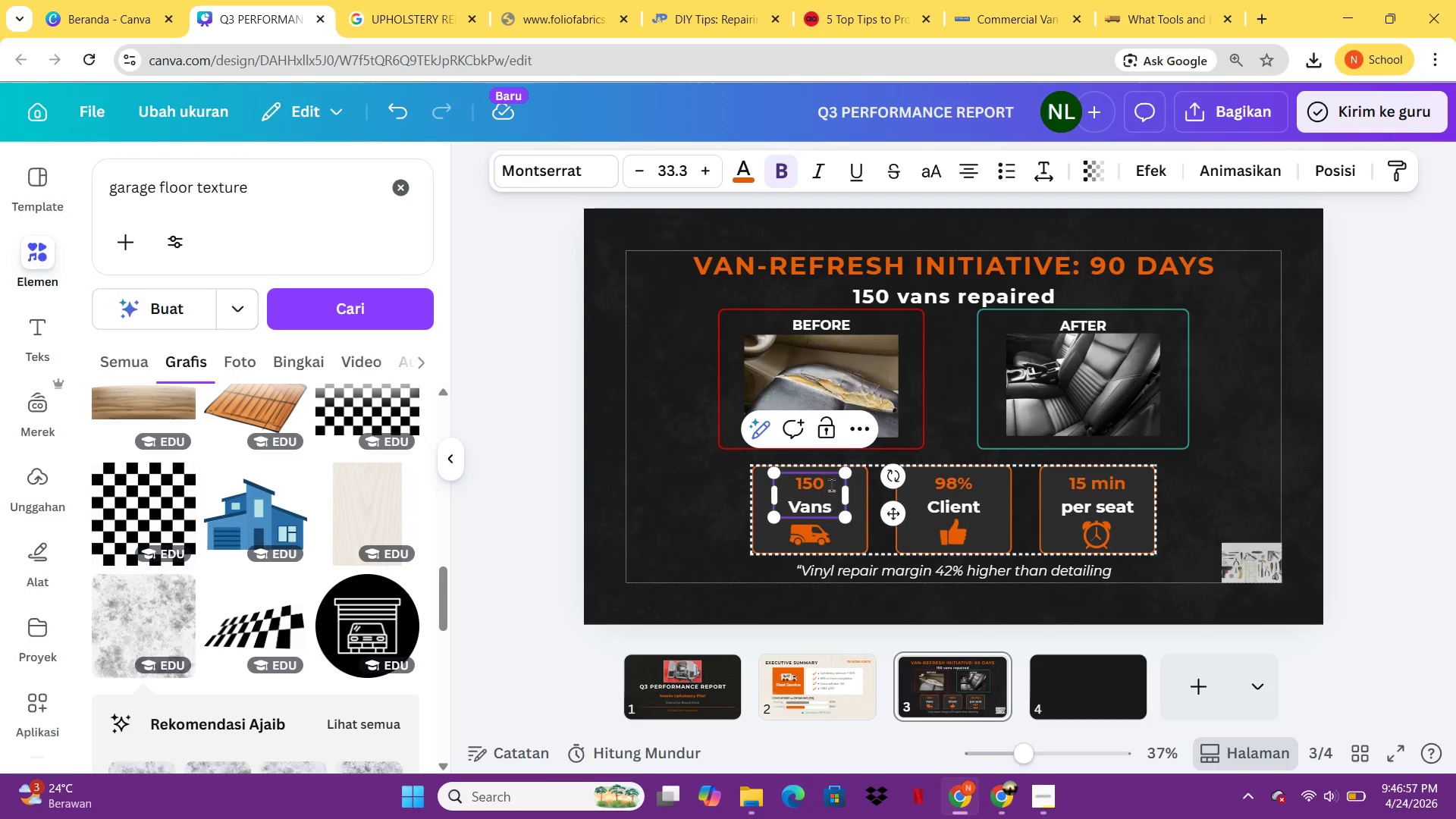 
left_click_drag(start_coordinate=[831, 485], to_coordinate=[799, 485])
 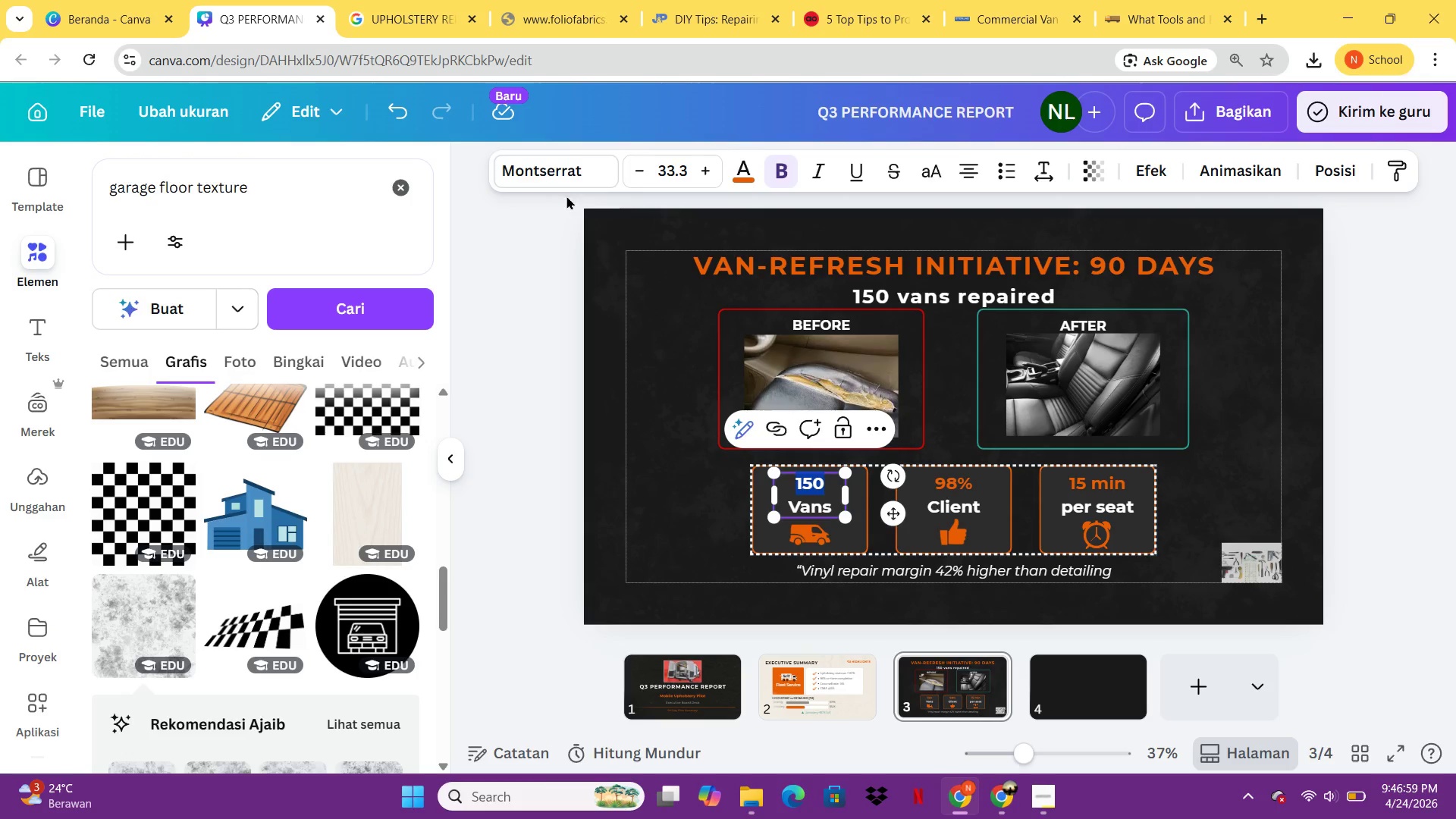 
left_click([558, 179])
 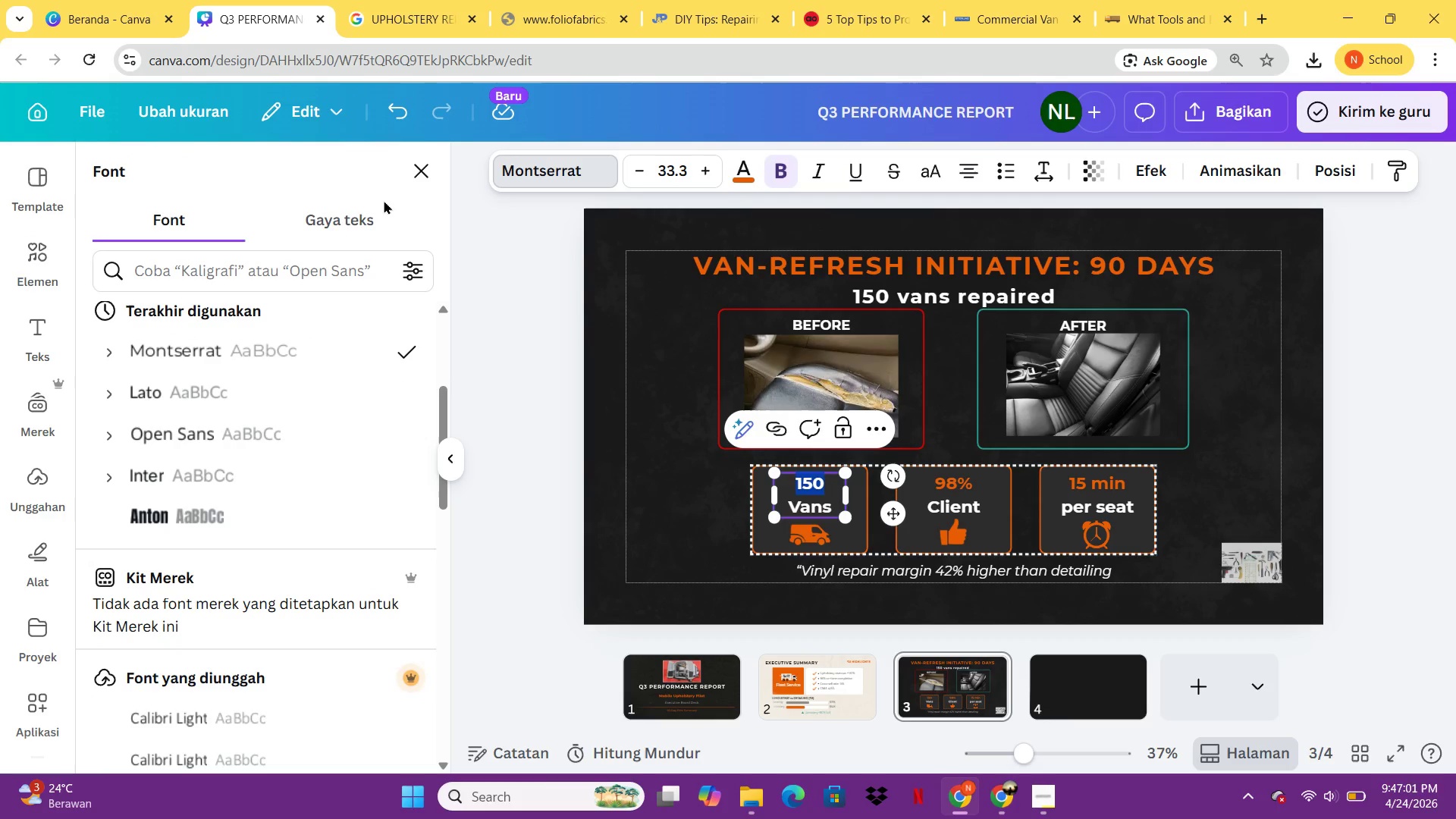 
left_click([345, 269])
 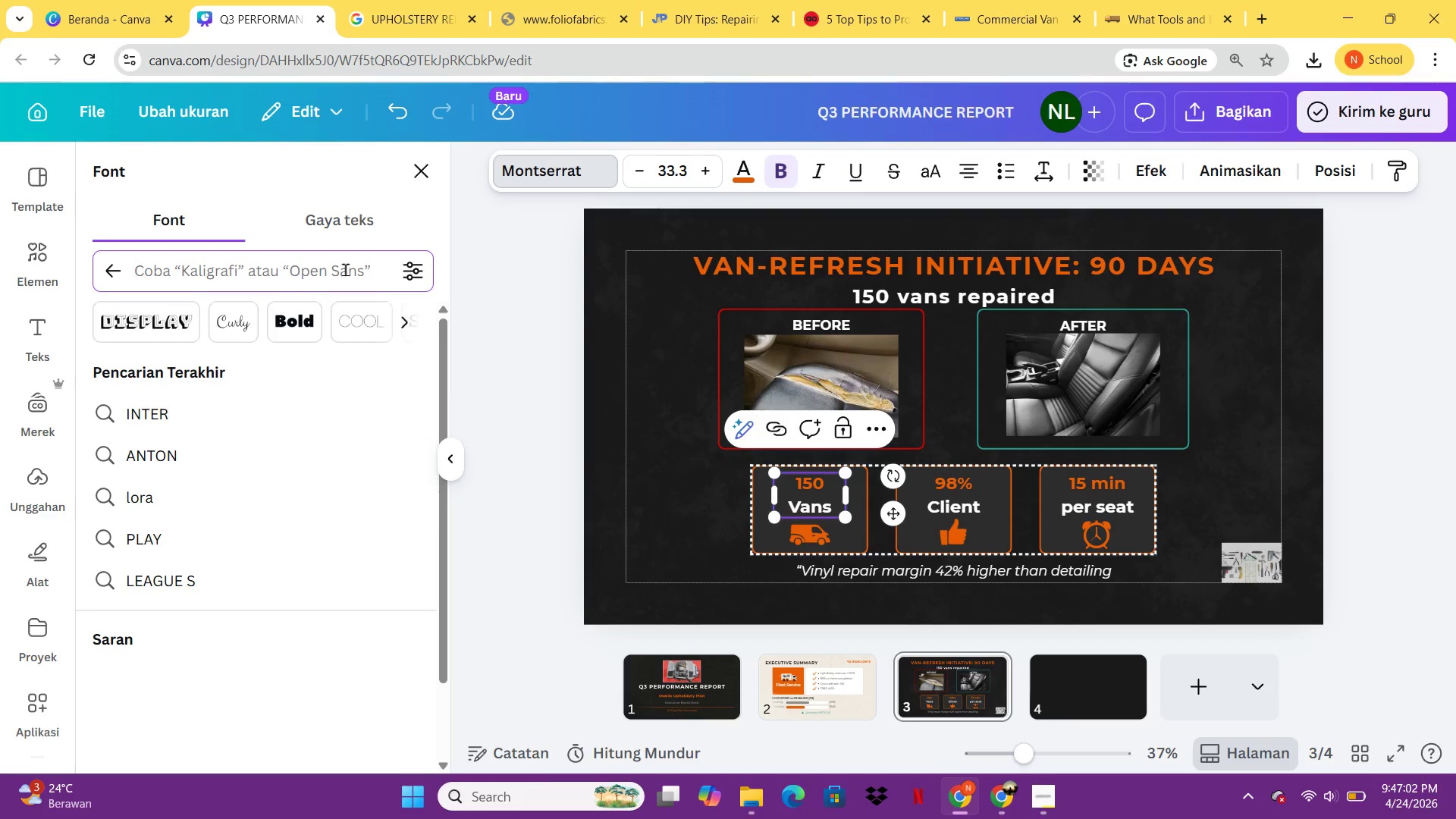 
type(roboto)
 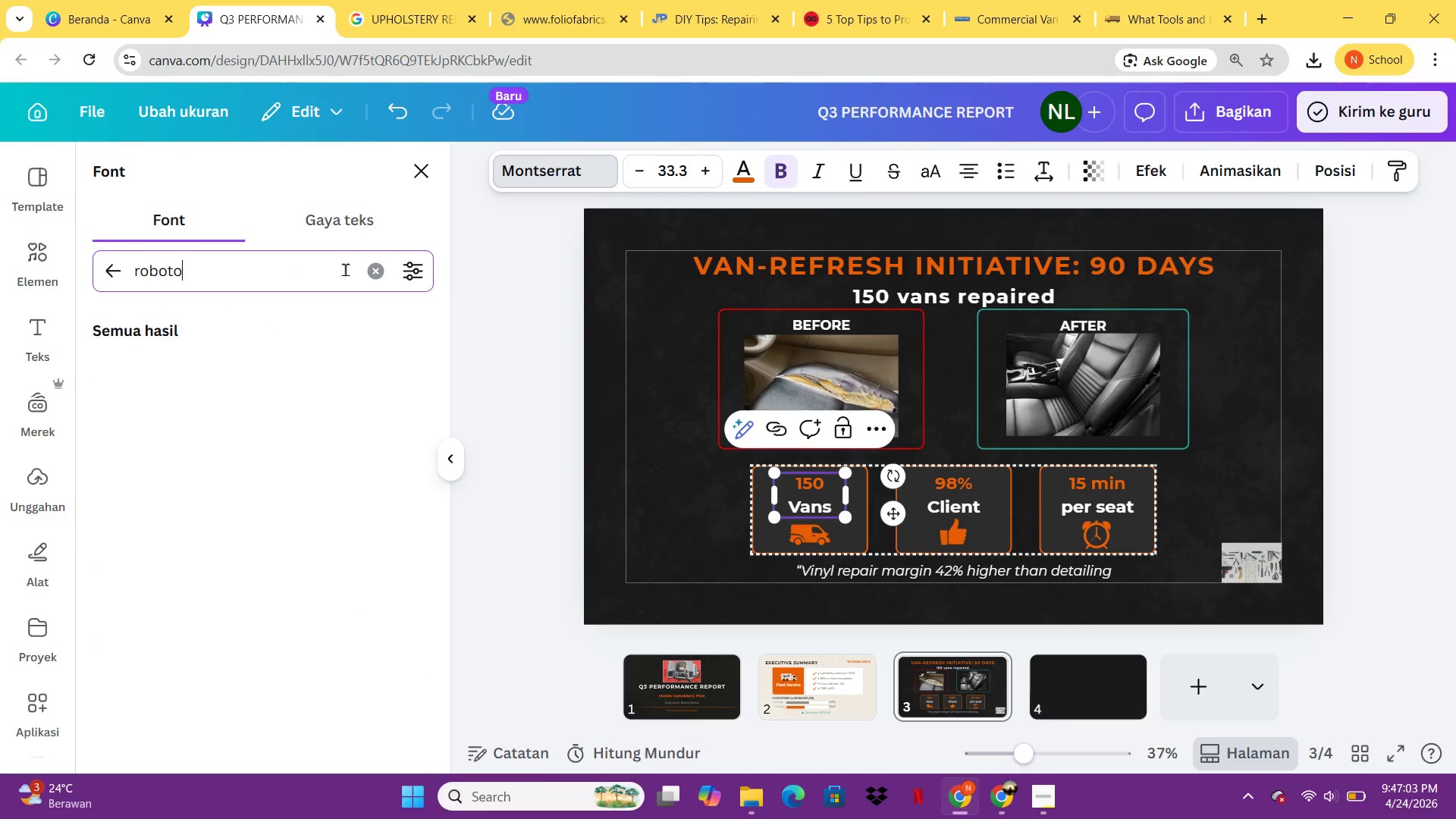 
key(Enter)
 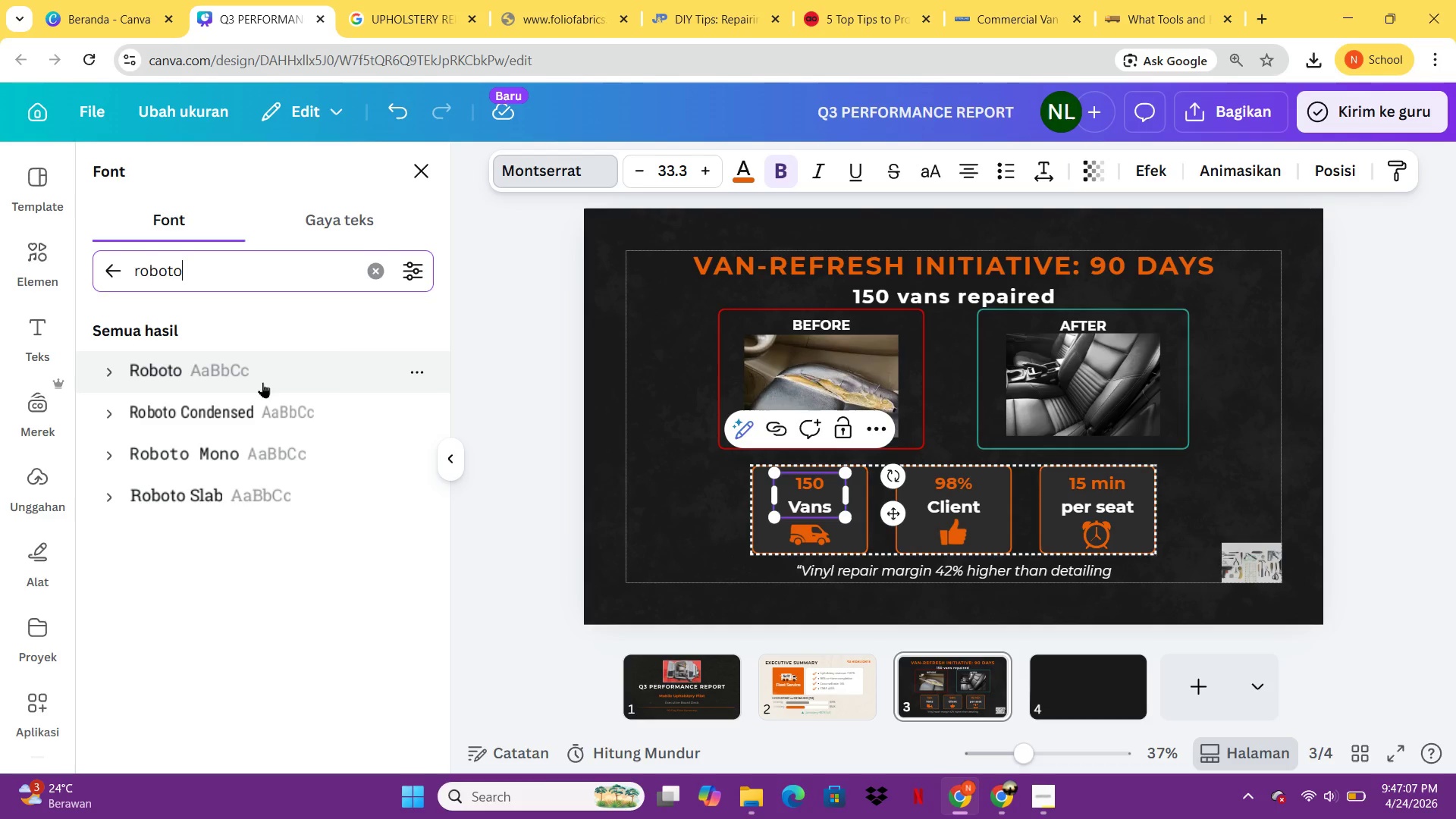 
left_click([234, 469])
 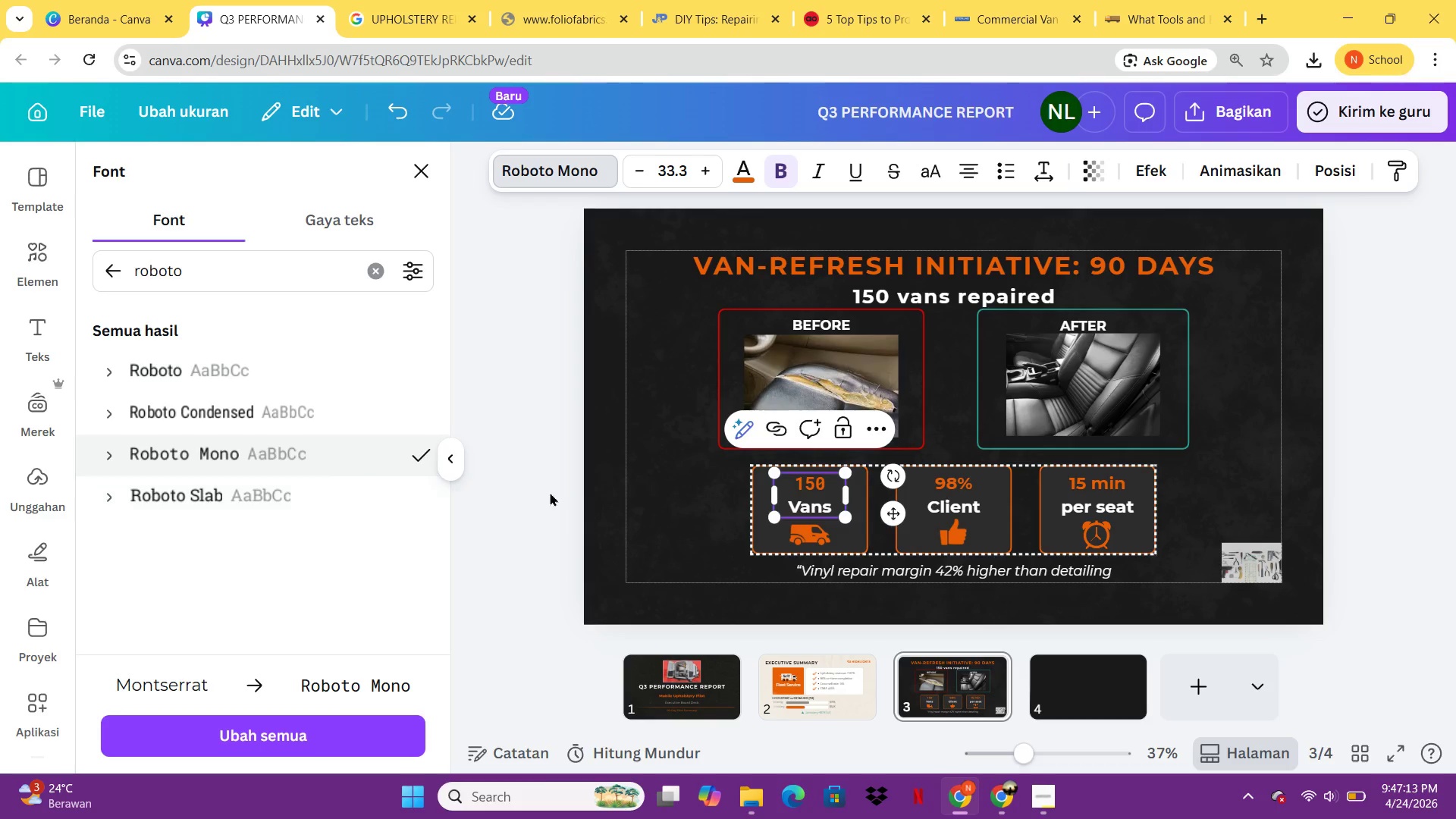 
wait(7.02)
 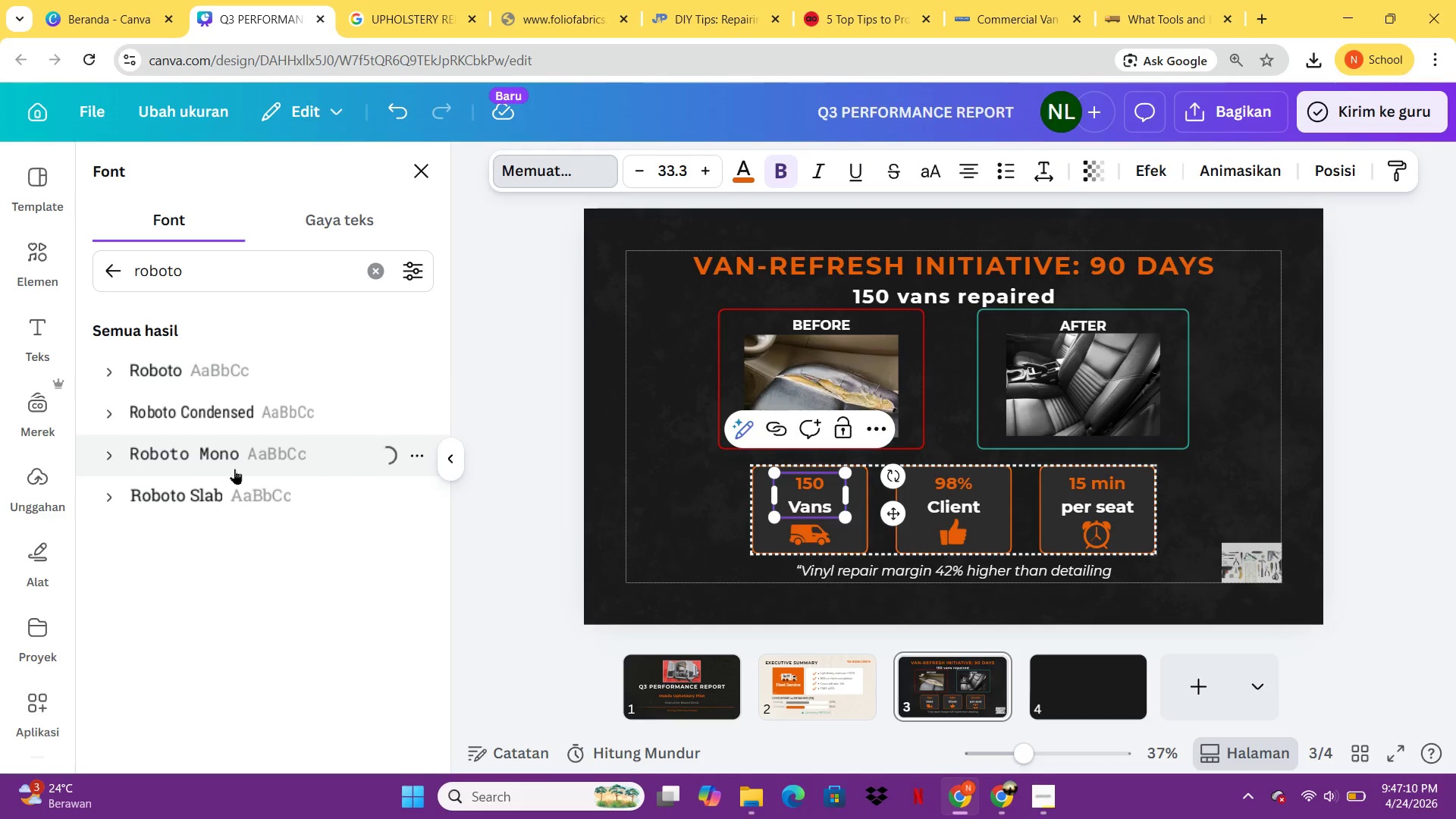 
double_click([956, 484])
 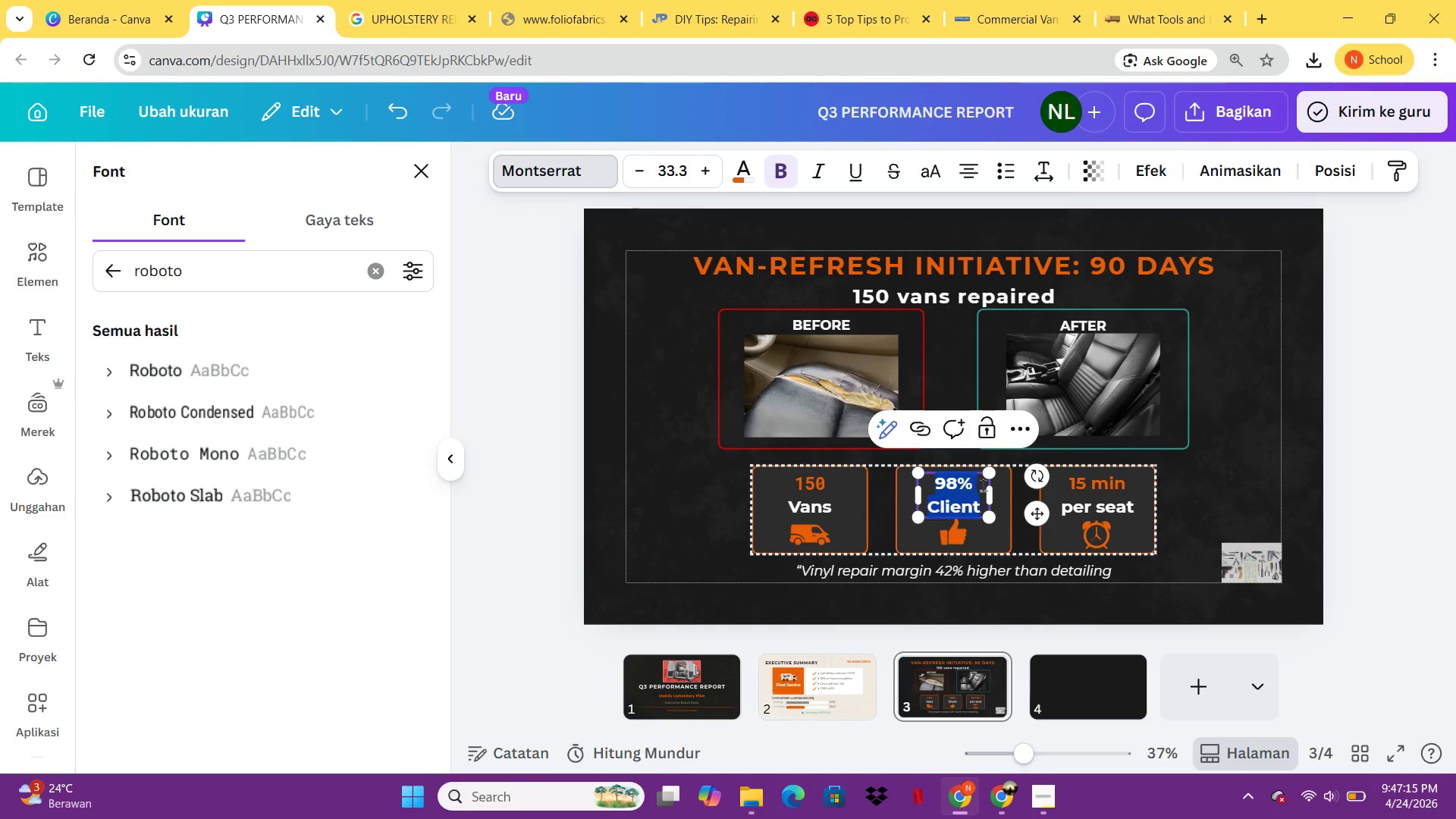 
left_click([984, 485])
 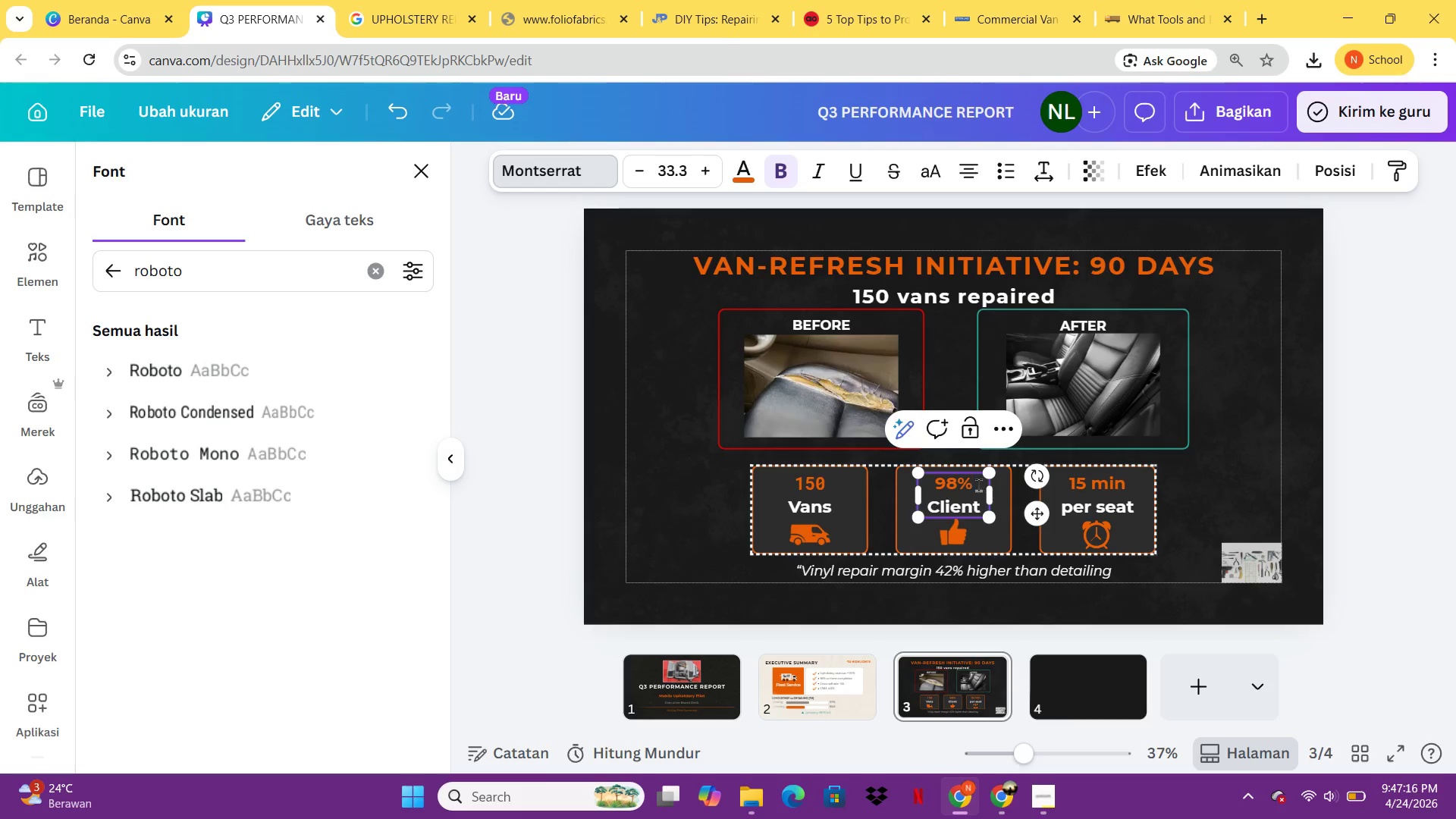 
left_click_drag(start_coordinate=[977, 485], to_coordinate=[928, 484])
 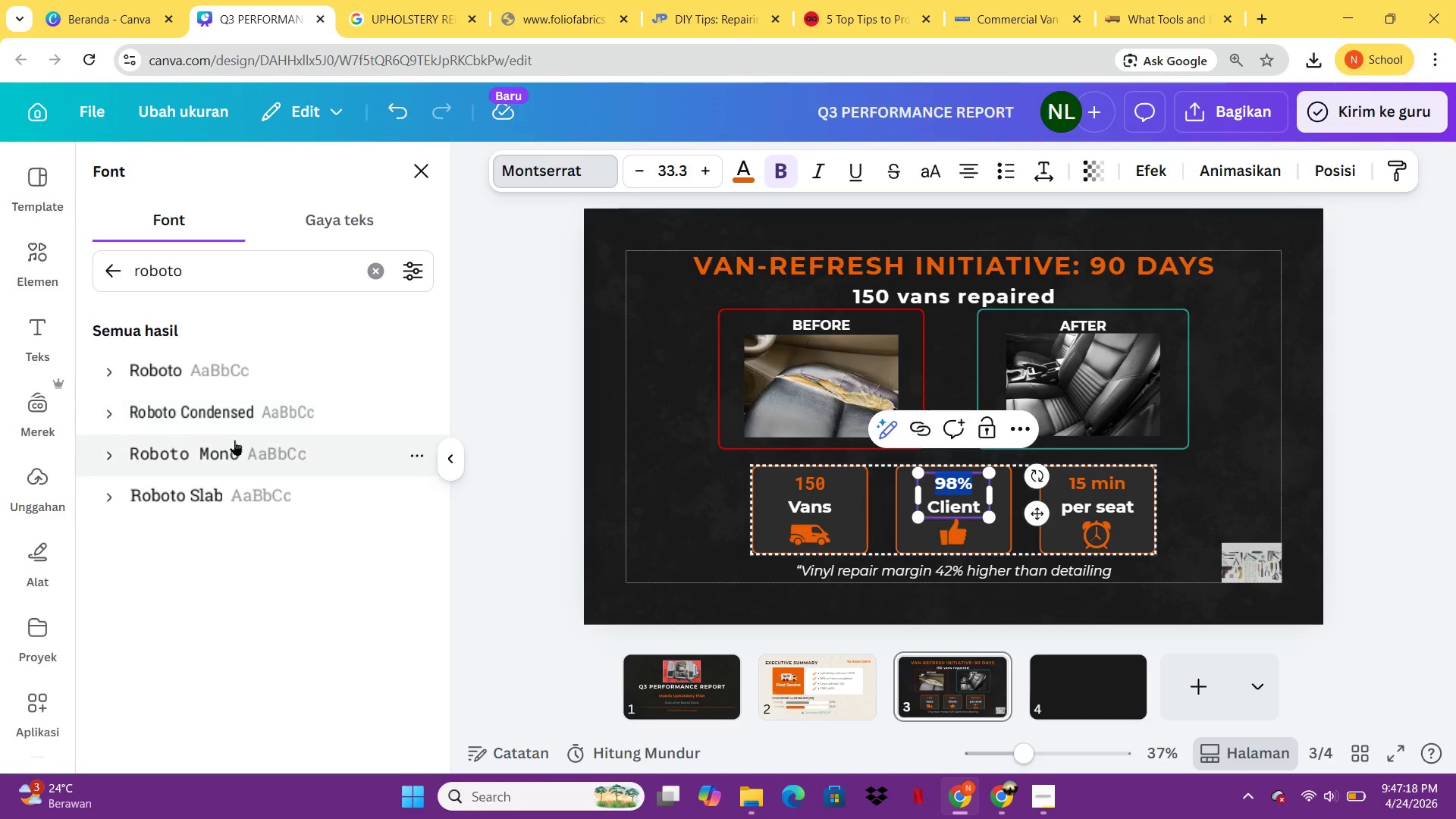 
left_click([235, 440])
 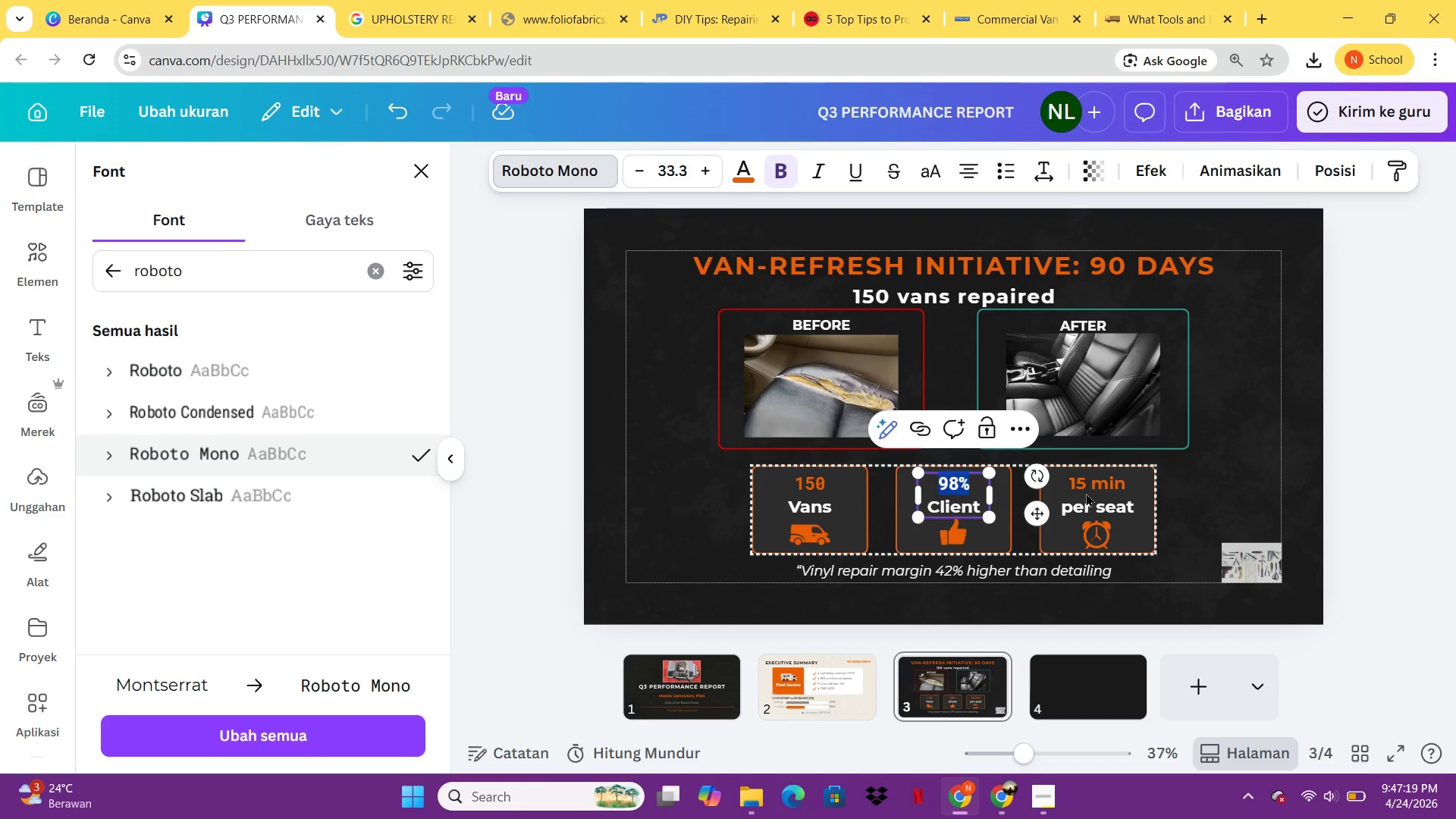 
double_click([1086, 493])
 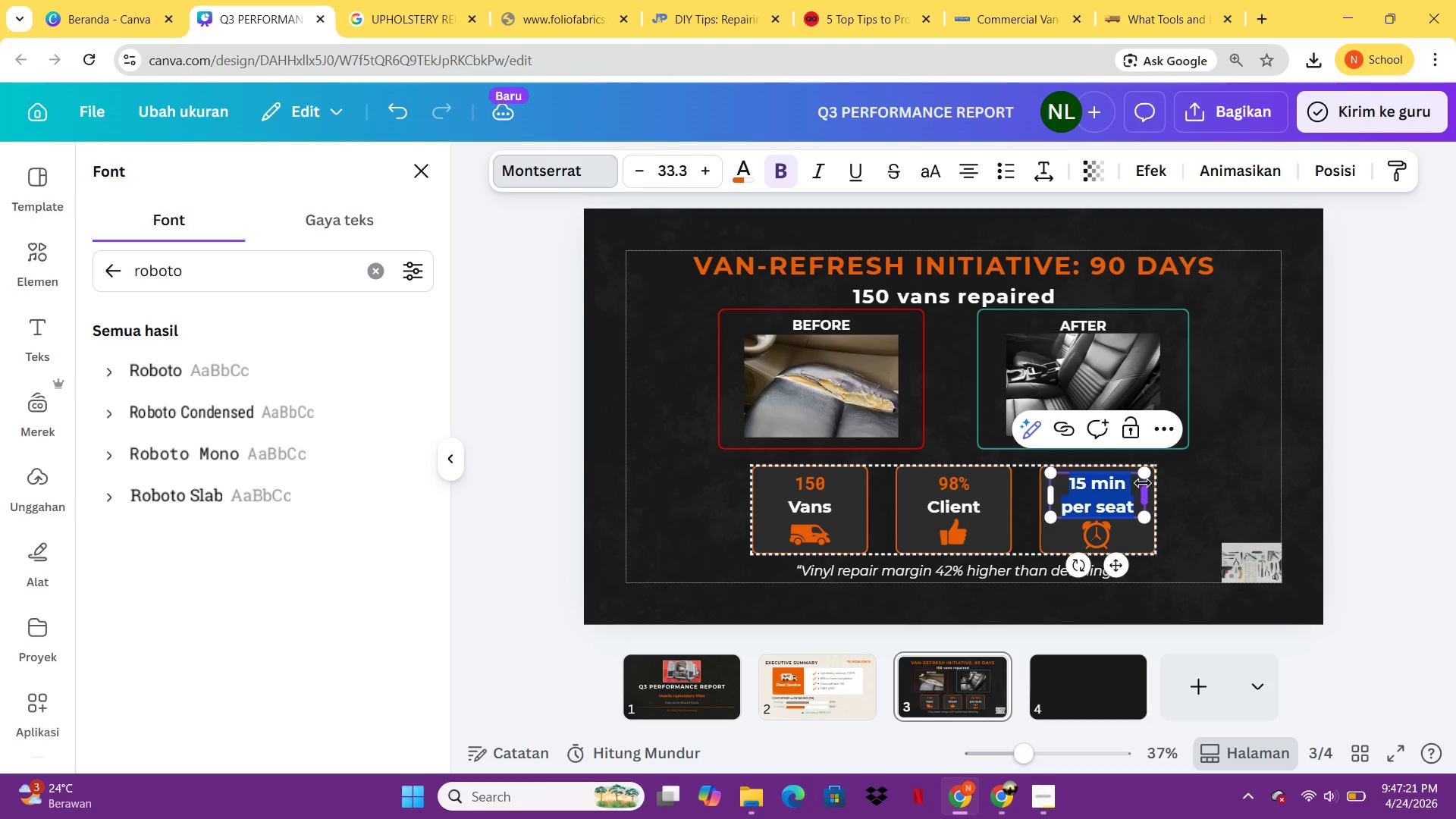 
left_click([1138, 484])
 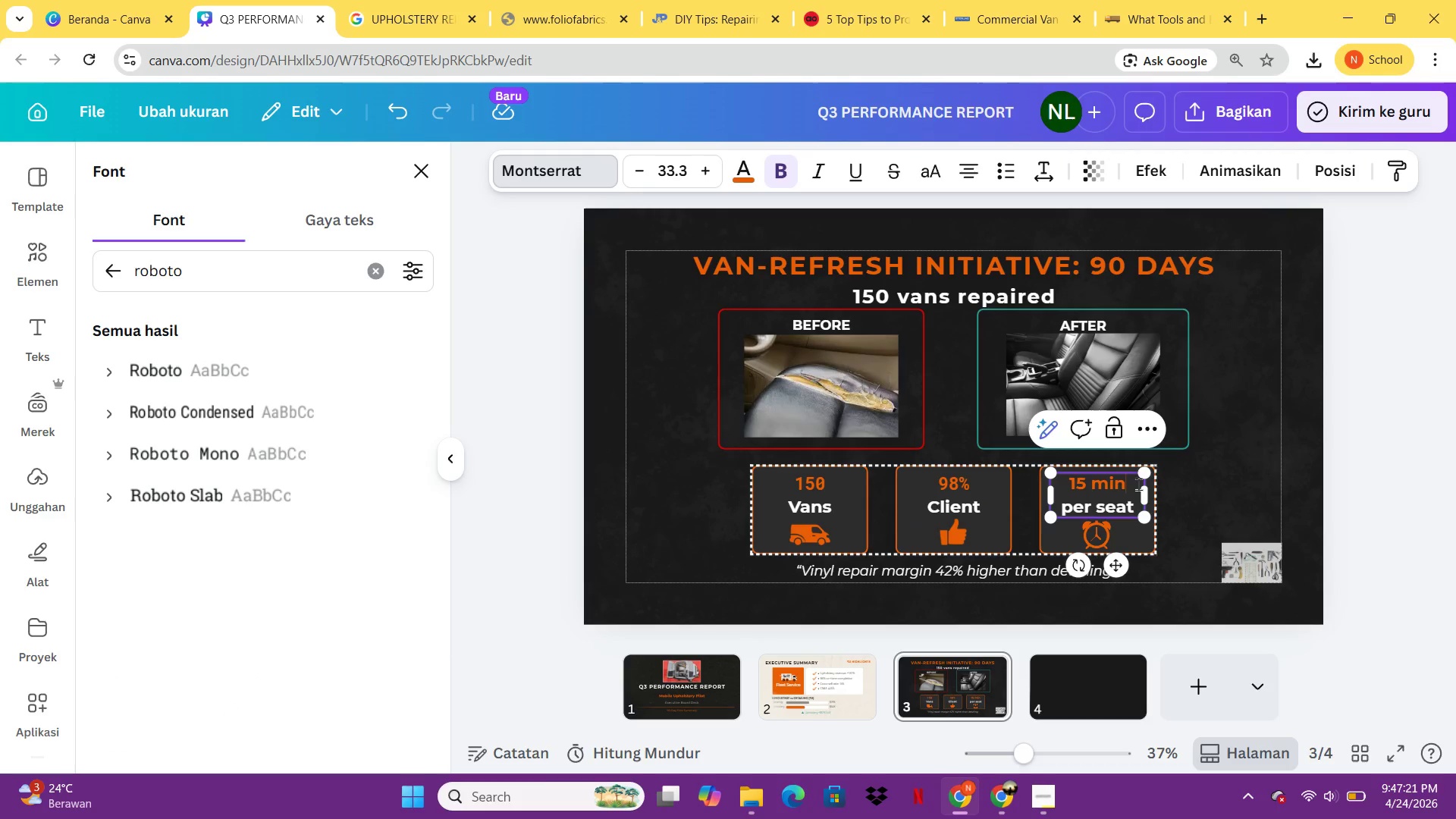 
left_click_drag(start_coordinate=[1138, 484], to_coordinate=[1066, 481])
 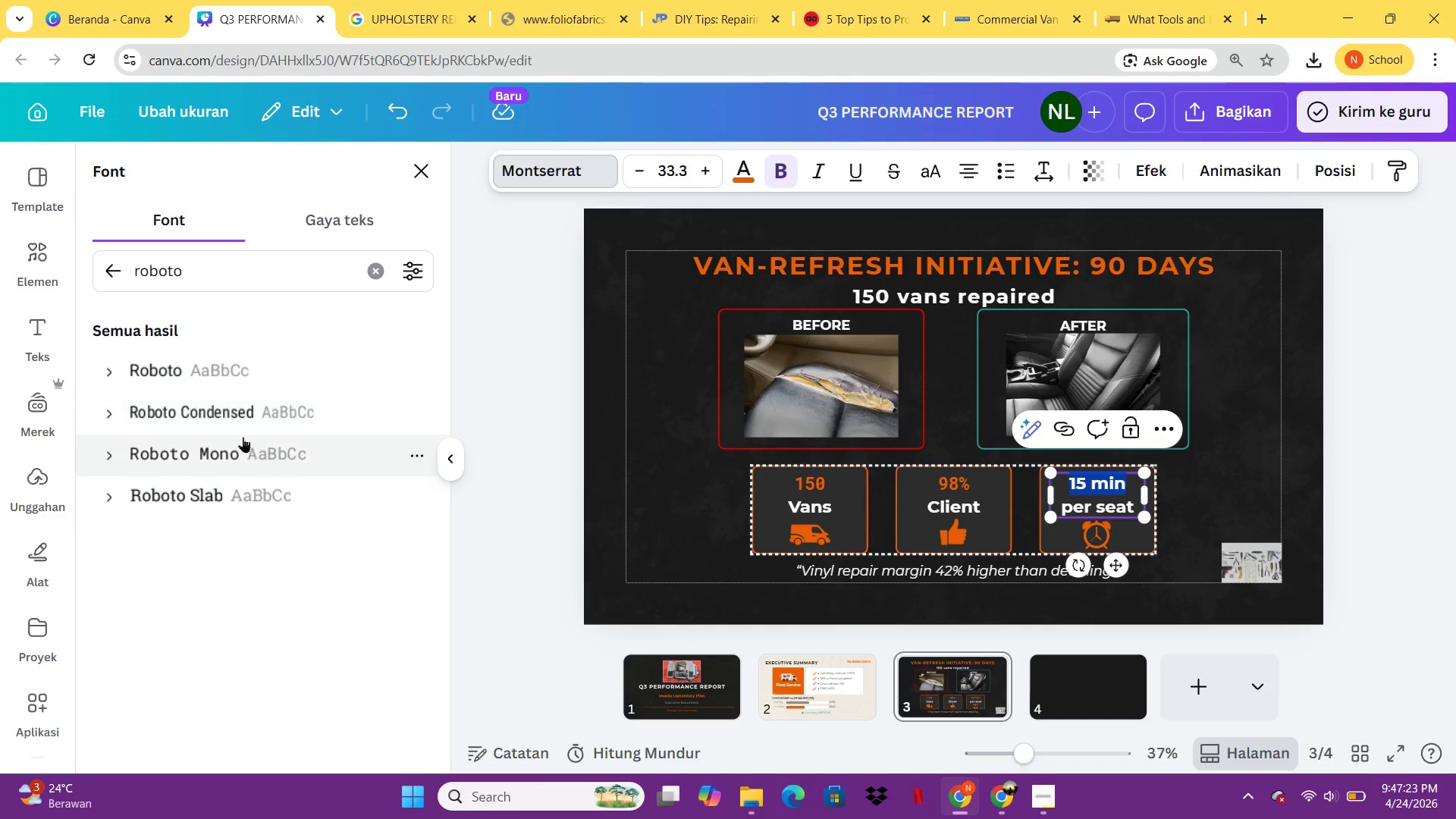 
left_click([243, 438])
 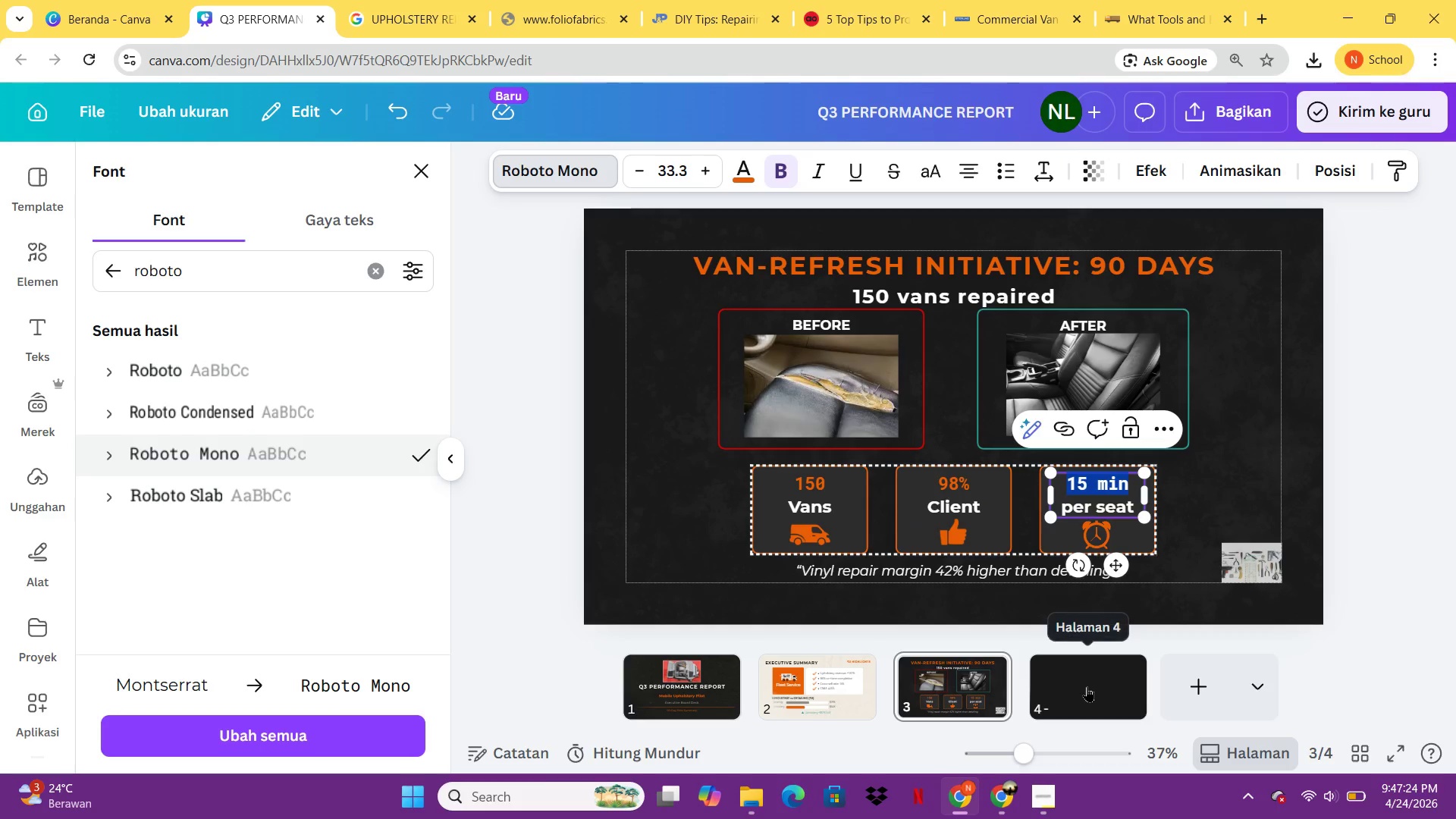 
left_click([1087, 688])
 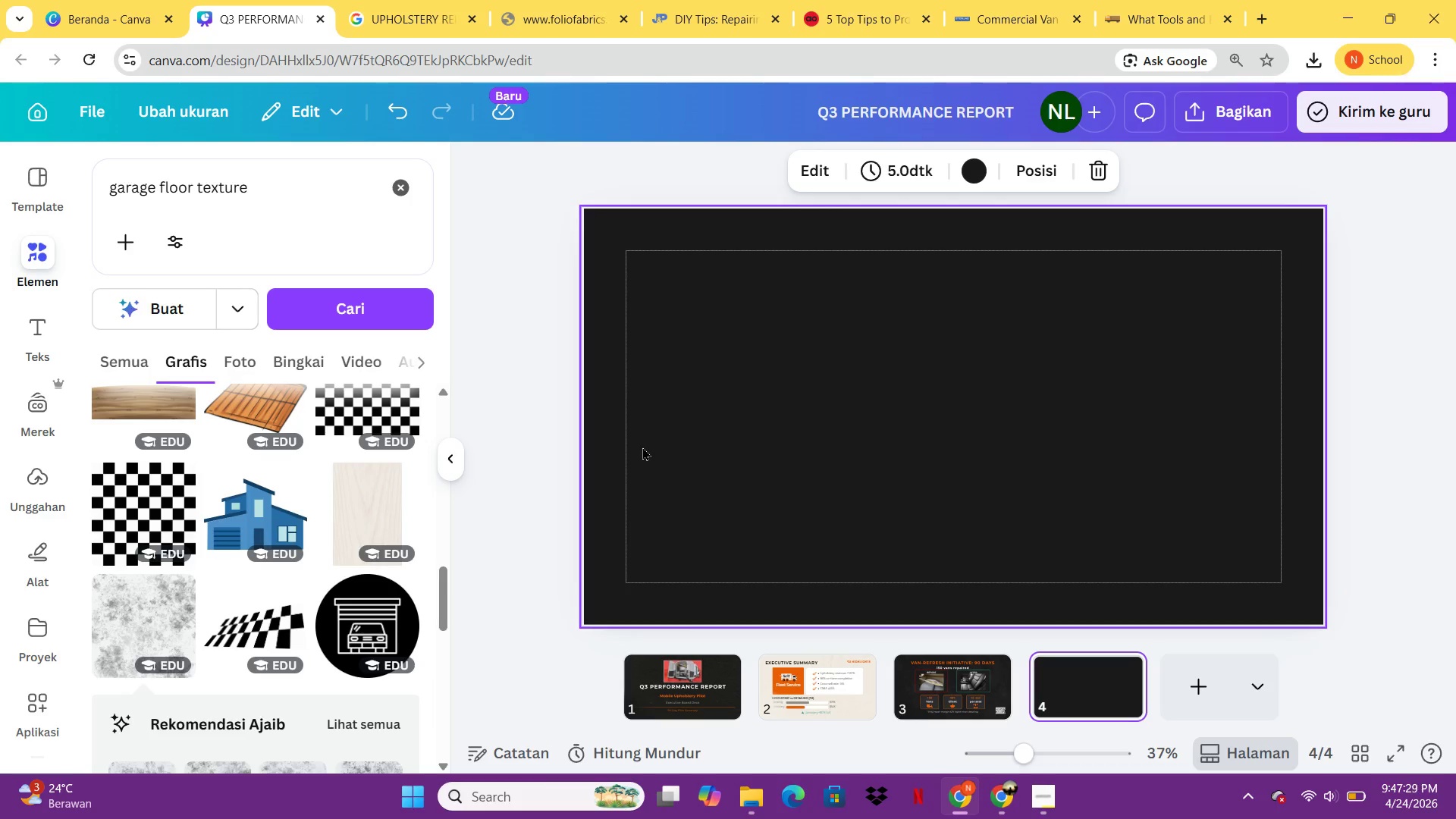 
wait(8.98)
 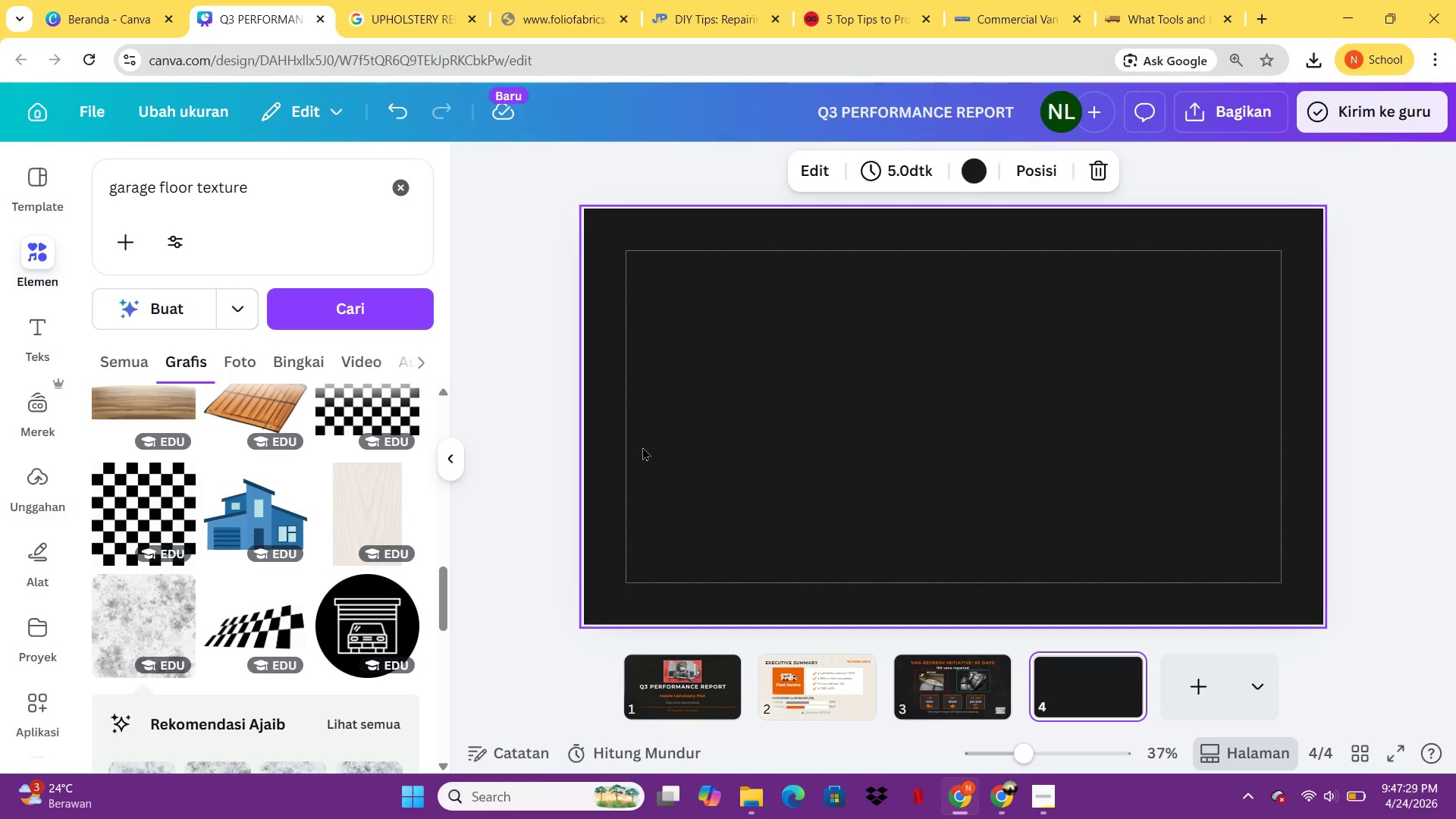 
left_click([987, 169])
 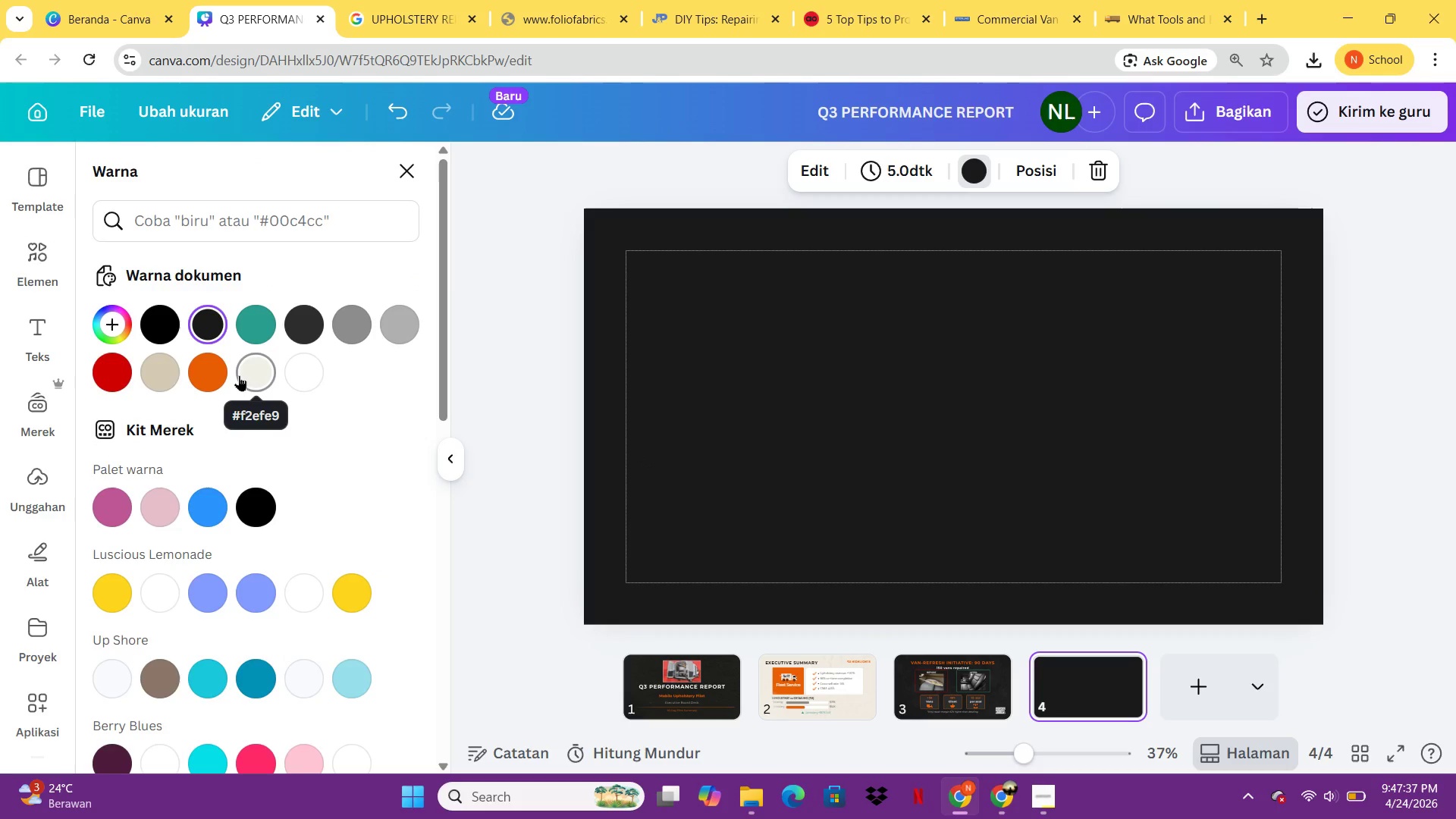 
left_click([239, 375])
 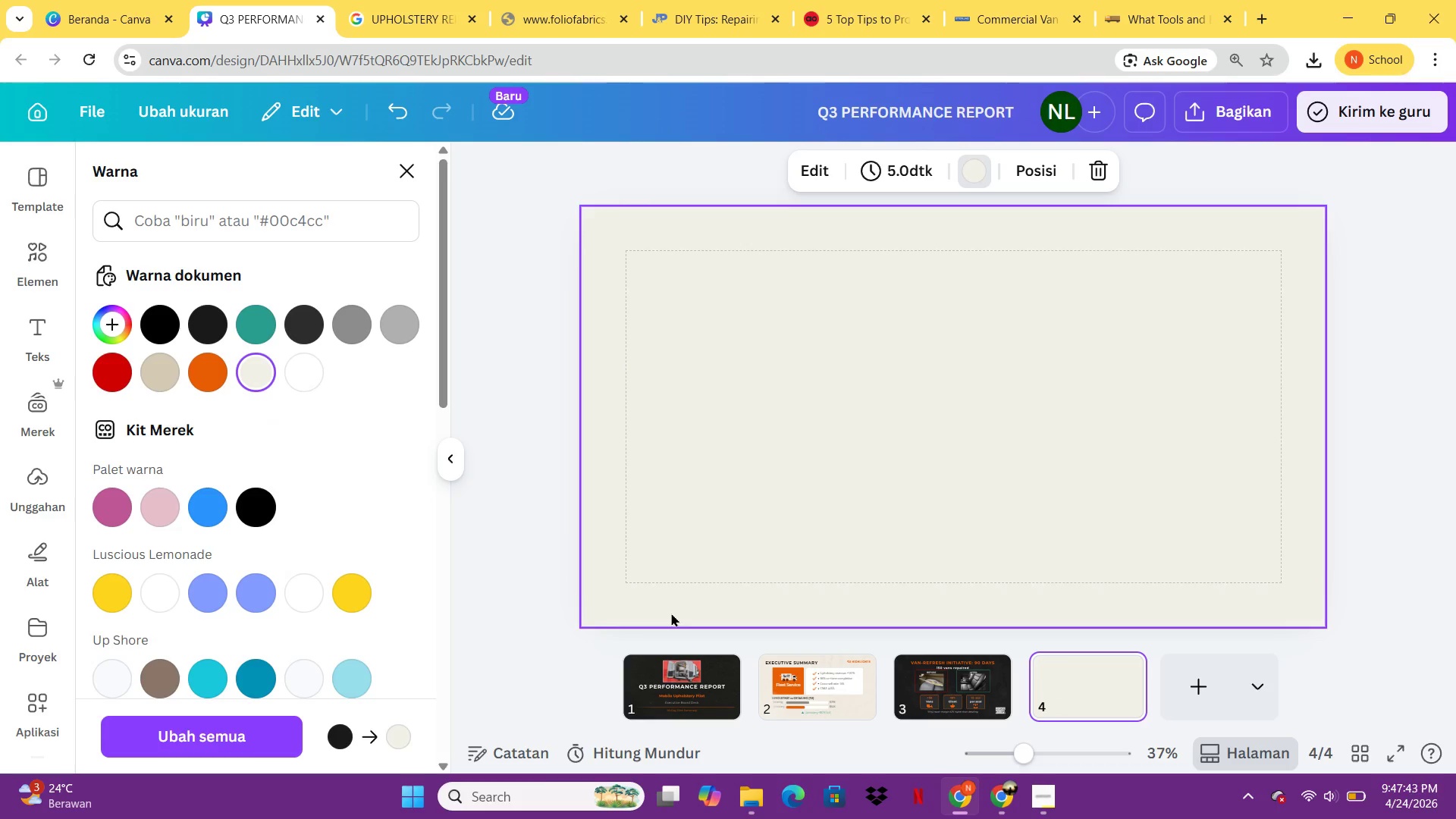 
wait(5.45)
 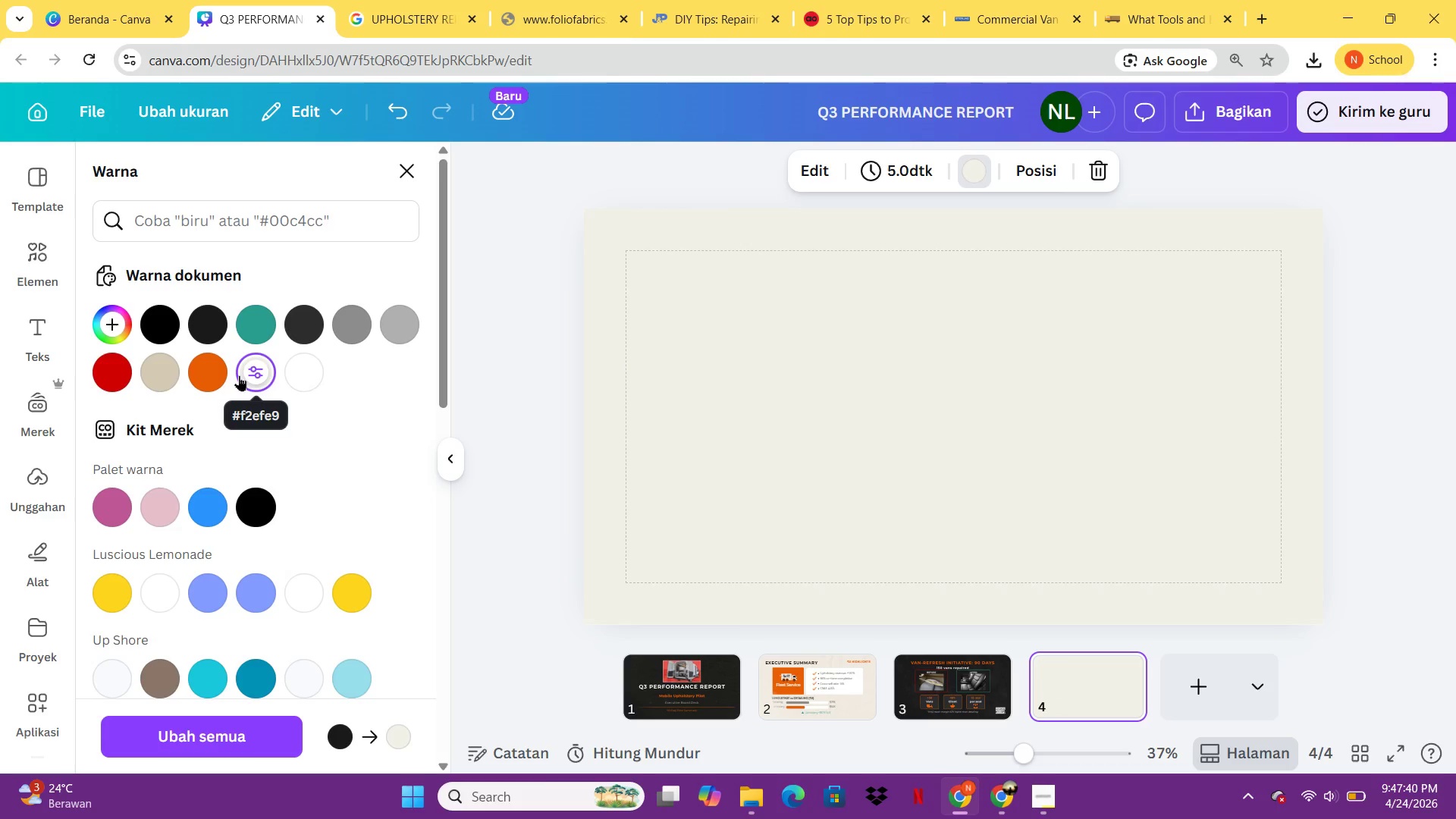 
left_click([37, 256])
 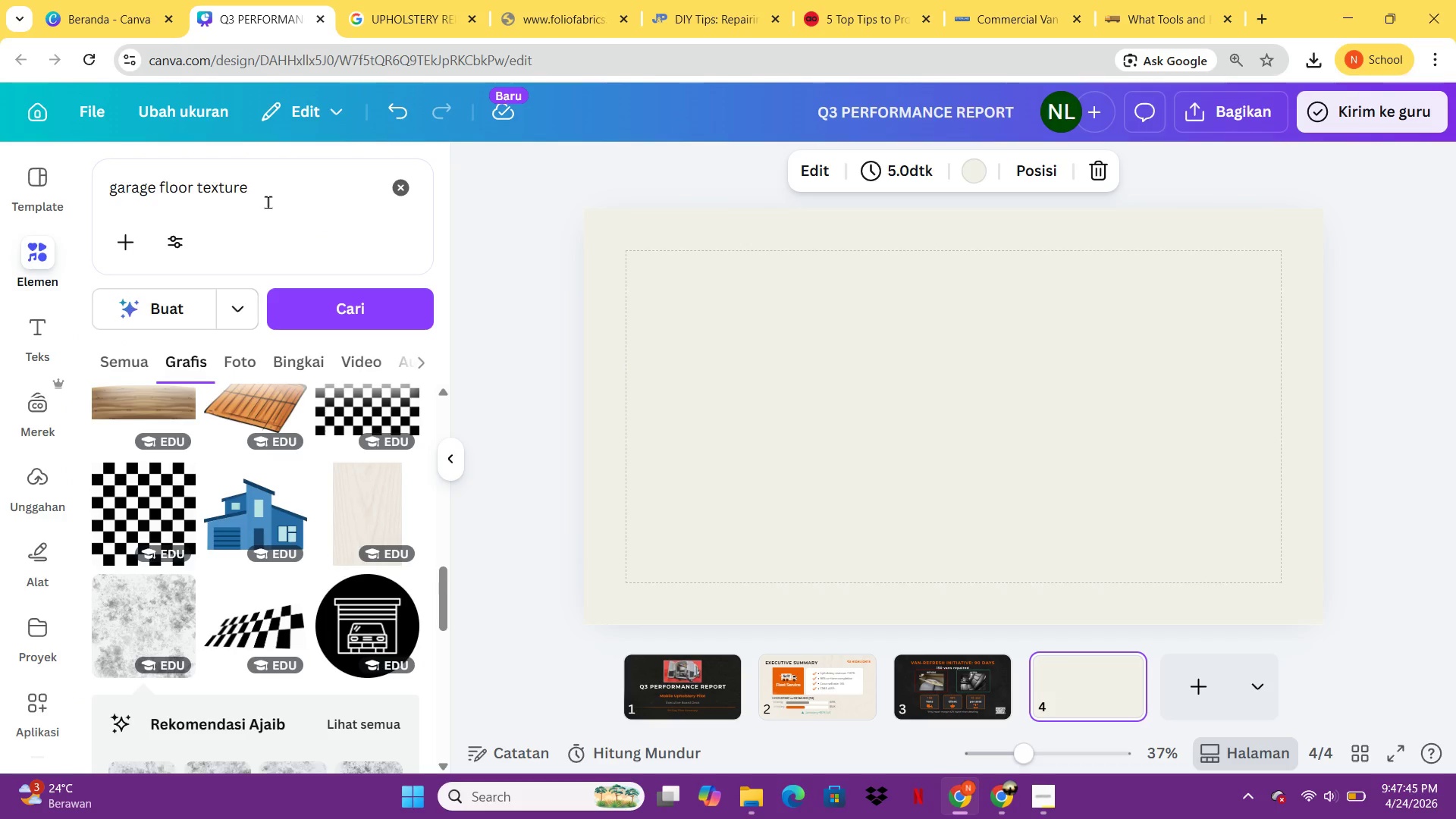 
left_click_drag(start_coordinate=[268, 202], to_coordinate=[83, 187])
 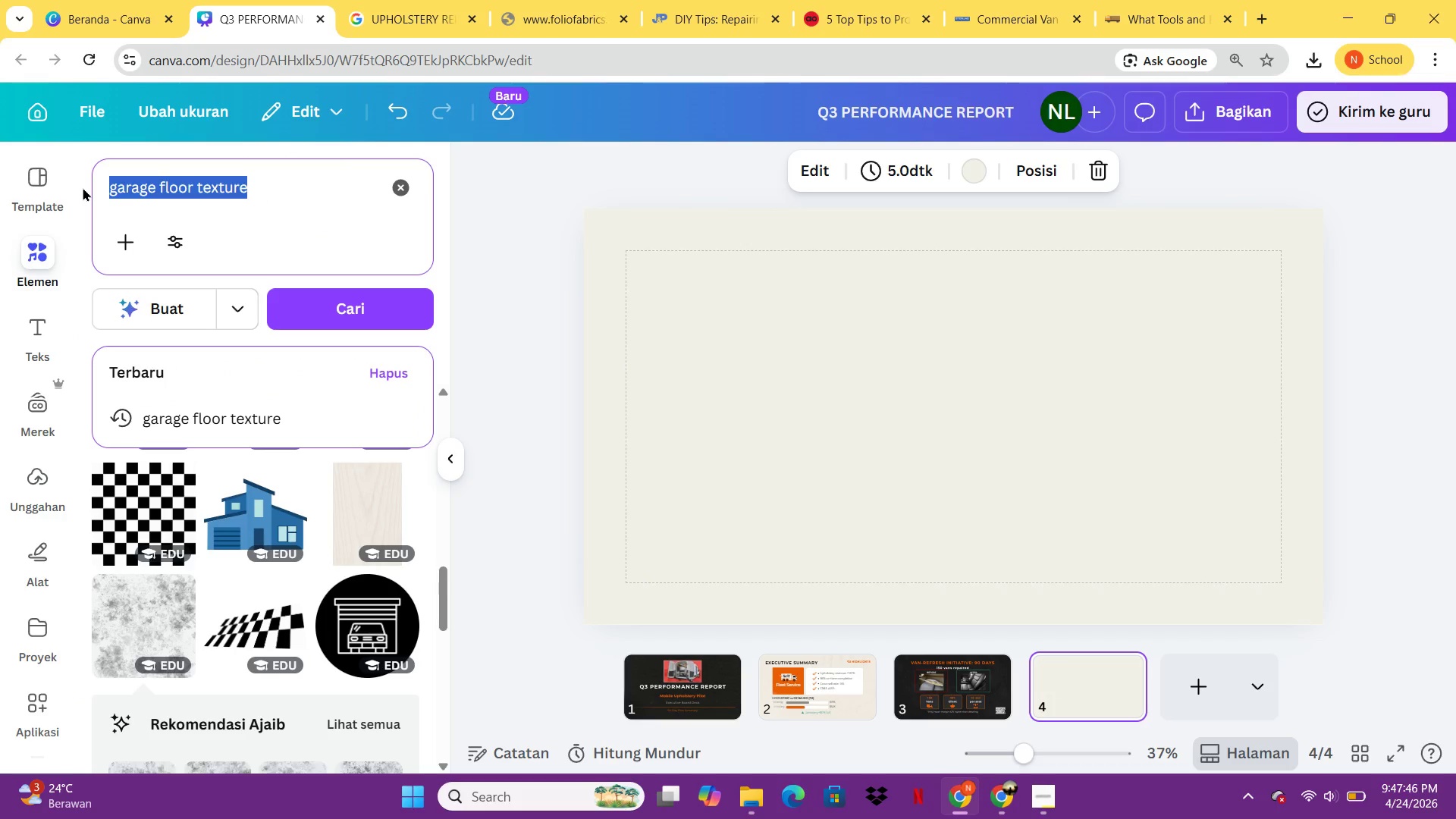 
type(concrete)
 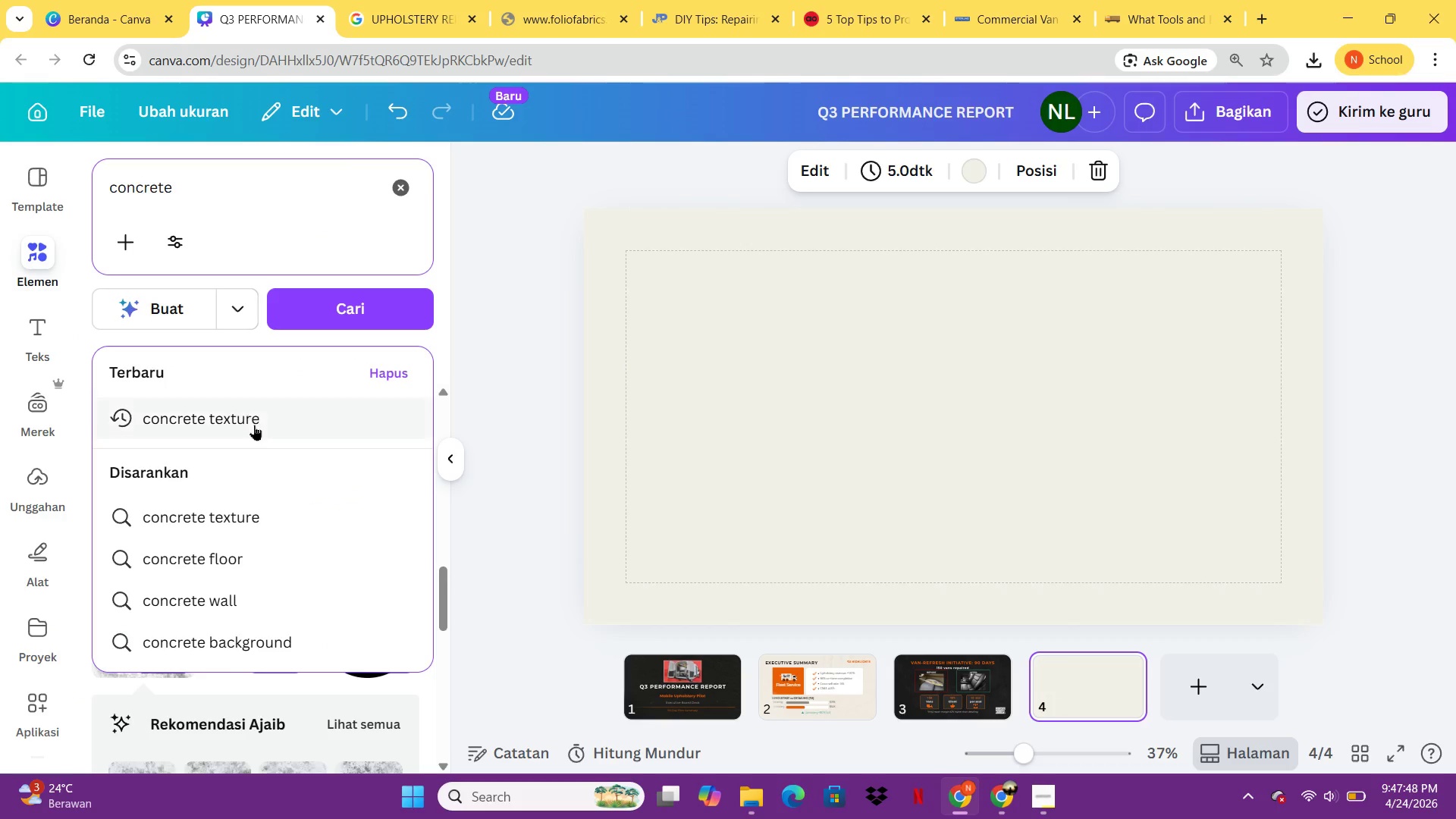 
left_click([255, 427])
 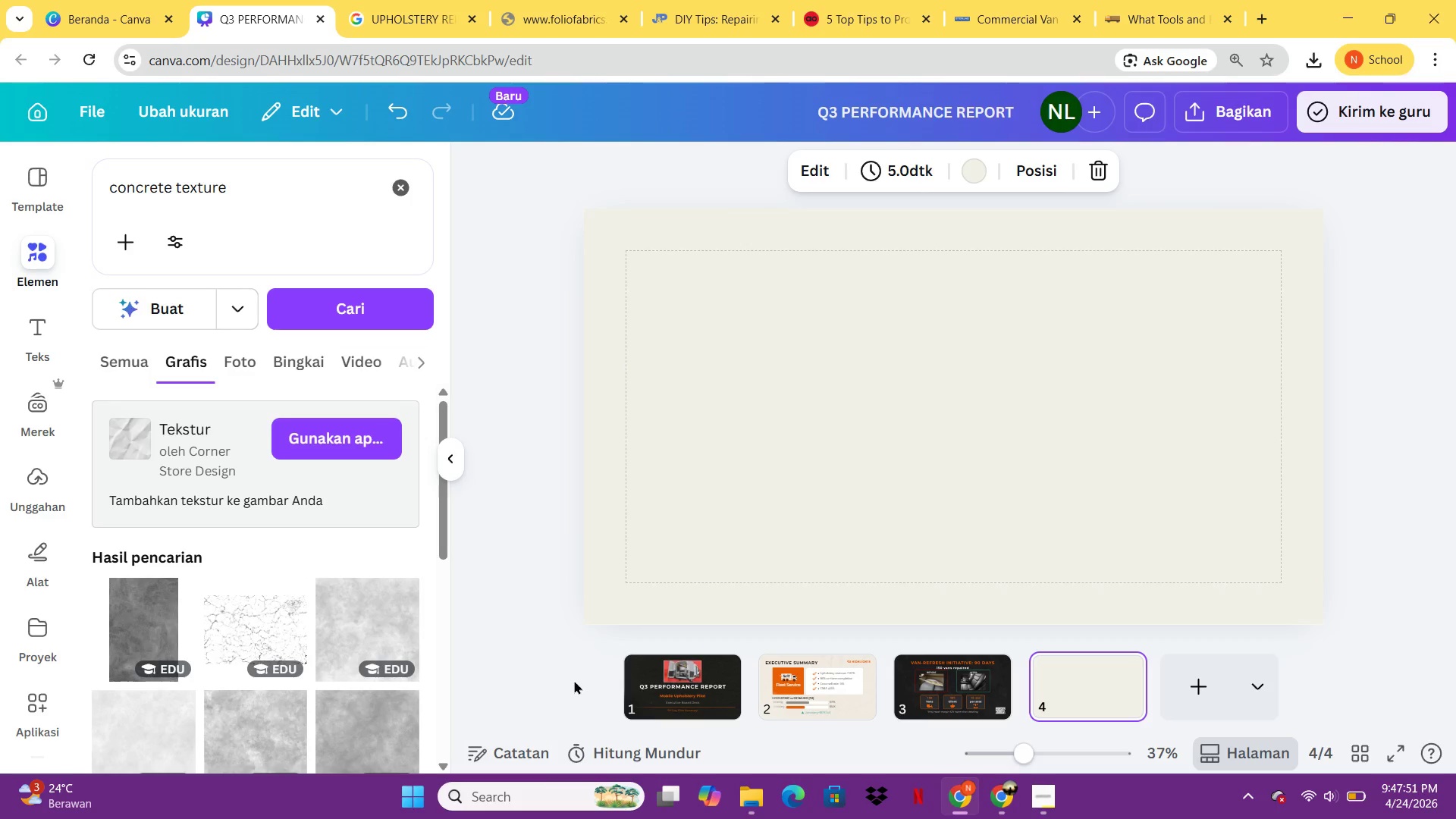 
left_click([717, 686])
 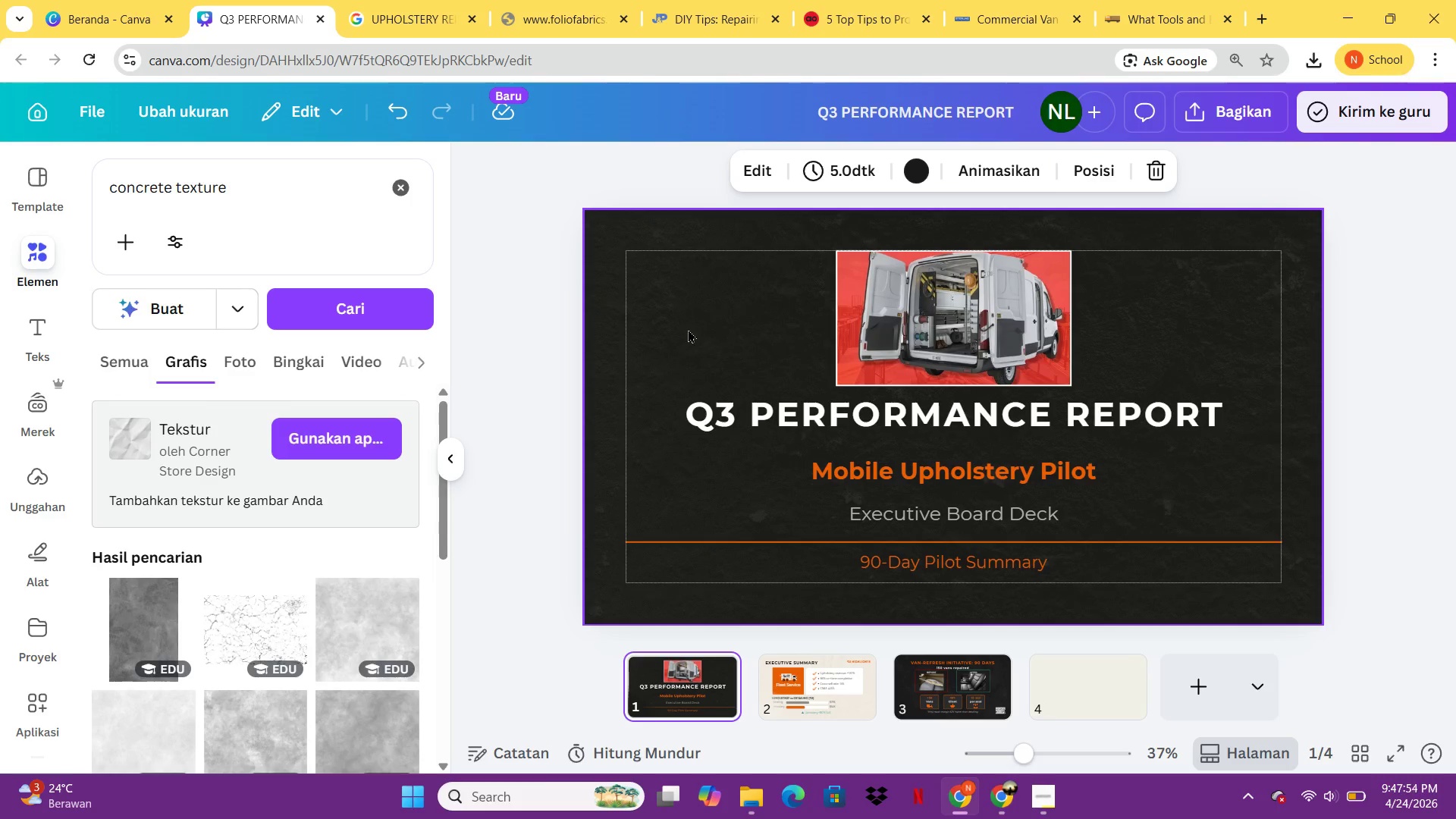 
left_click([678, 318])
 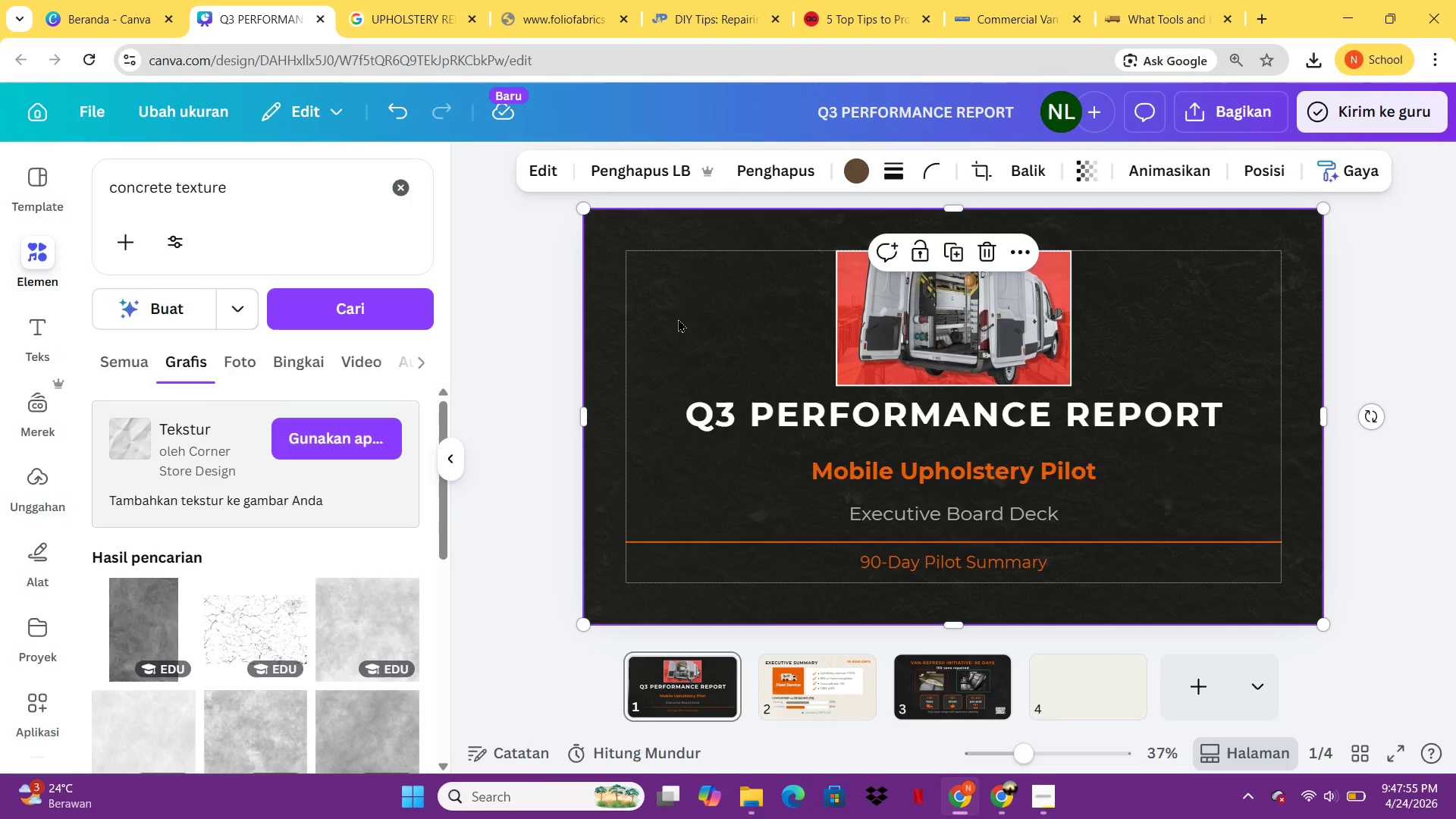 
key(Control+C)
 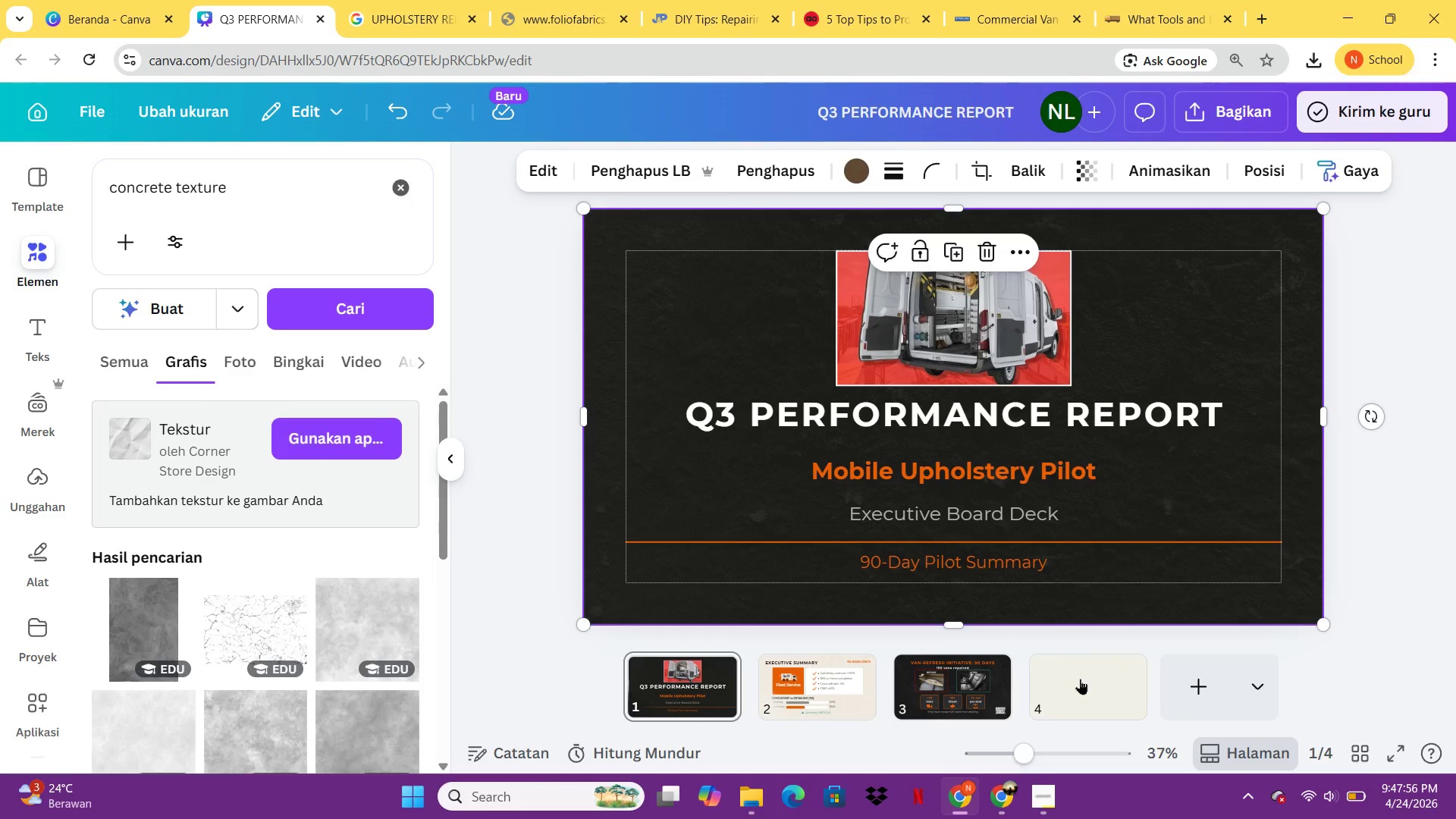 
left_click([1081, 679])
 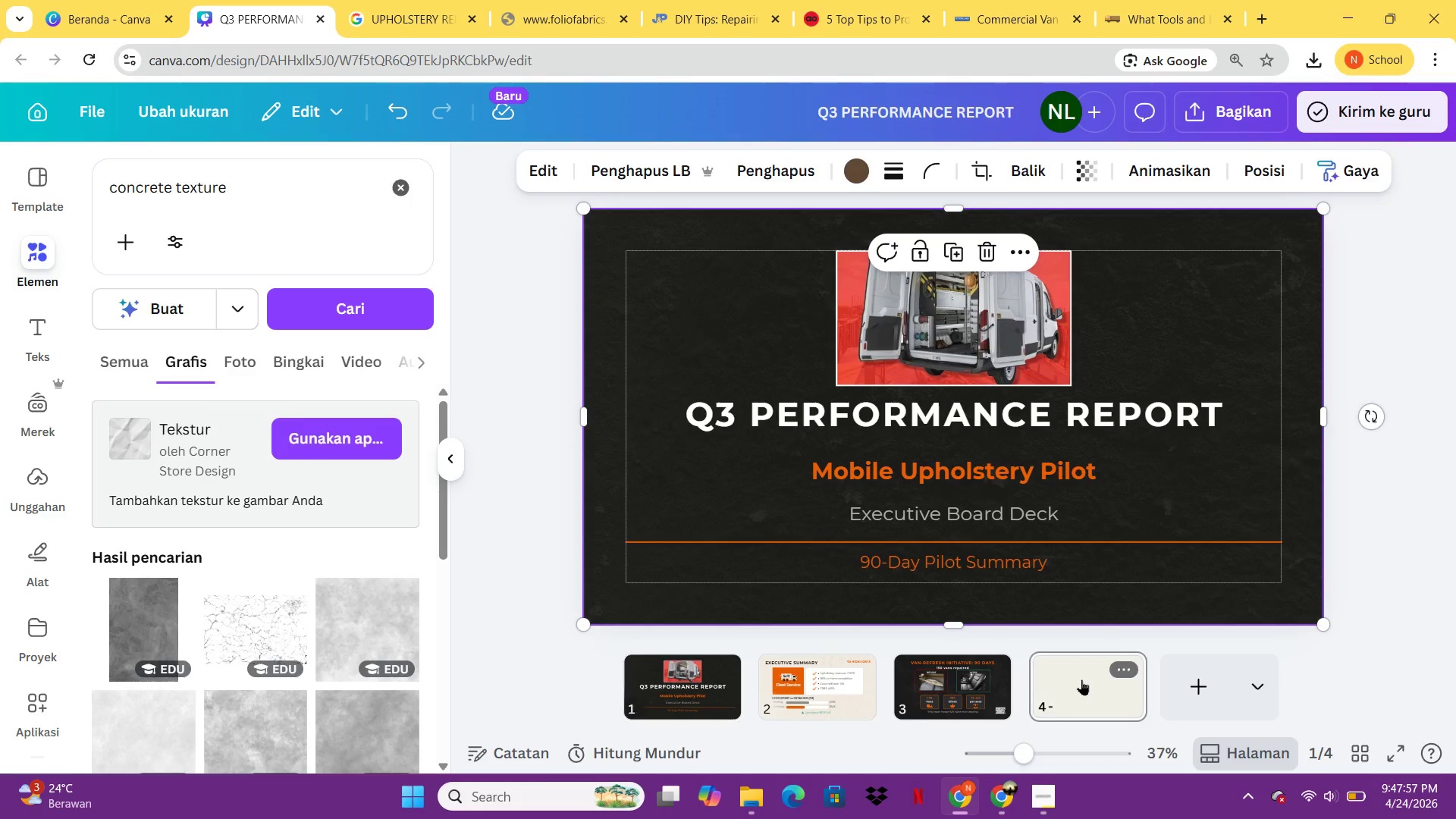 
key(Control+V)
 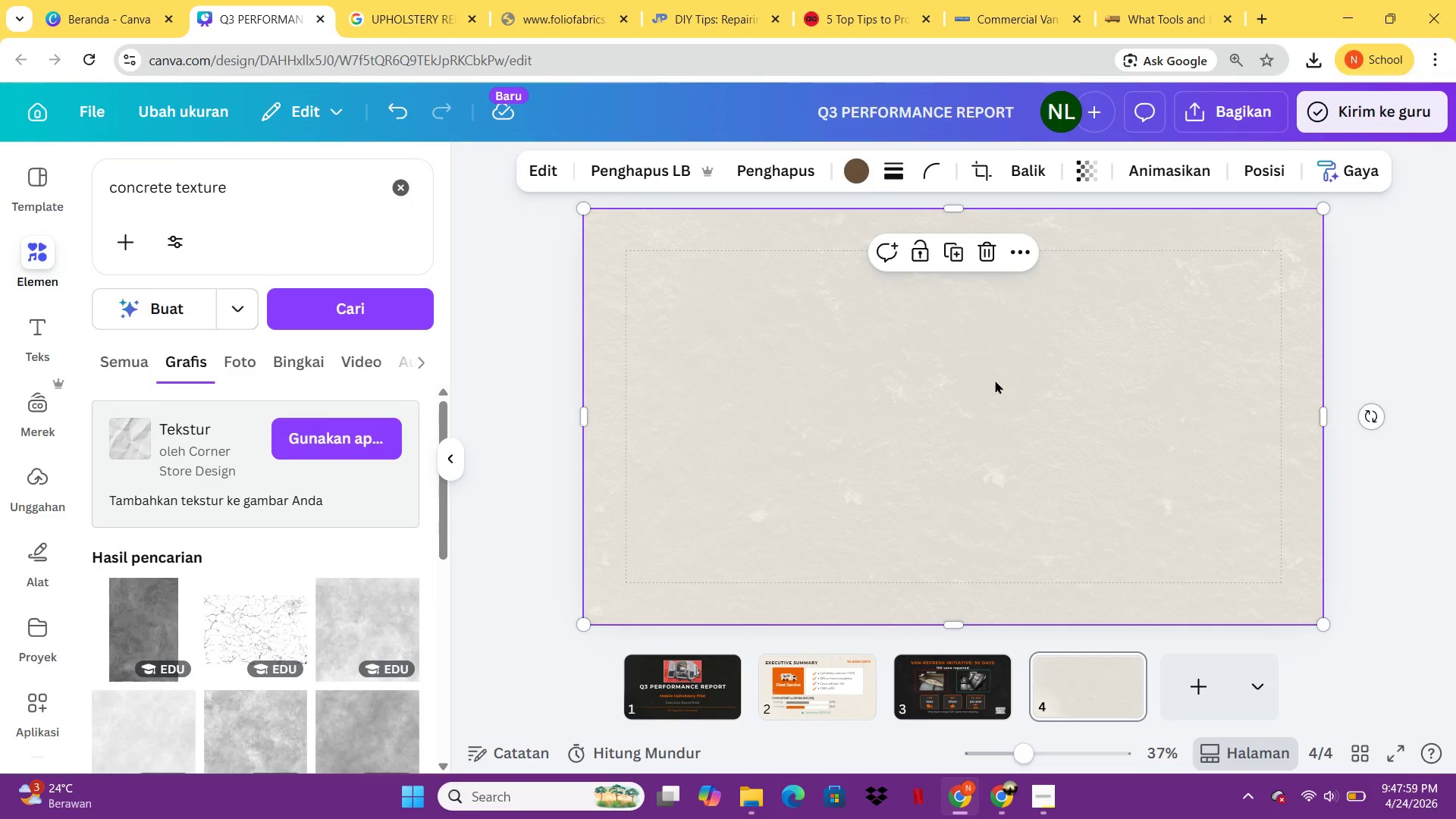 
left_click([995, 380])
 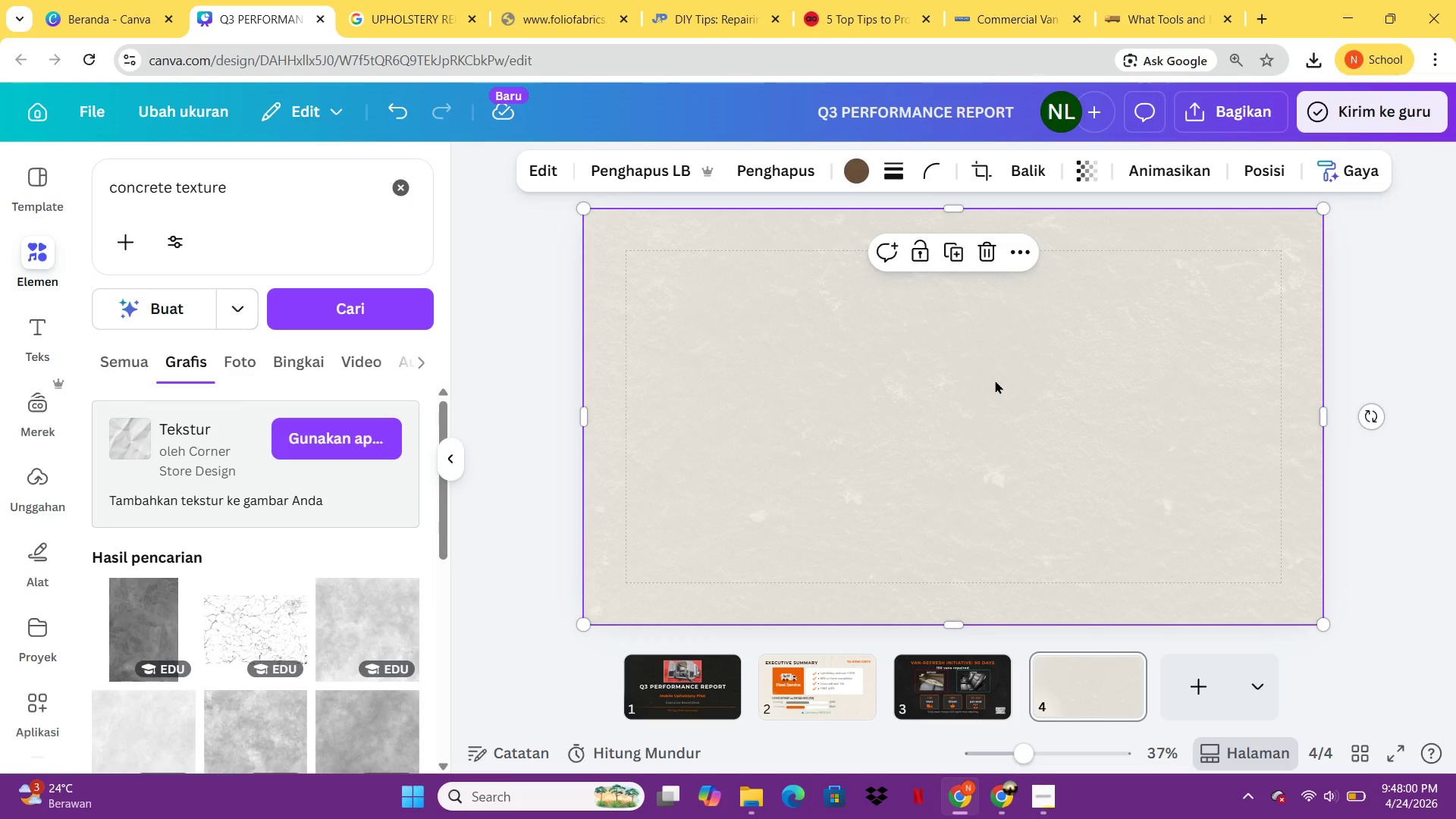 
right_click([995, 380])
 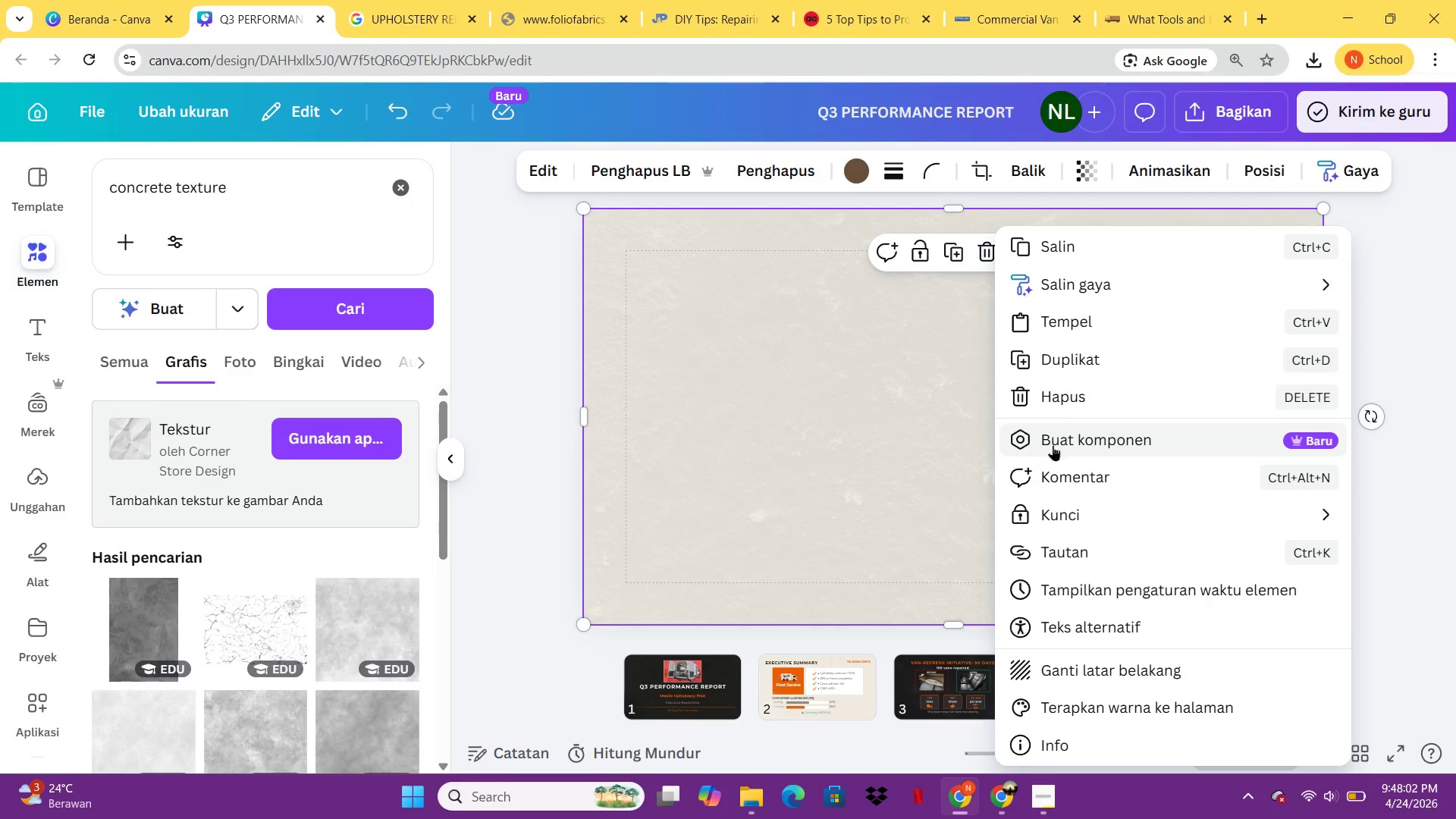 
left_click([832, 482])
 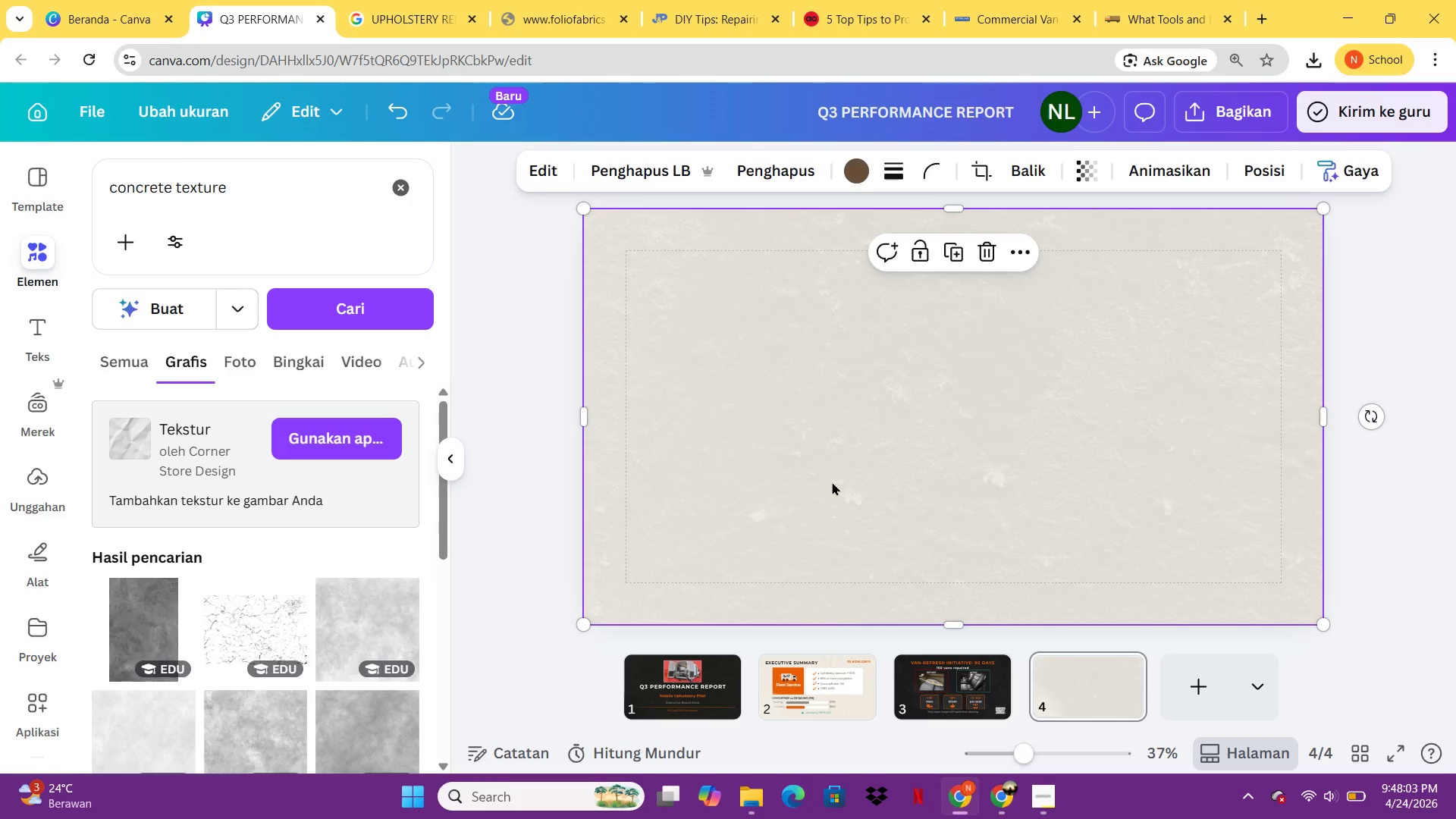 
key(Delete)
 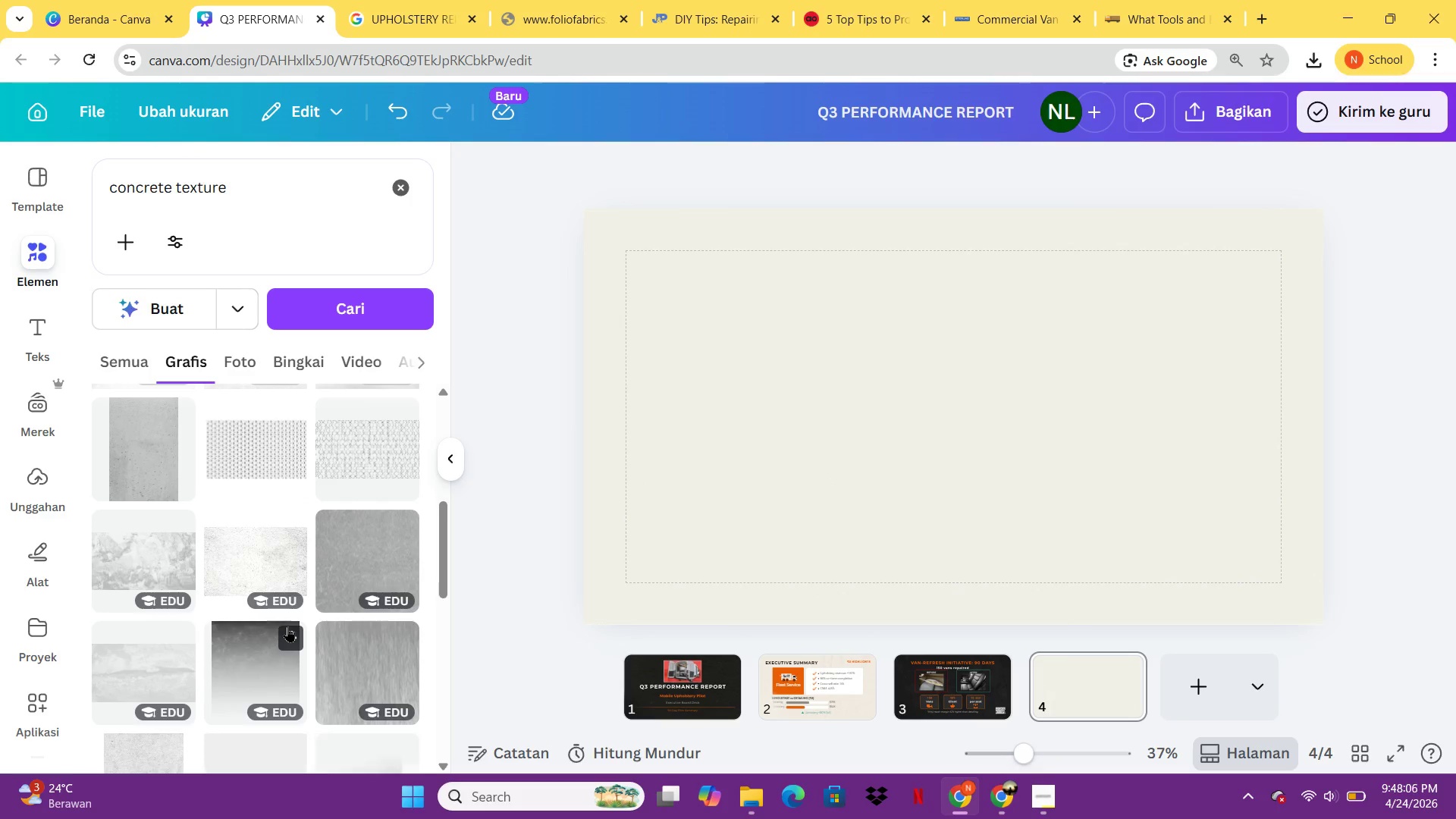 
mouse_move([253, 545])
 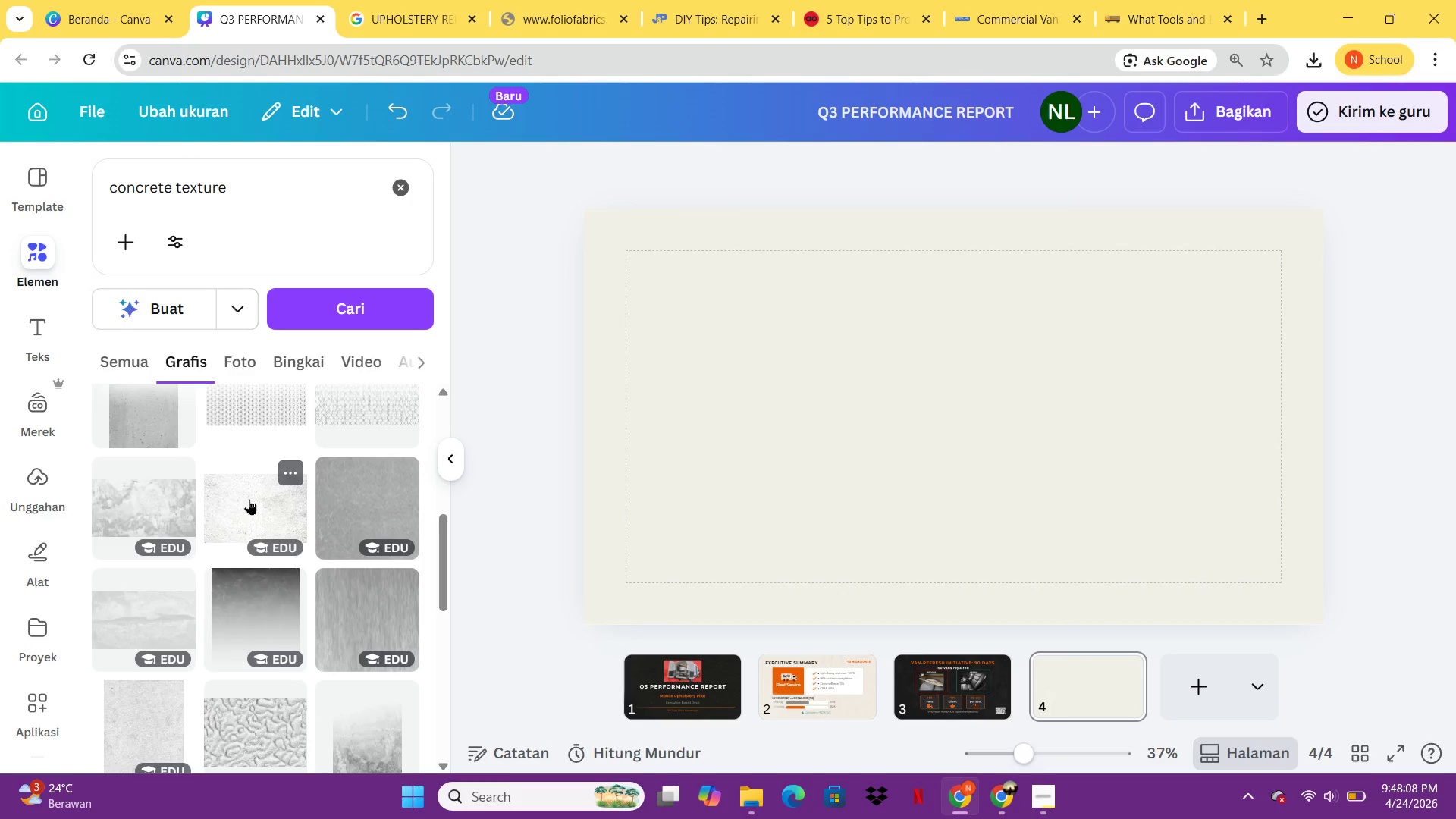 
left_click([249, 499])
 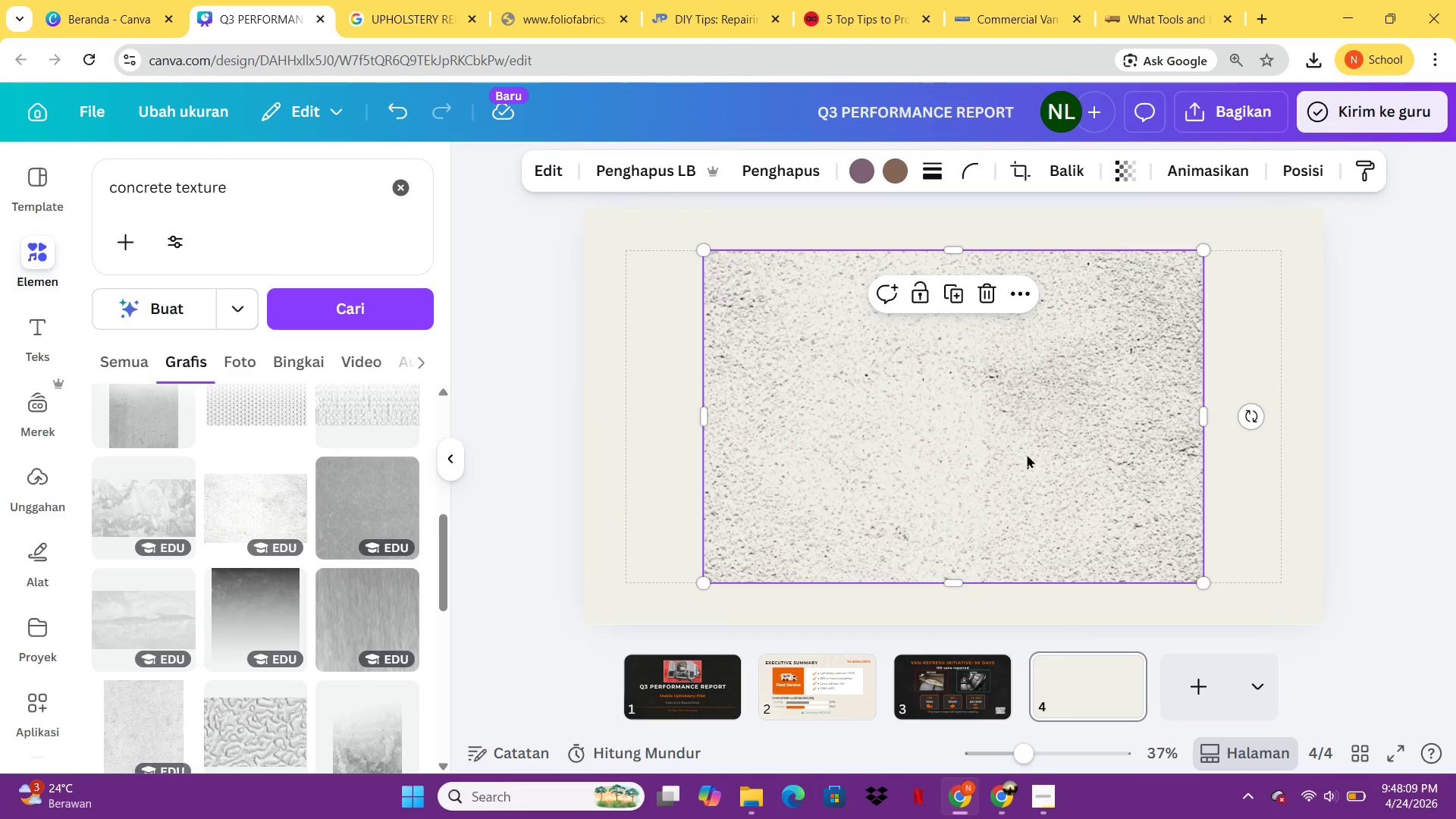 
left_click_drag(start_coordinate=[1019, 447], to_coordinate=[888, 401])
 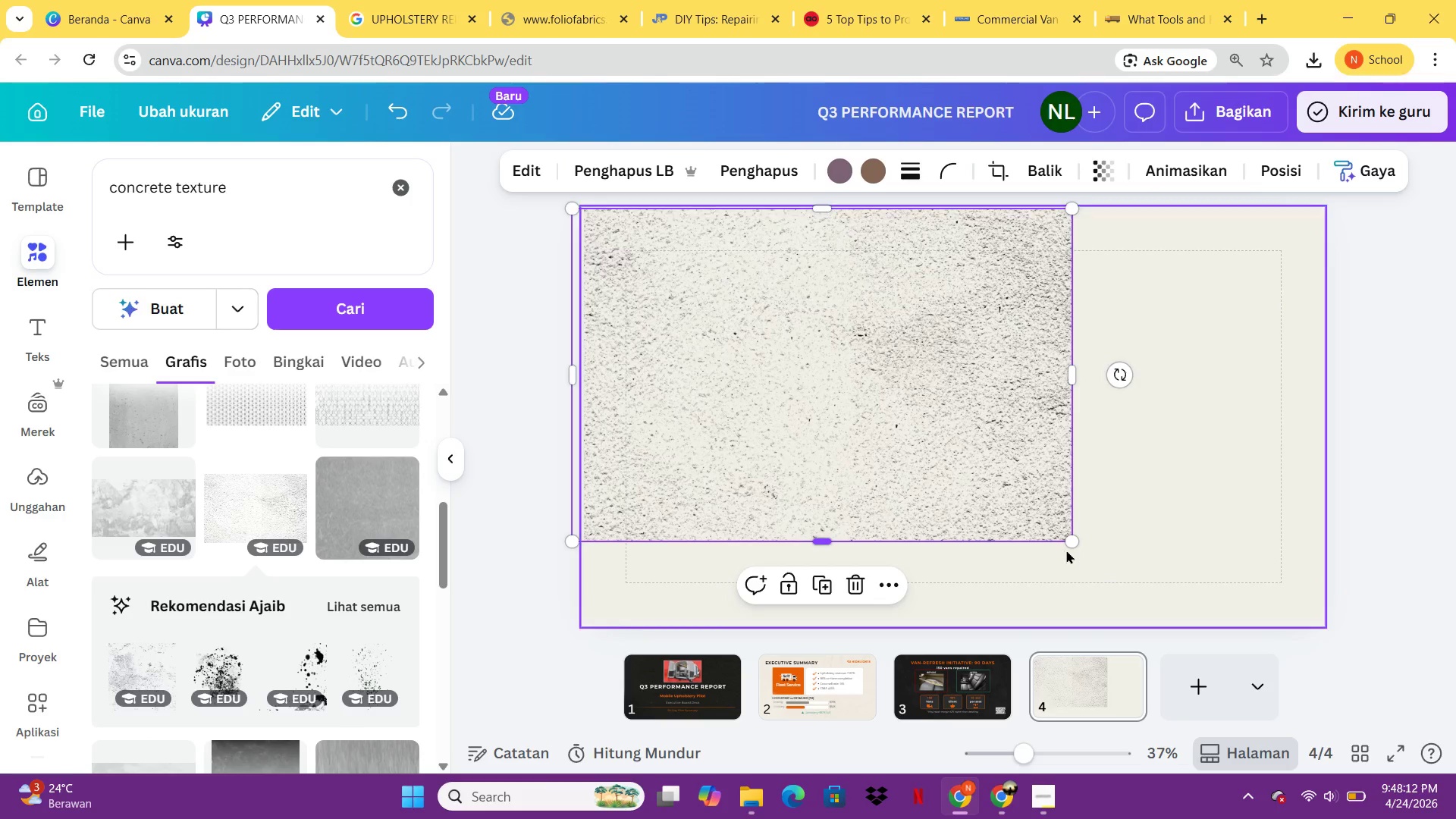 
left_click_drag(start_coordinate=[1072, 541], to_coordinate=[1455, 818])
 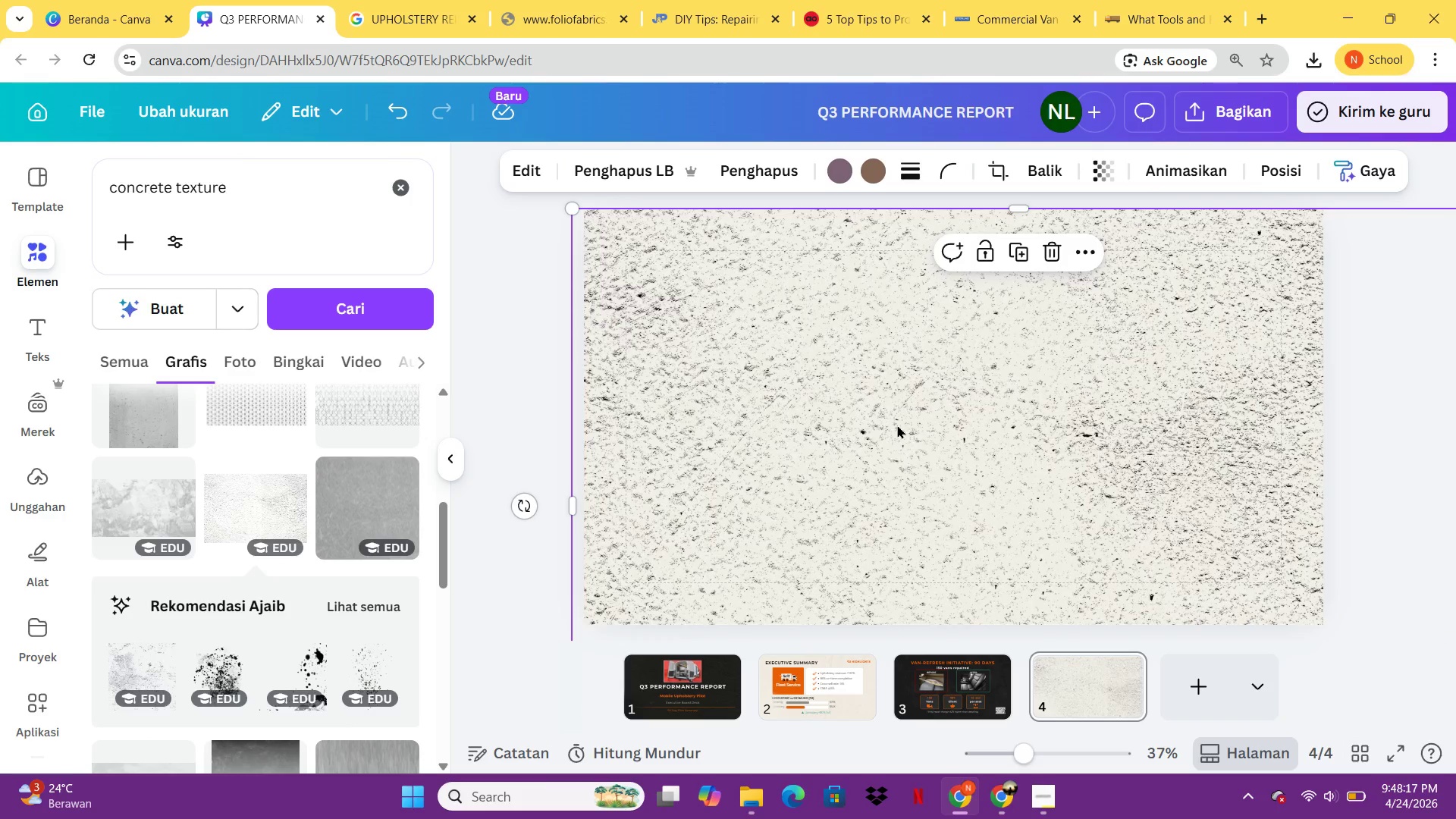 
right_click([897, 425])
 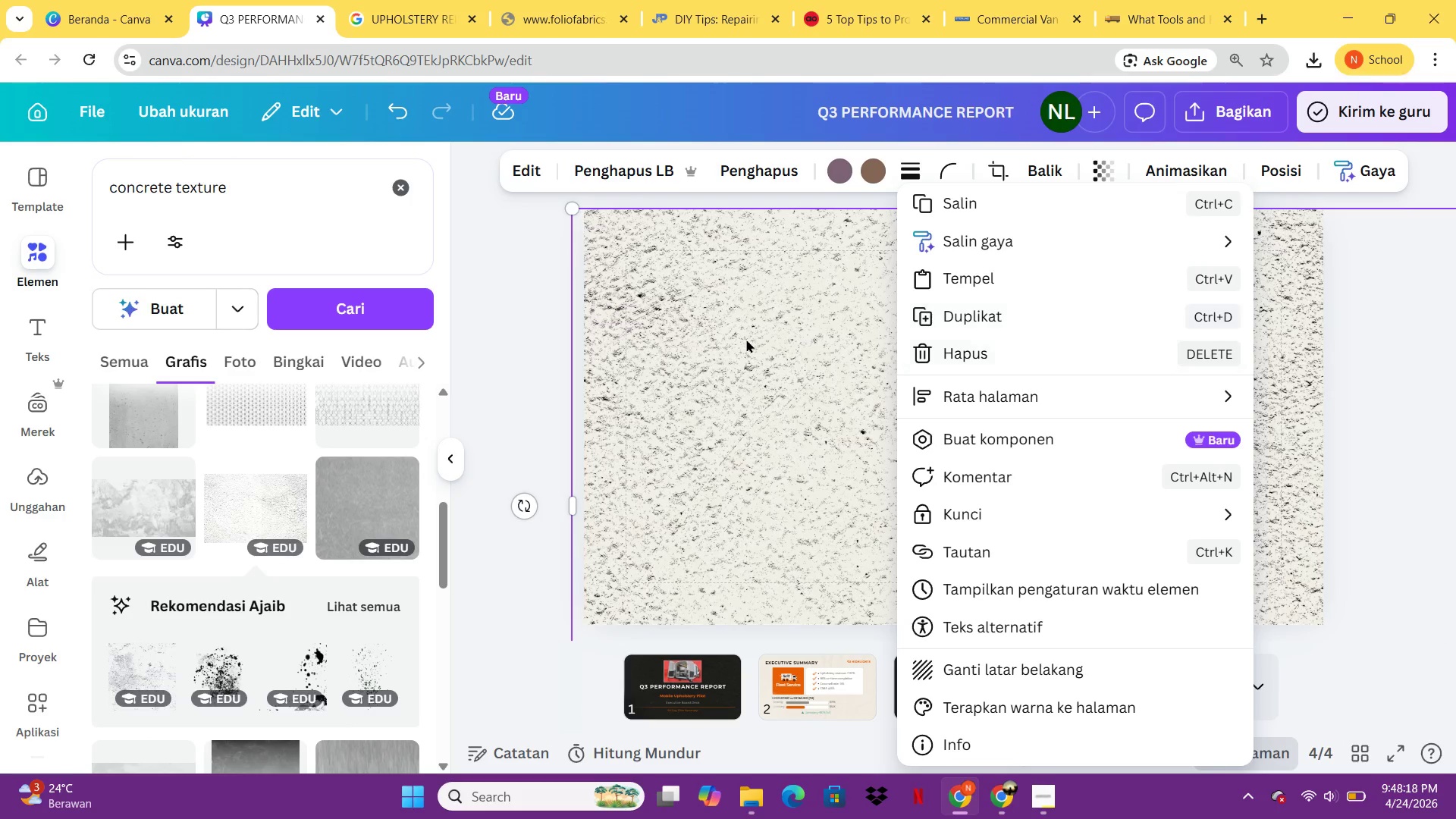 
left_click([746, 339])
 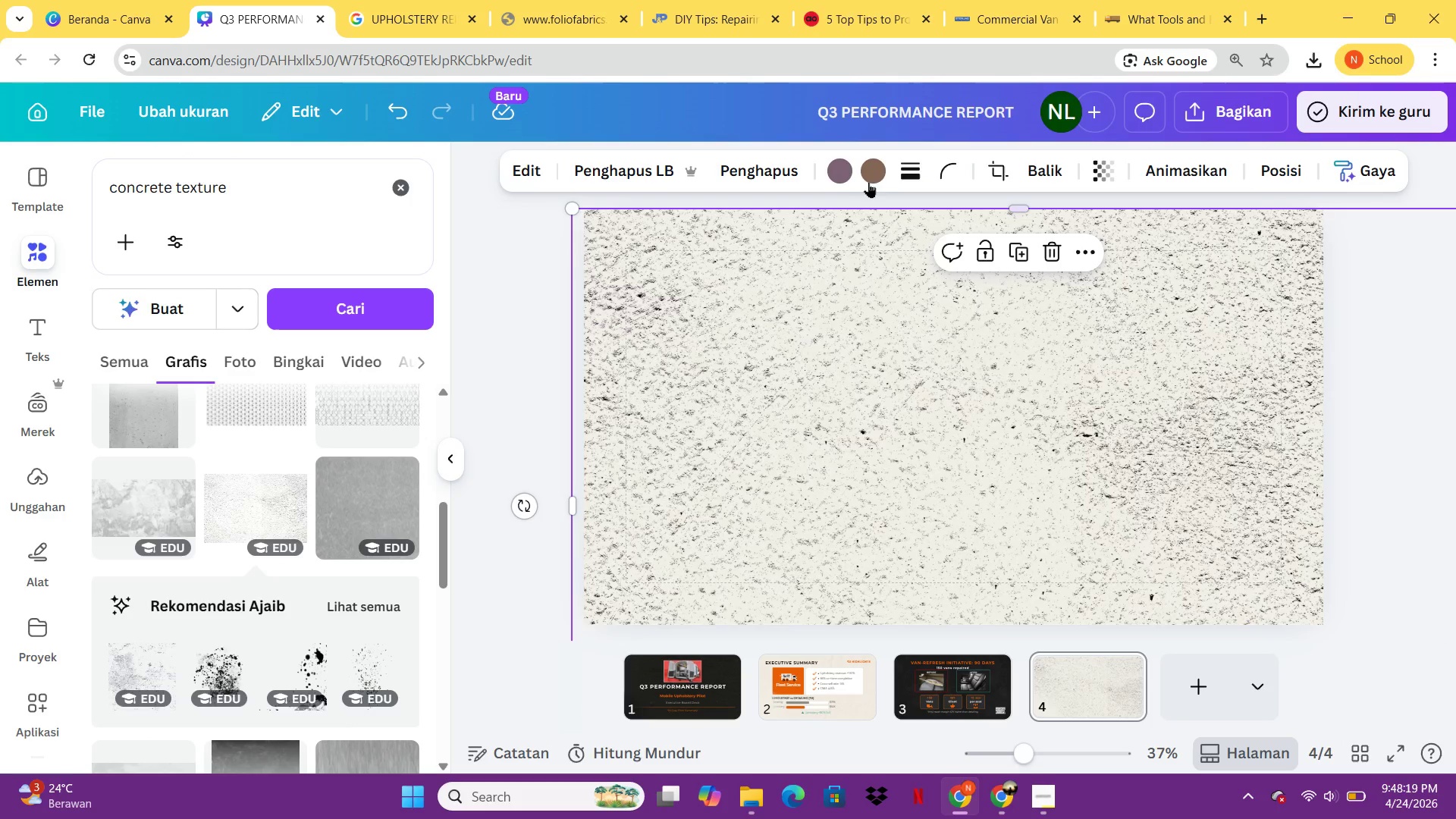 
left_click([869, 181])
 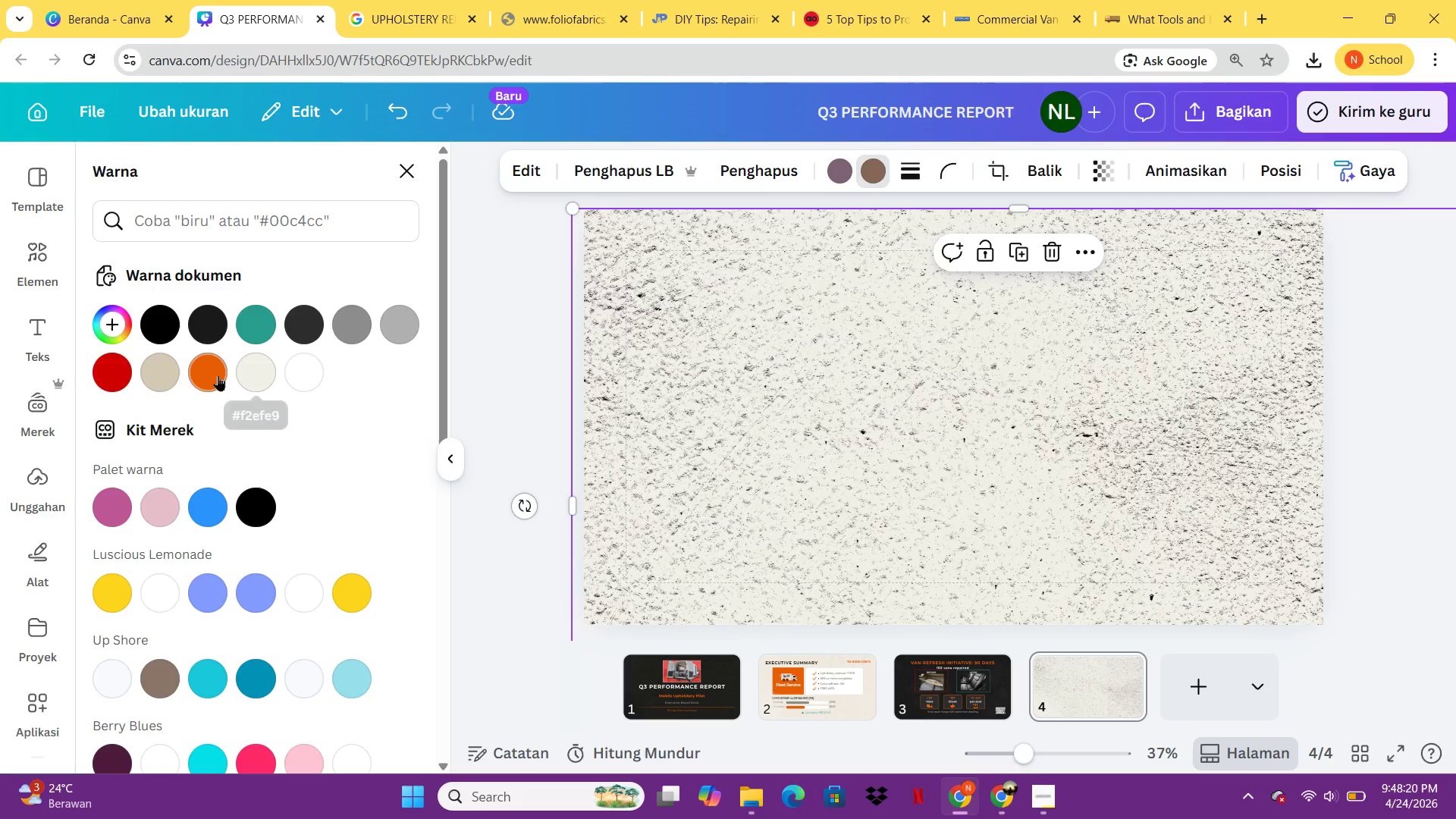 
left_click([216, 375])
 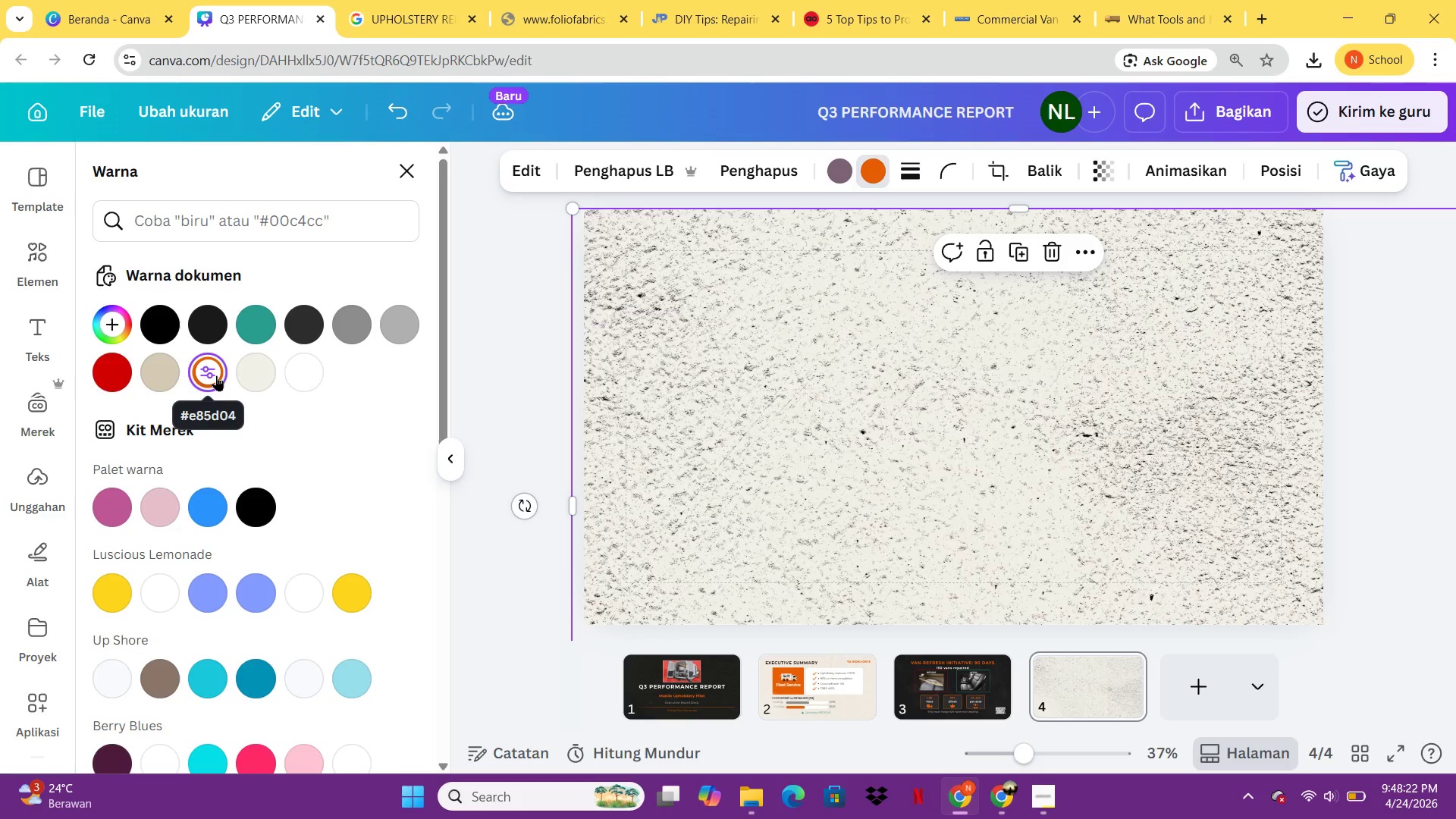 
key(Control+Z)
 